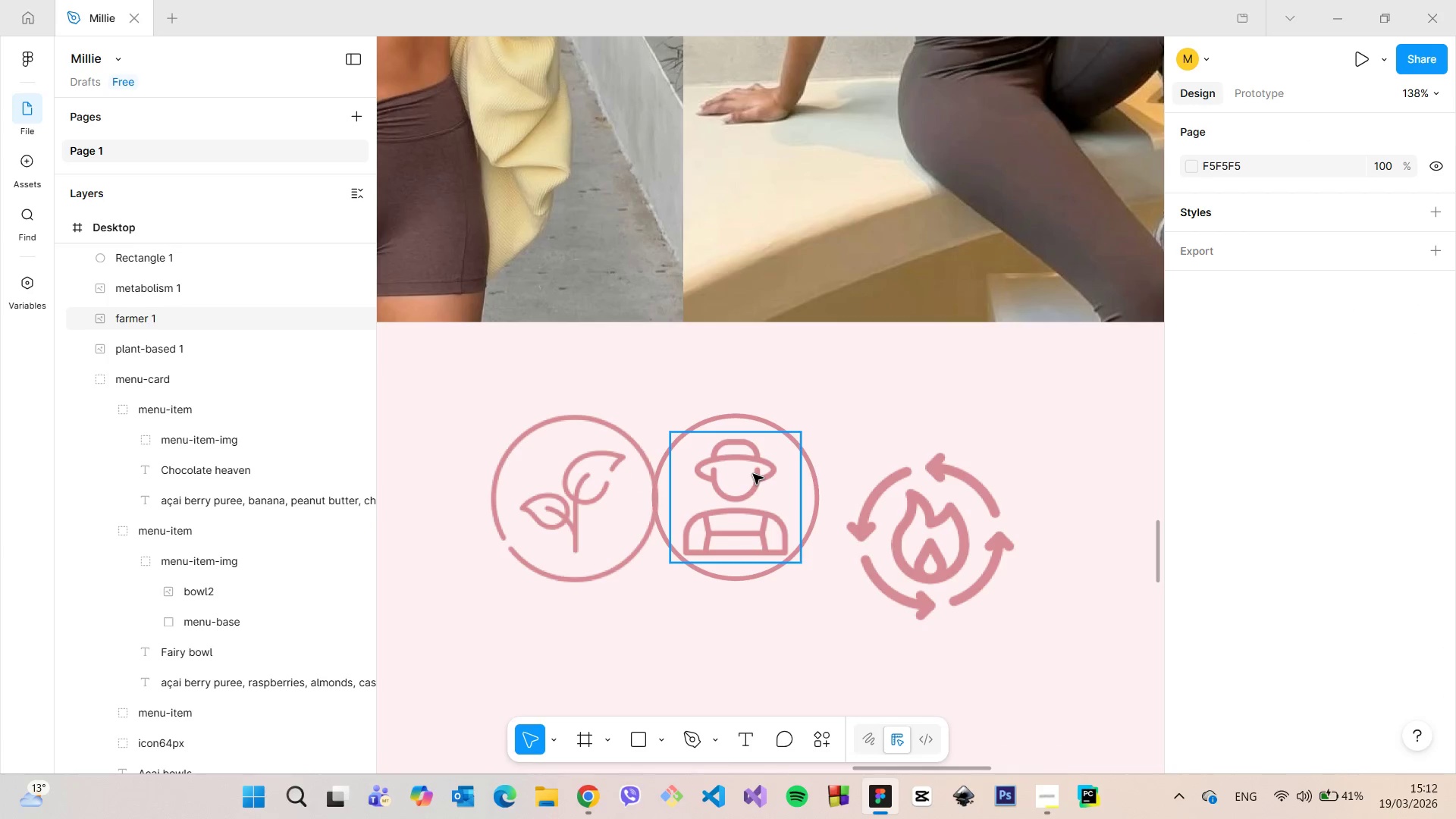 
left_click_drag(start_coordinate=[748, 474], to_coordinate=[751, 469])
 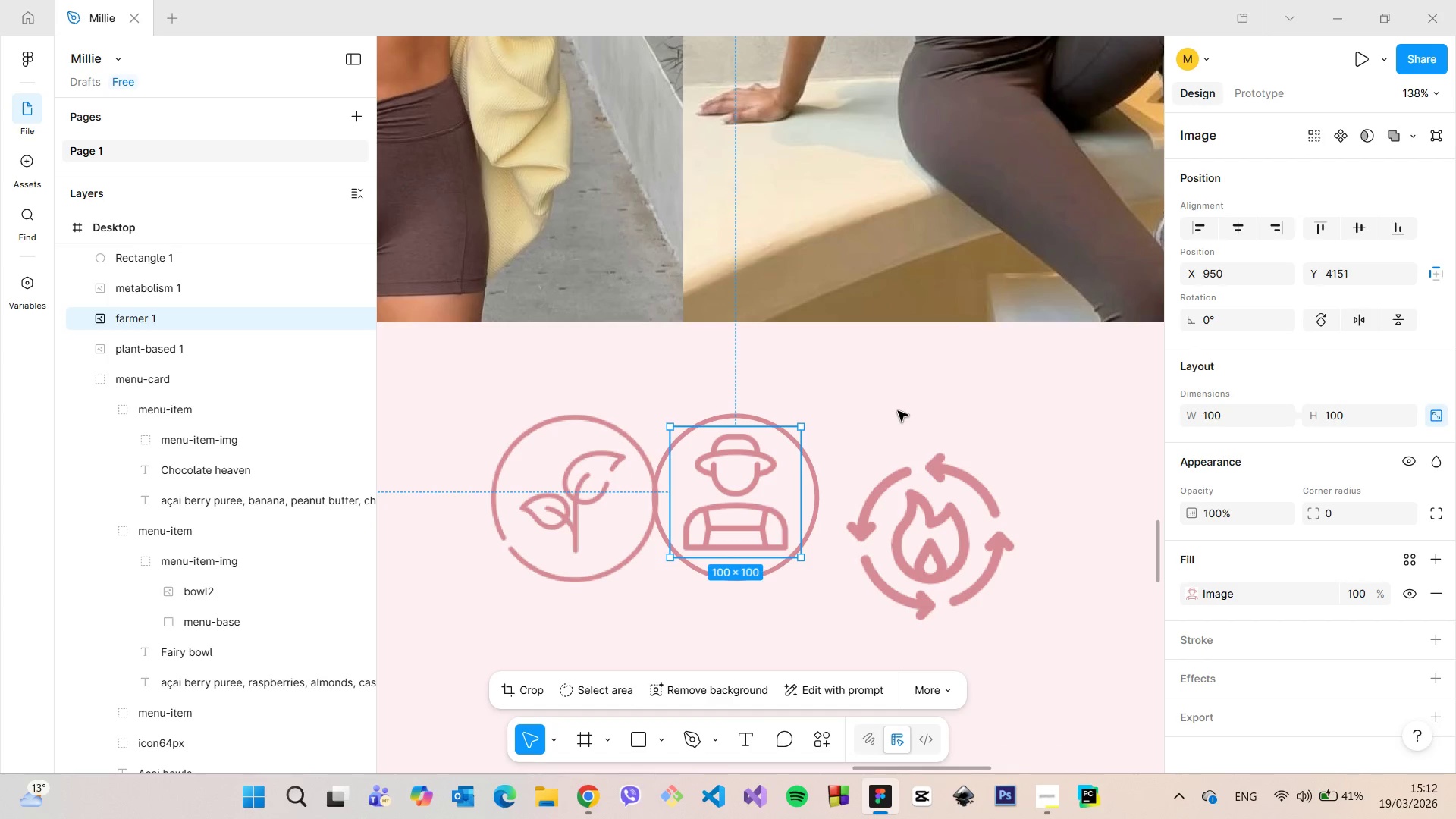 
left_click([898, 411])
 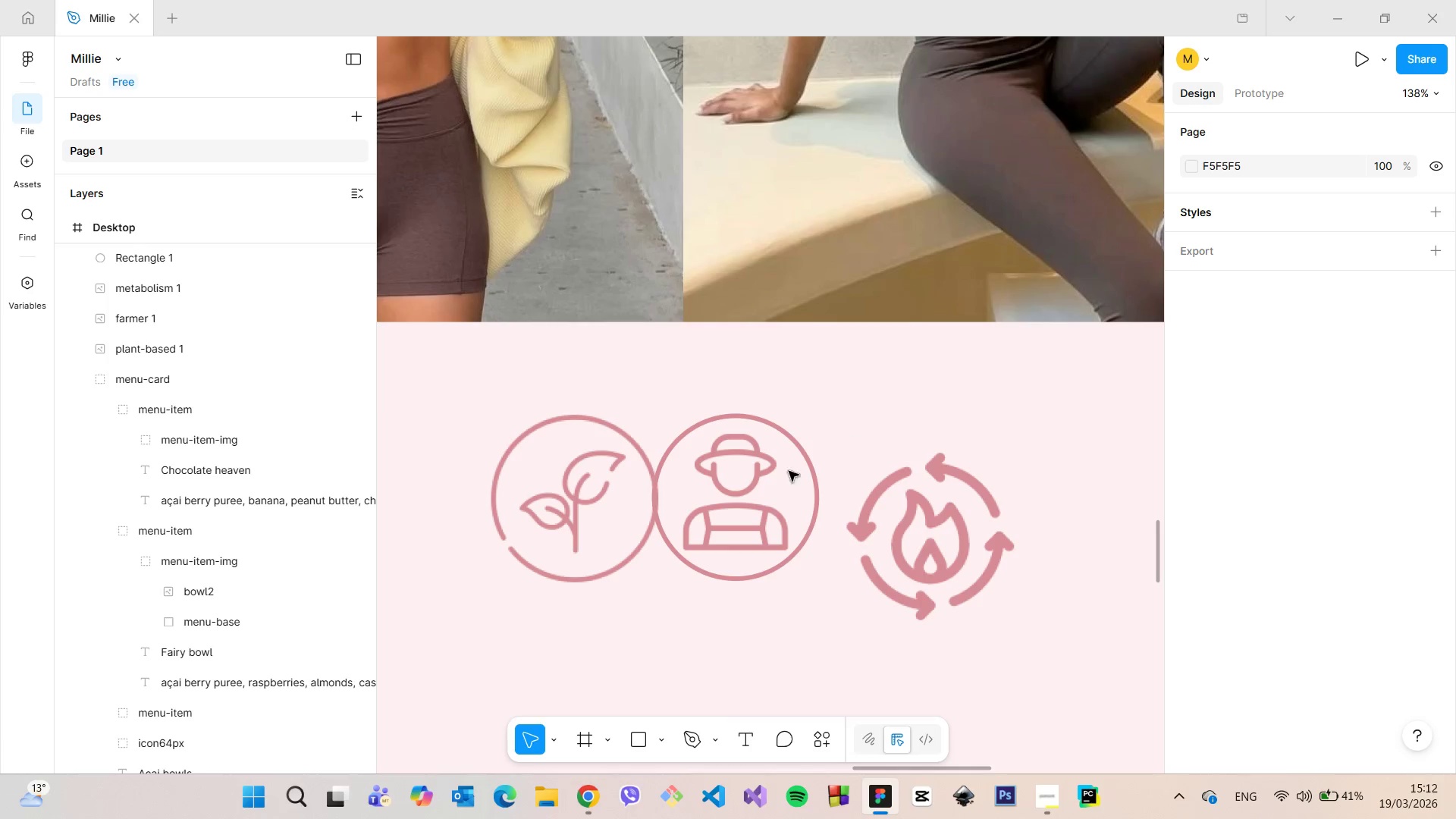 
left_click([750, 485])
 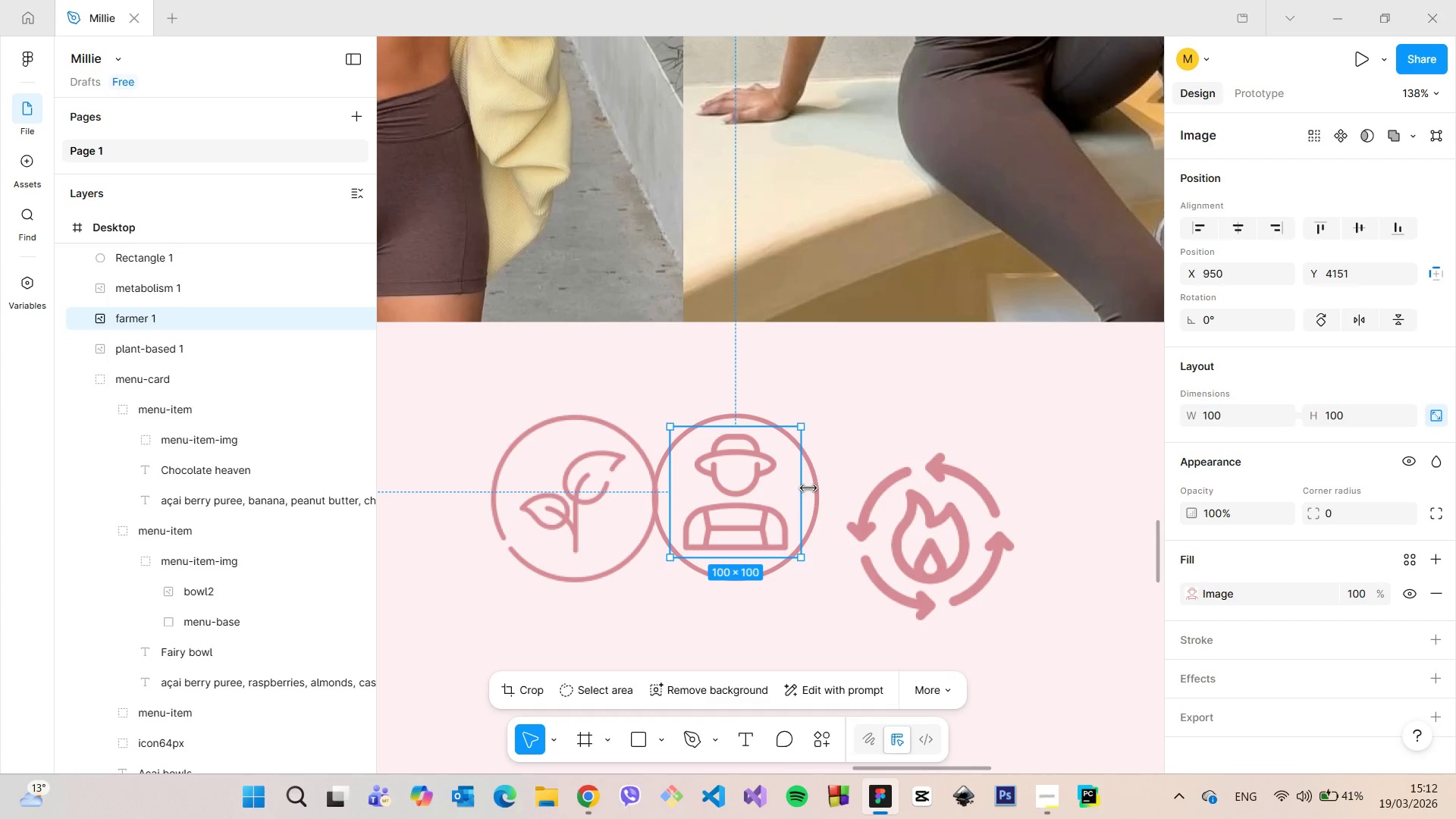 
hold_key(key=AltLeft, duration=0.66)
 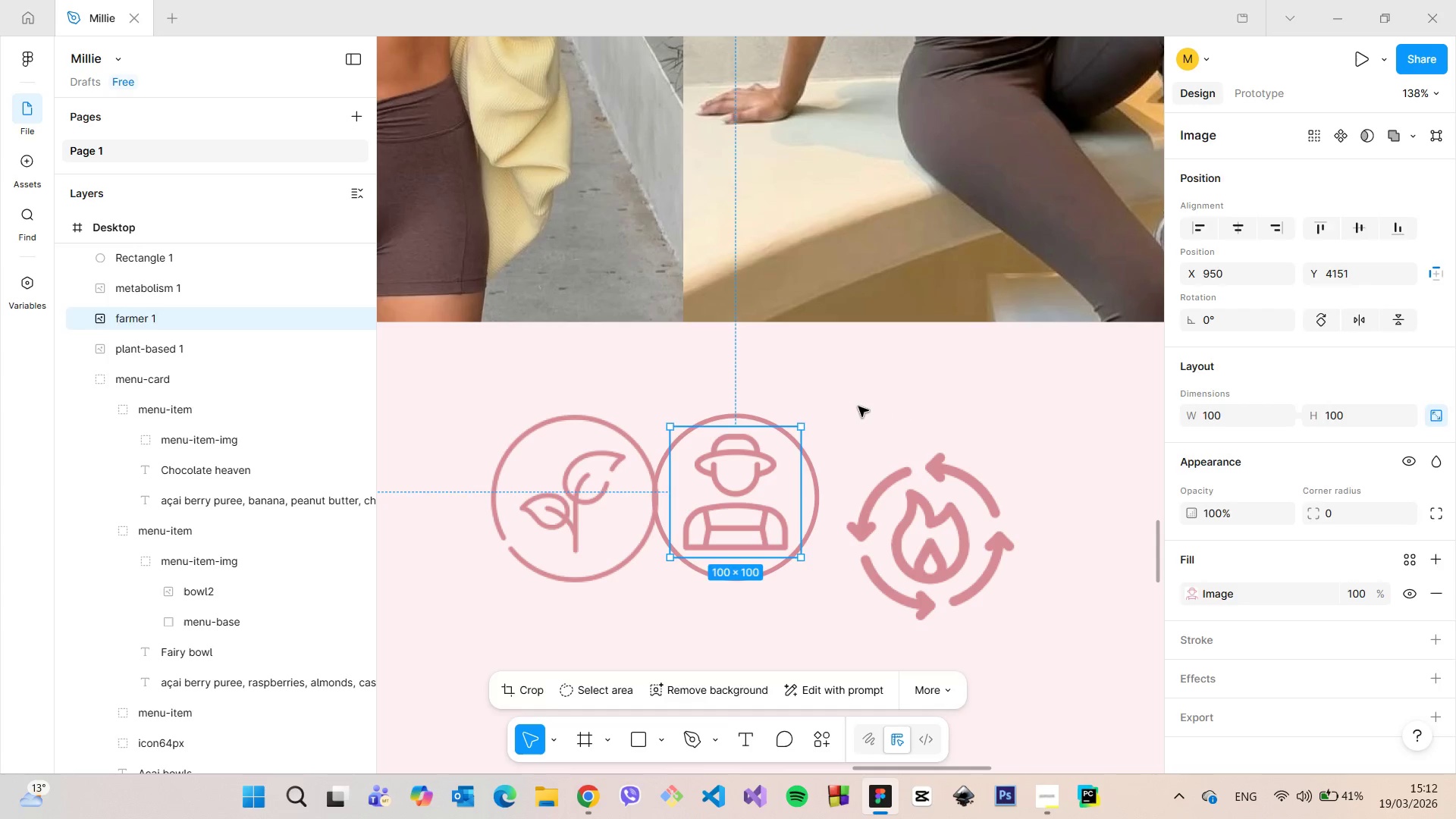 
left_click([858, 406])
 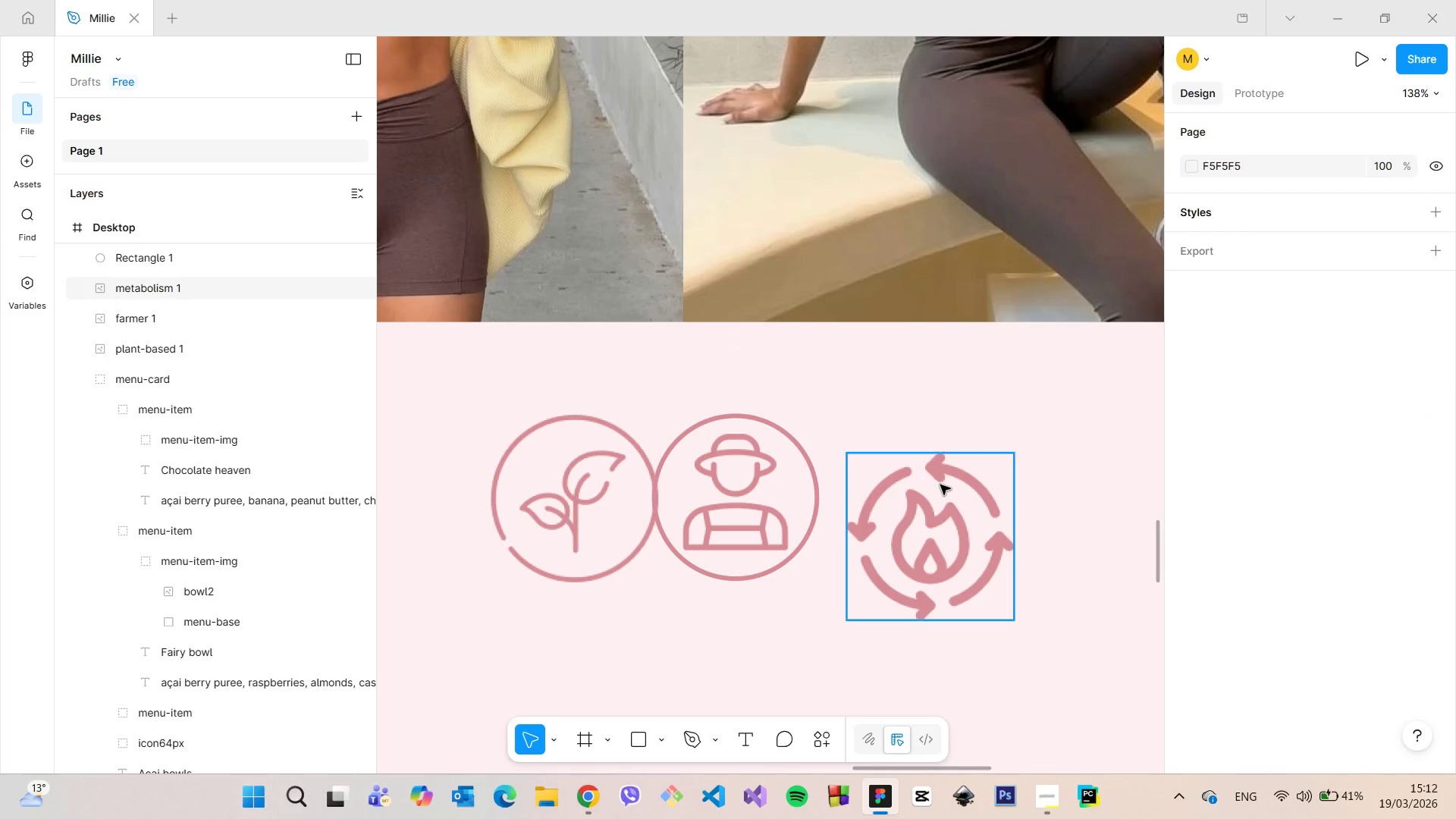 
left_click([940, 485])
 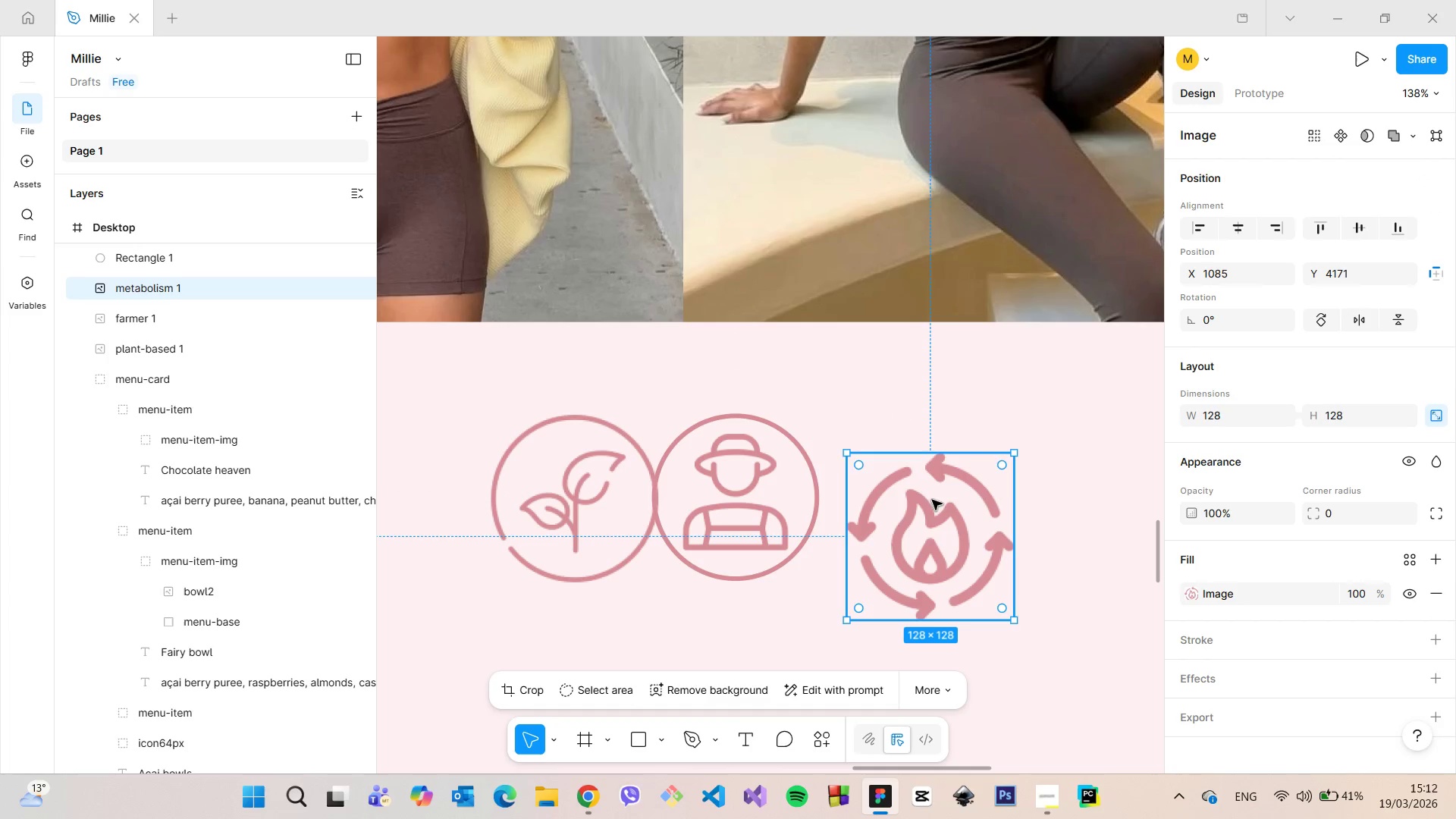 
left_click_drag(start_coordinate=[931, 499], to_coordinate=[914, 459])
 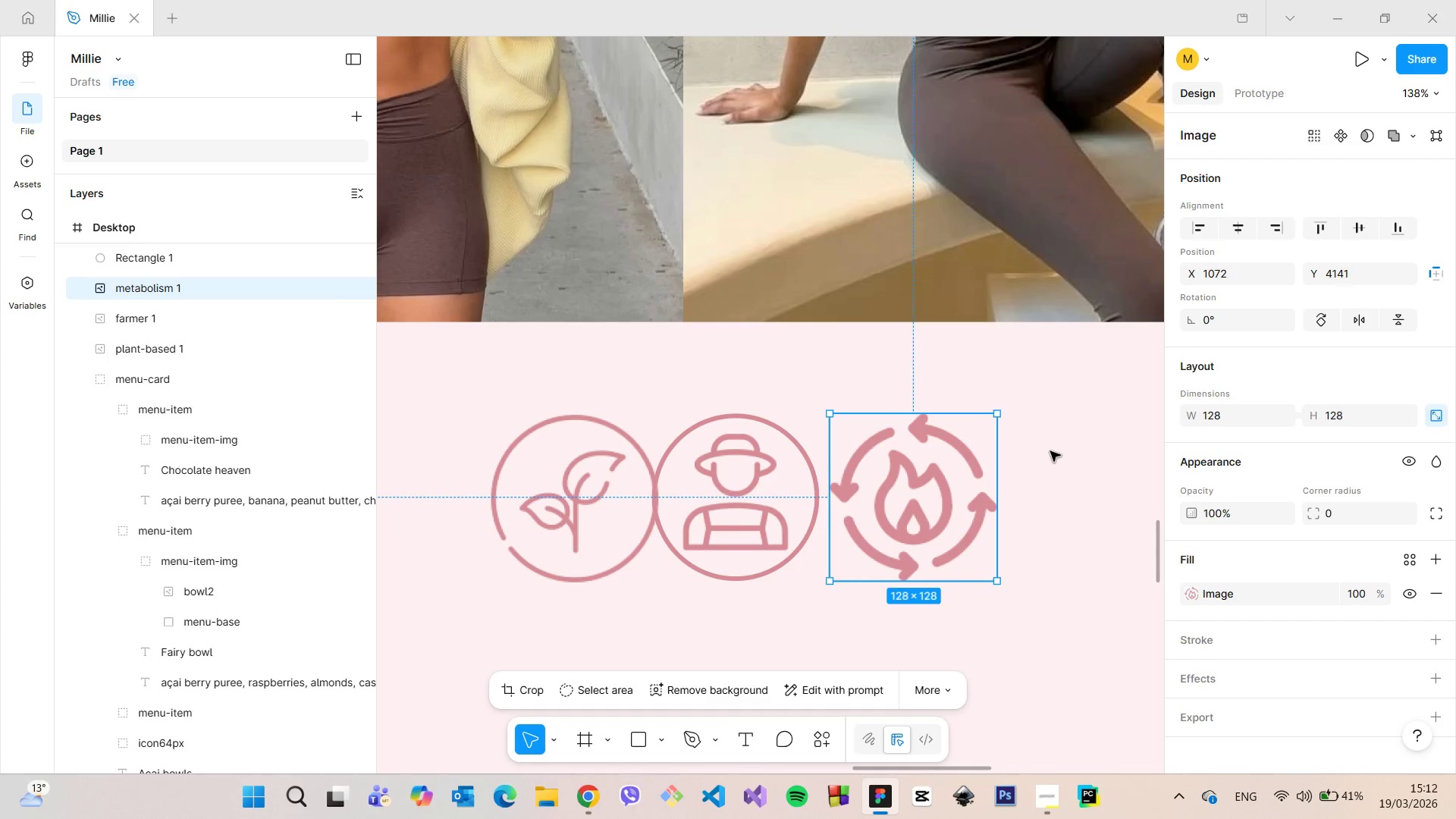 
left_click([1050, 451])
 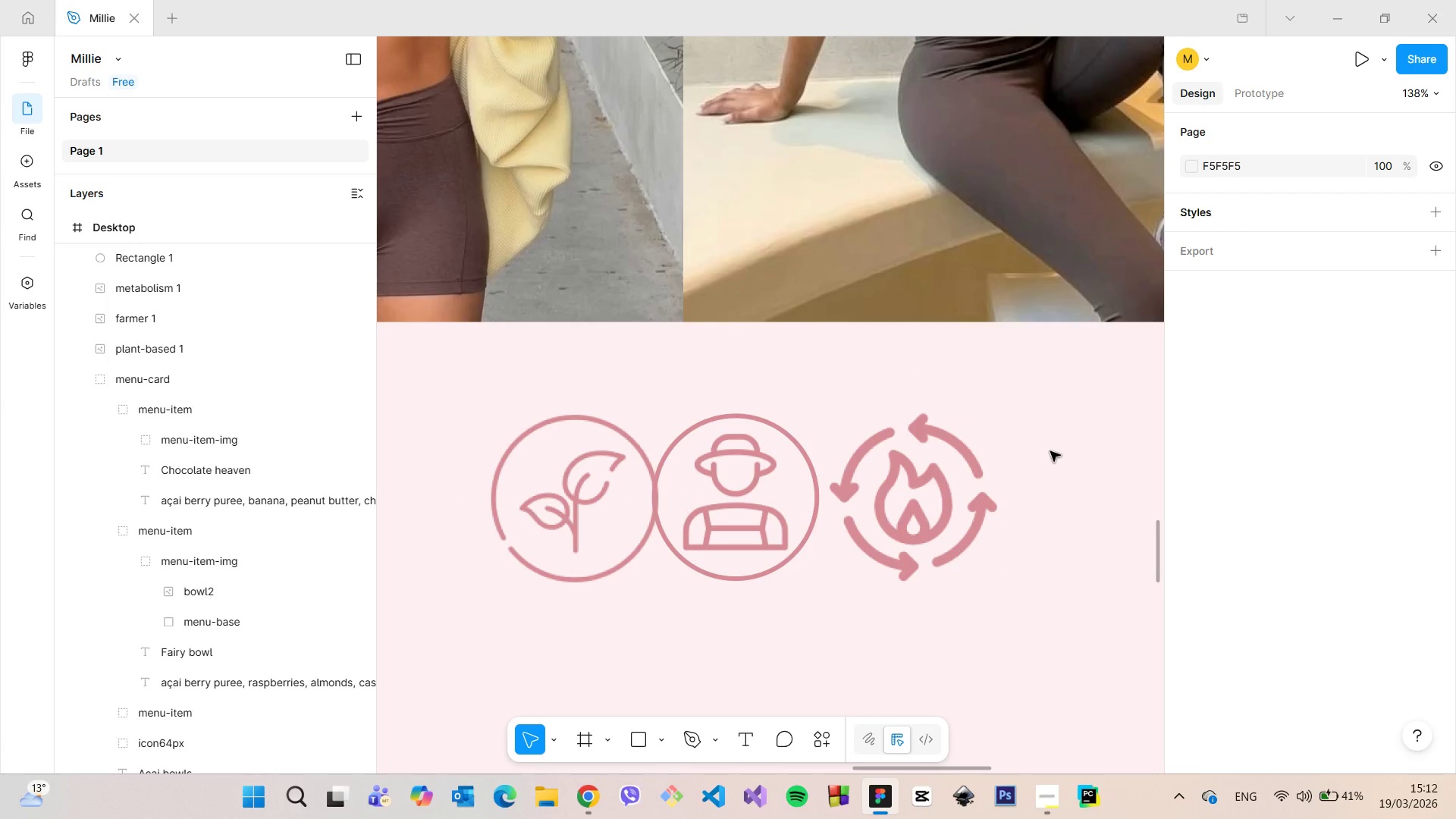 
scroll: coordinate [1050, 451], scroll_direction: down, amount: 5.0
 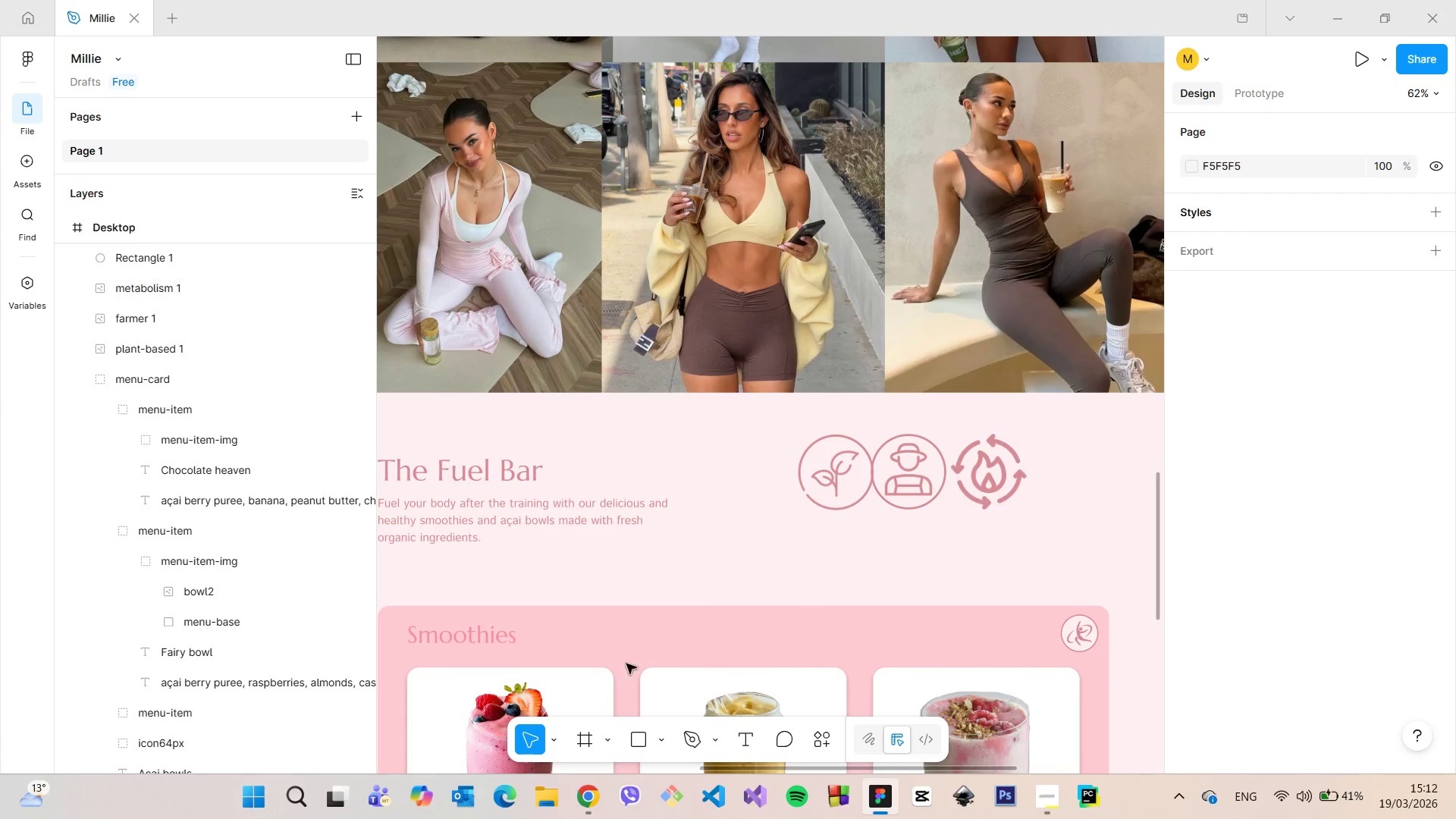 
left_click([585, 785])
 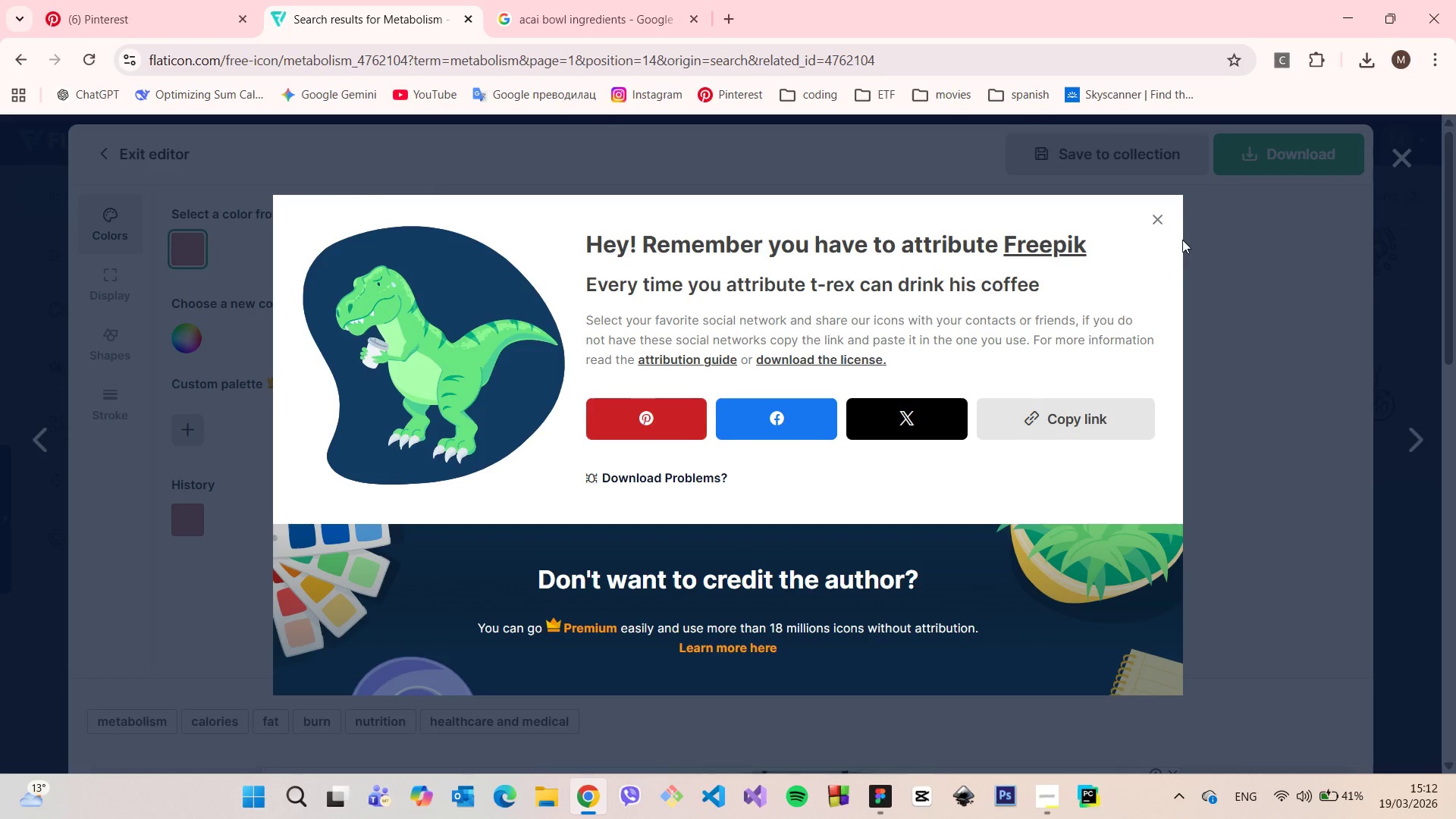 
left_click([1158, 234])
 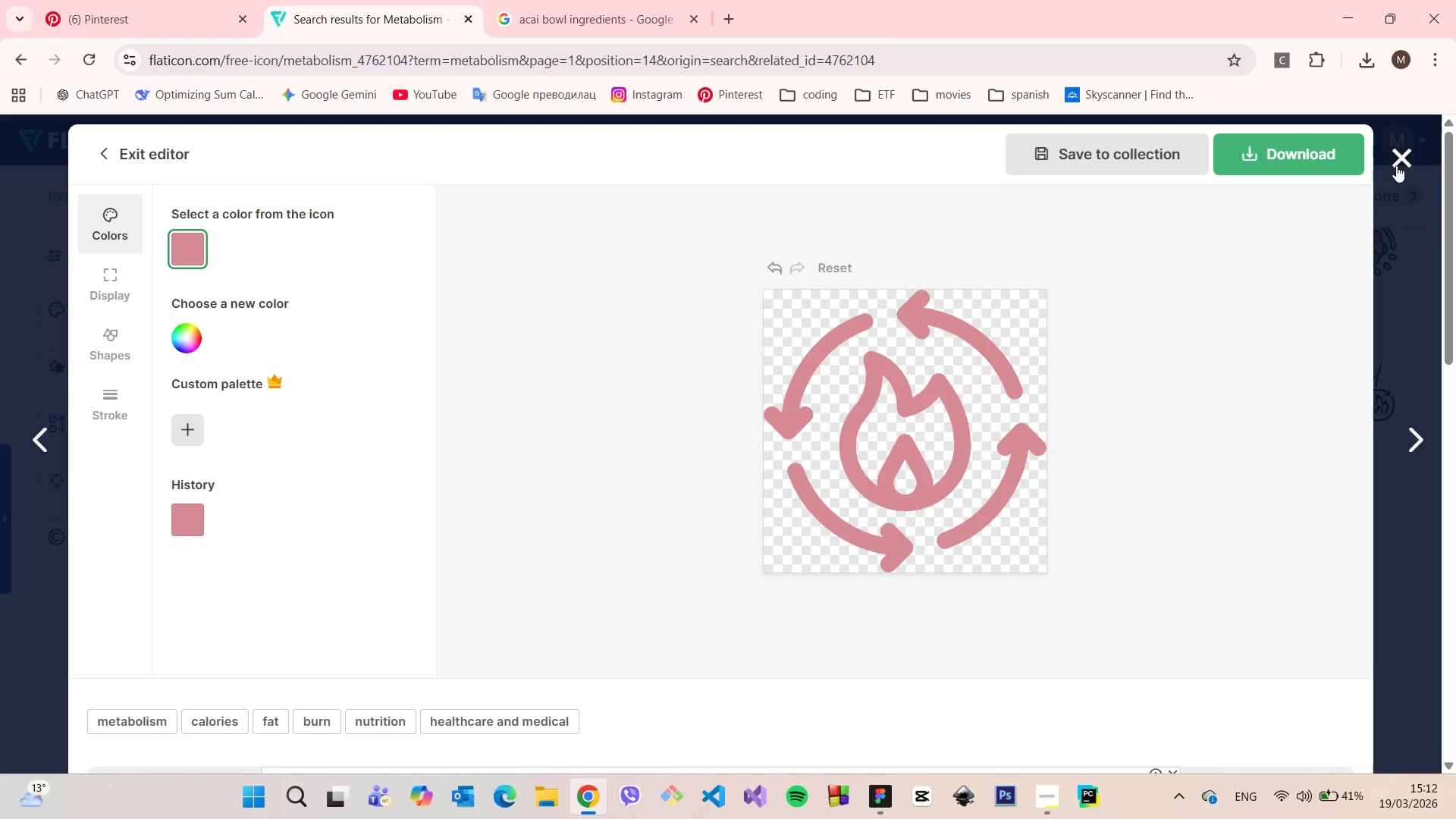 
left_click([1396, 165])
 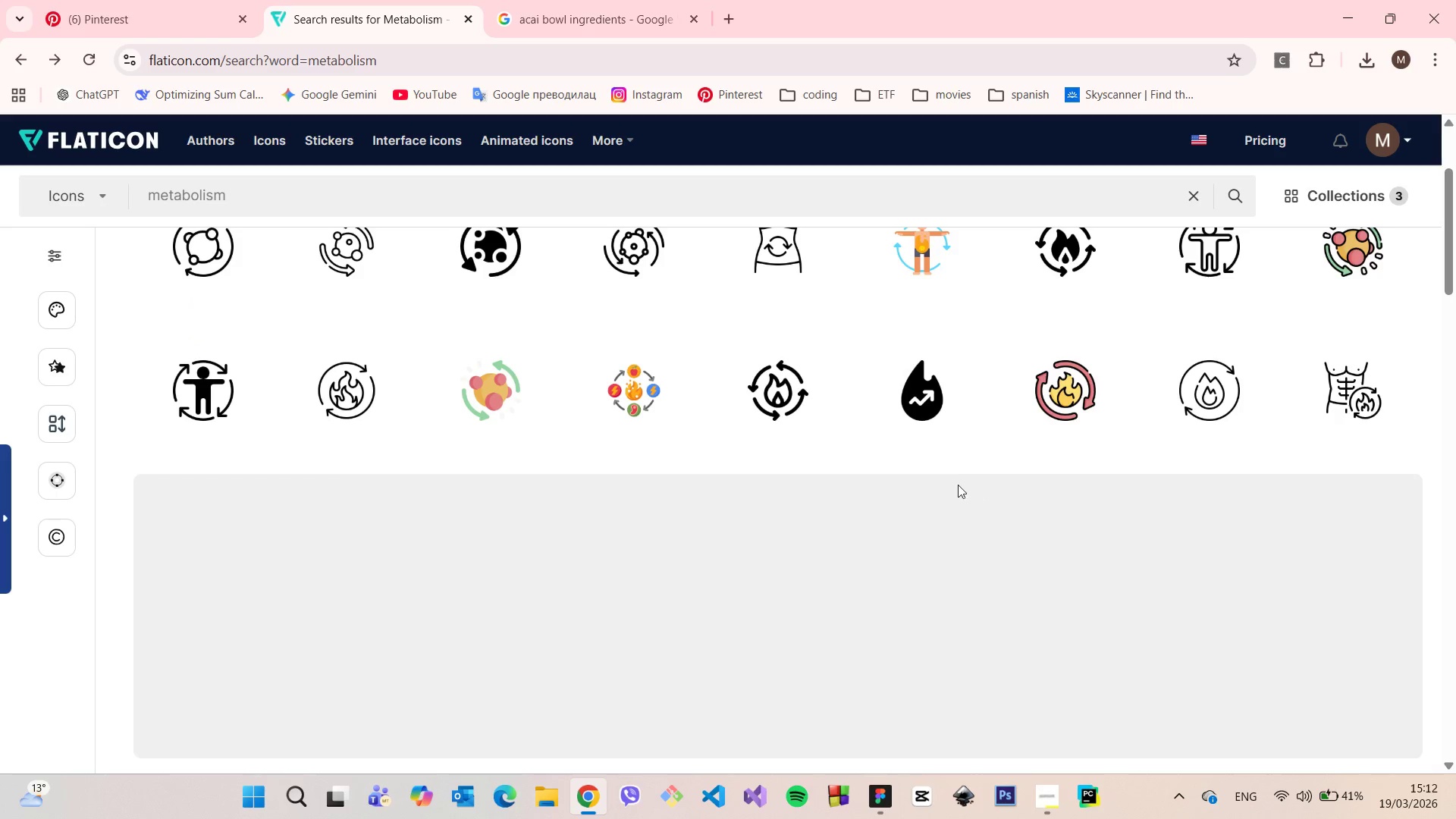 
scroll: coordinate [937, 473], scroll_direction: down, amount: 4.0
 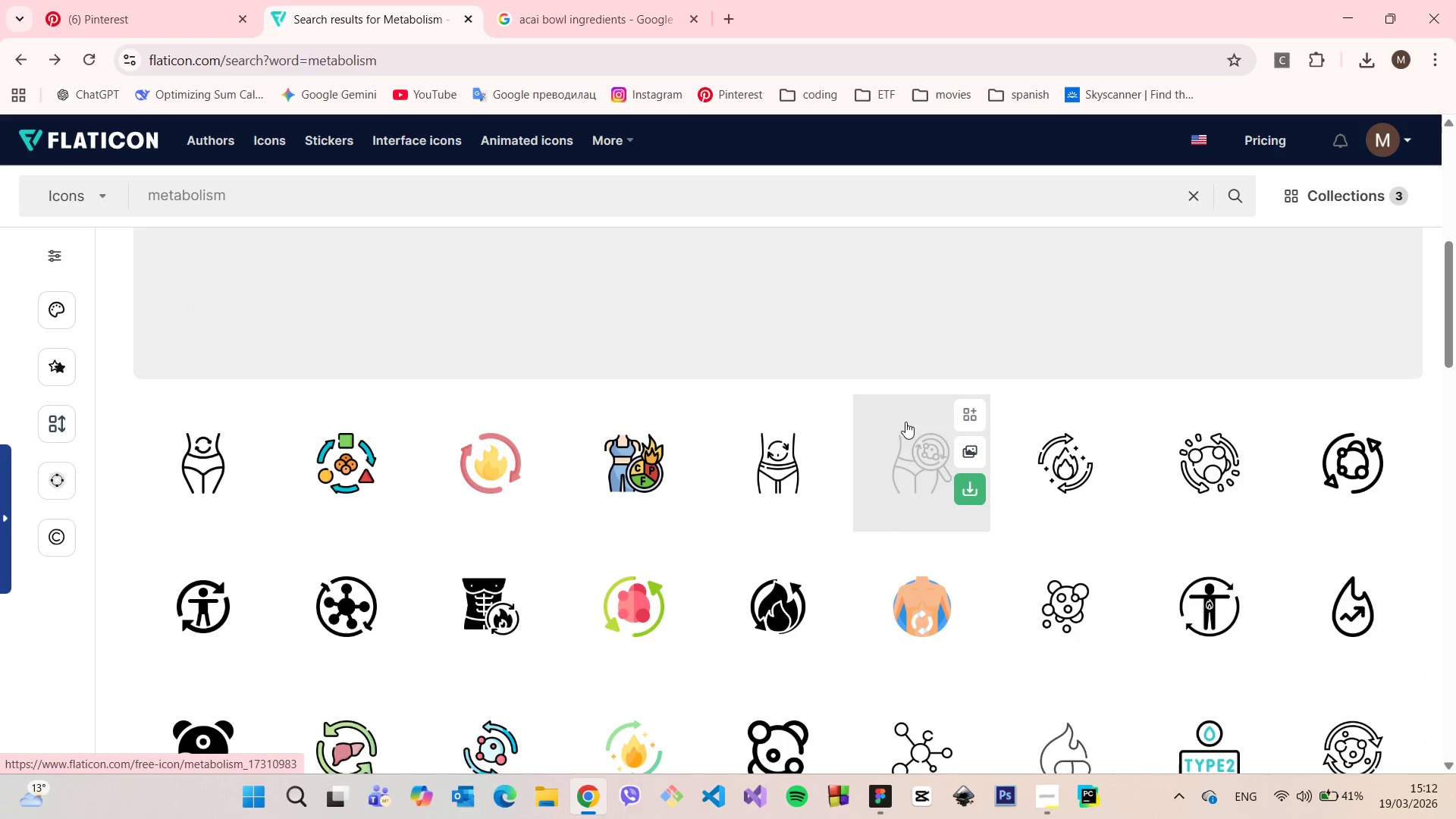 
mouse_move([853, 344])
 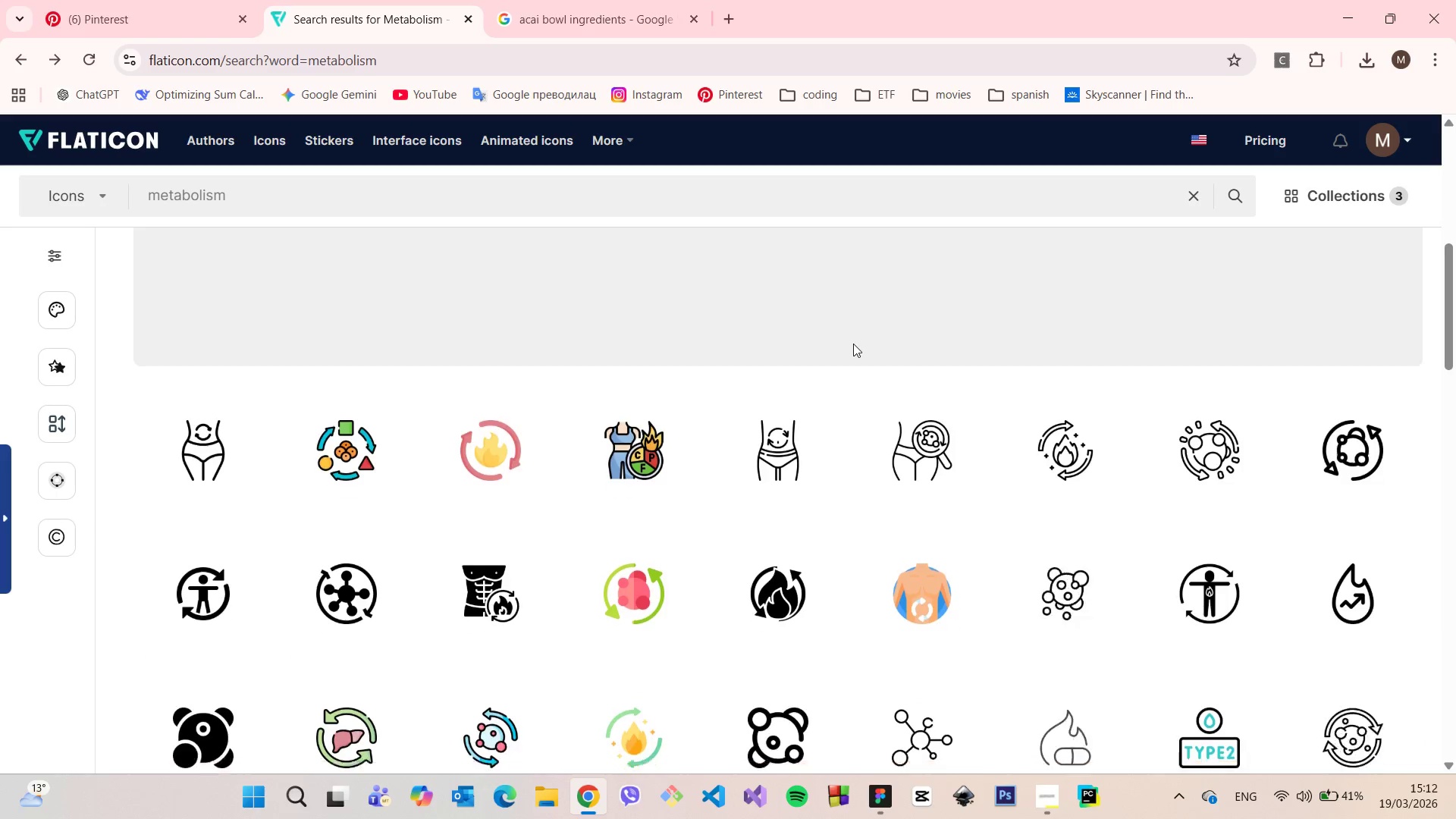 
scroll: coordinate [853, 345], scroll_direction: down, amount: 5.0
 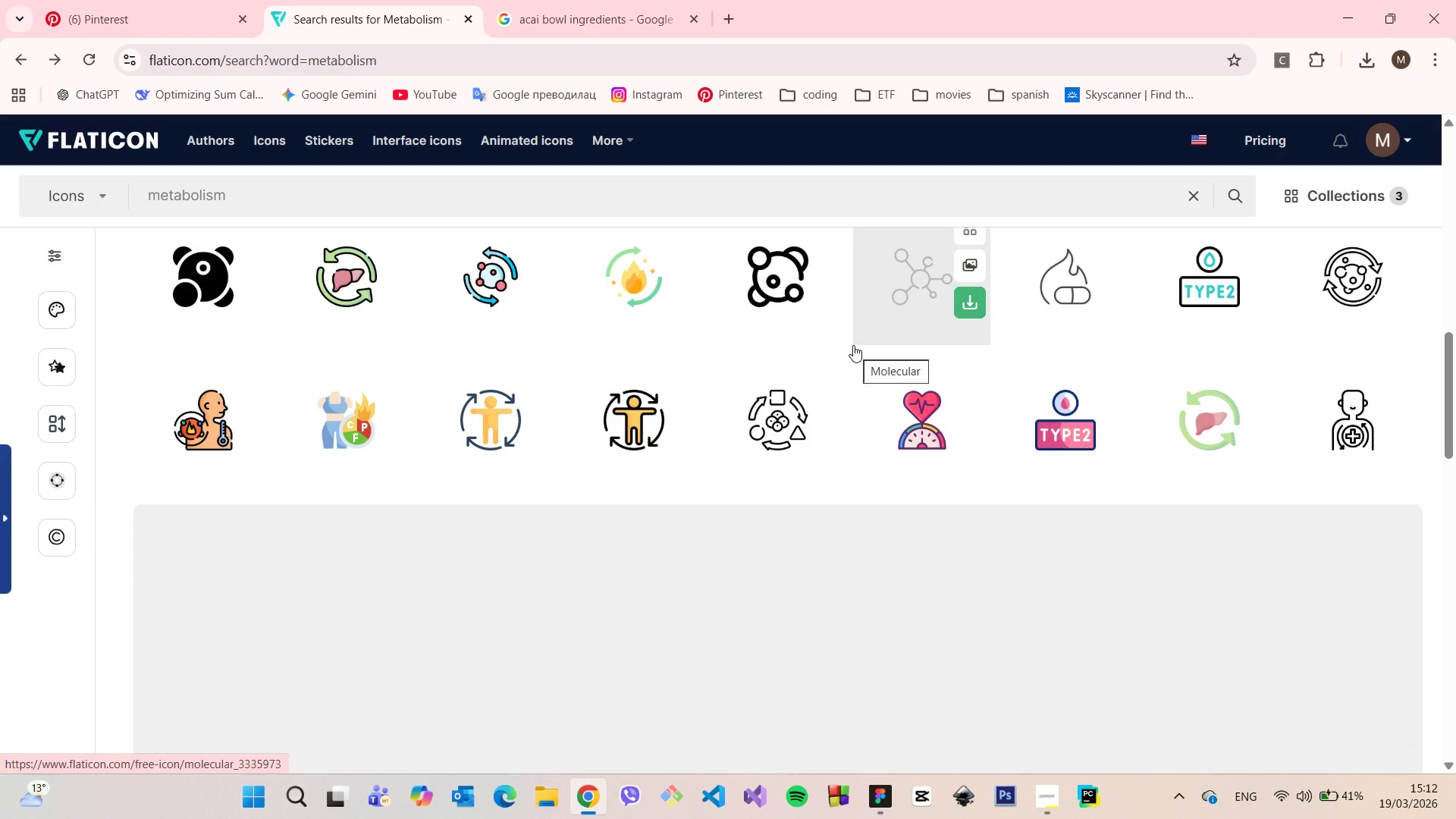 
scroll: coordinate [853, 345], scroll_direction: up, amount: 7.0
 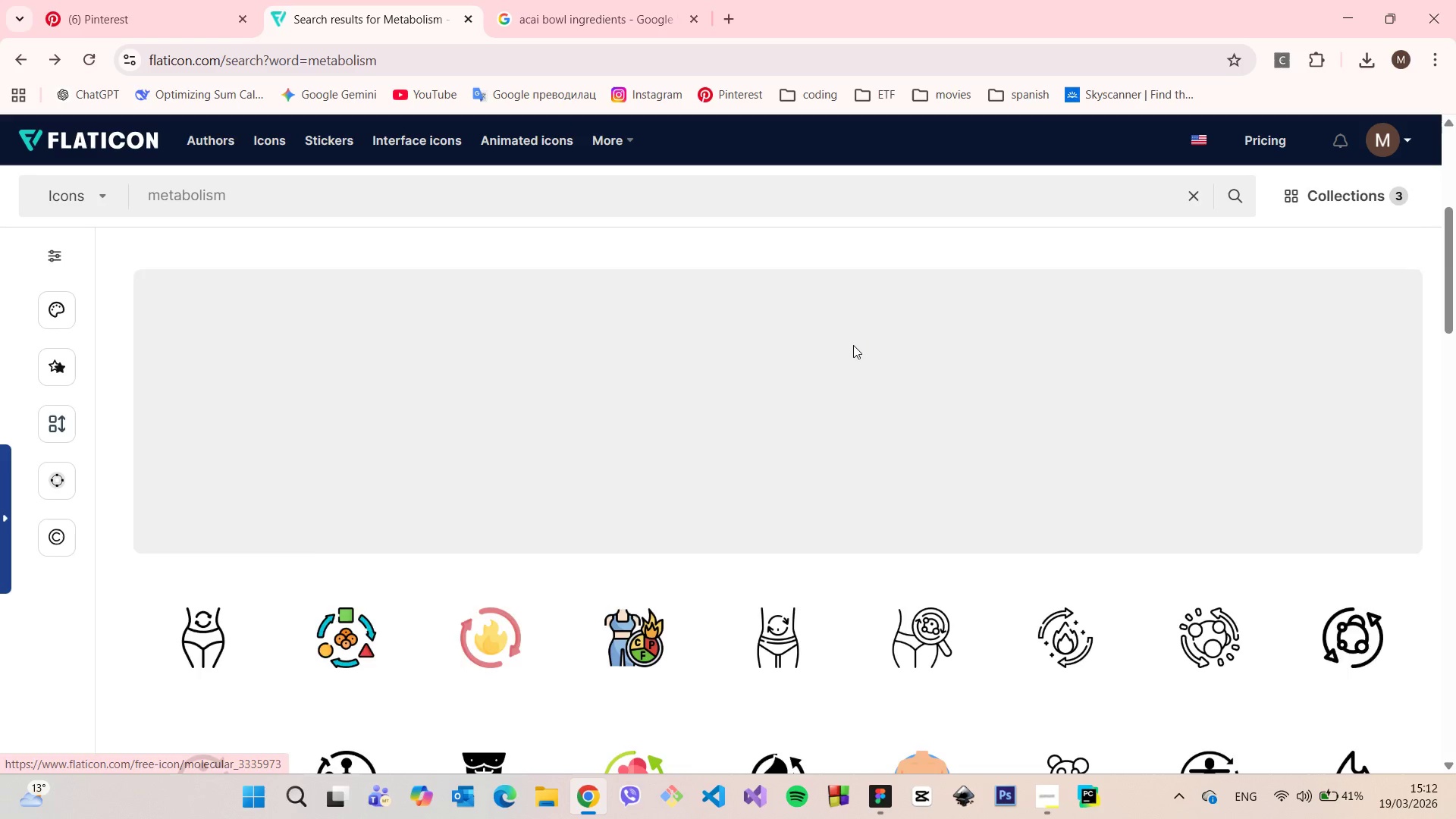 
scroll: coordinate [853, 345], scroll_direction: down, amount: 4.0
 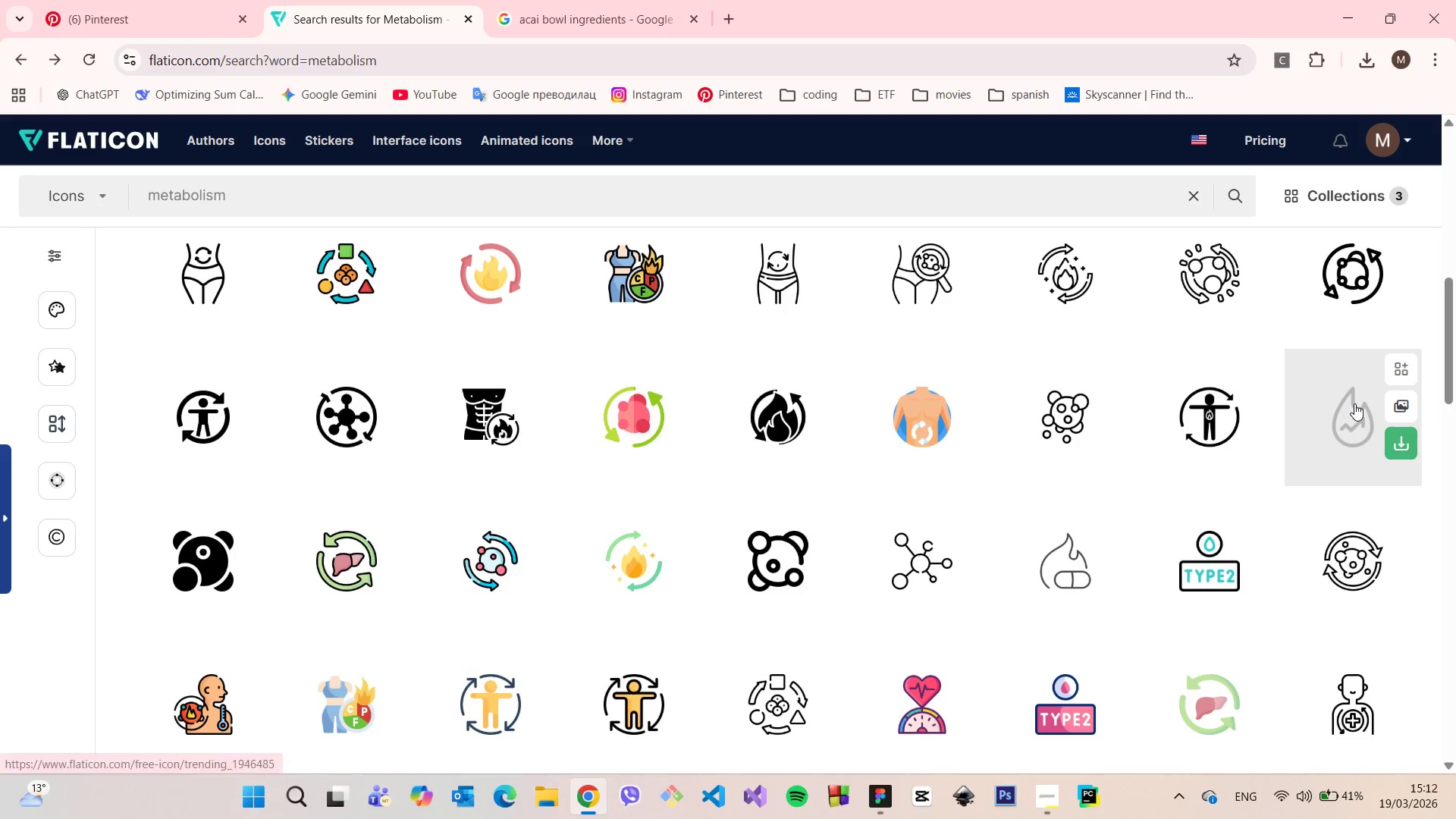 
scroll: coordinate [1094, 573], scroll_direction: up, amount: 9.0
 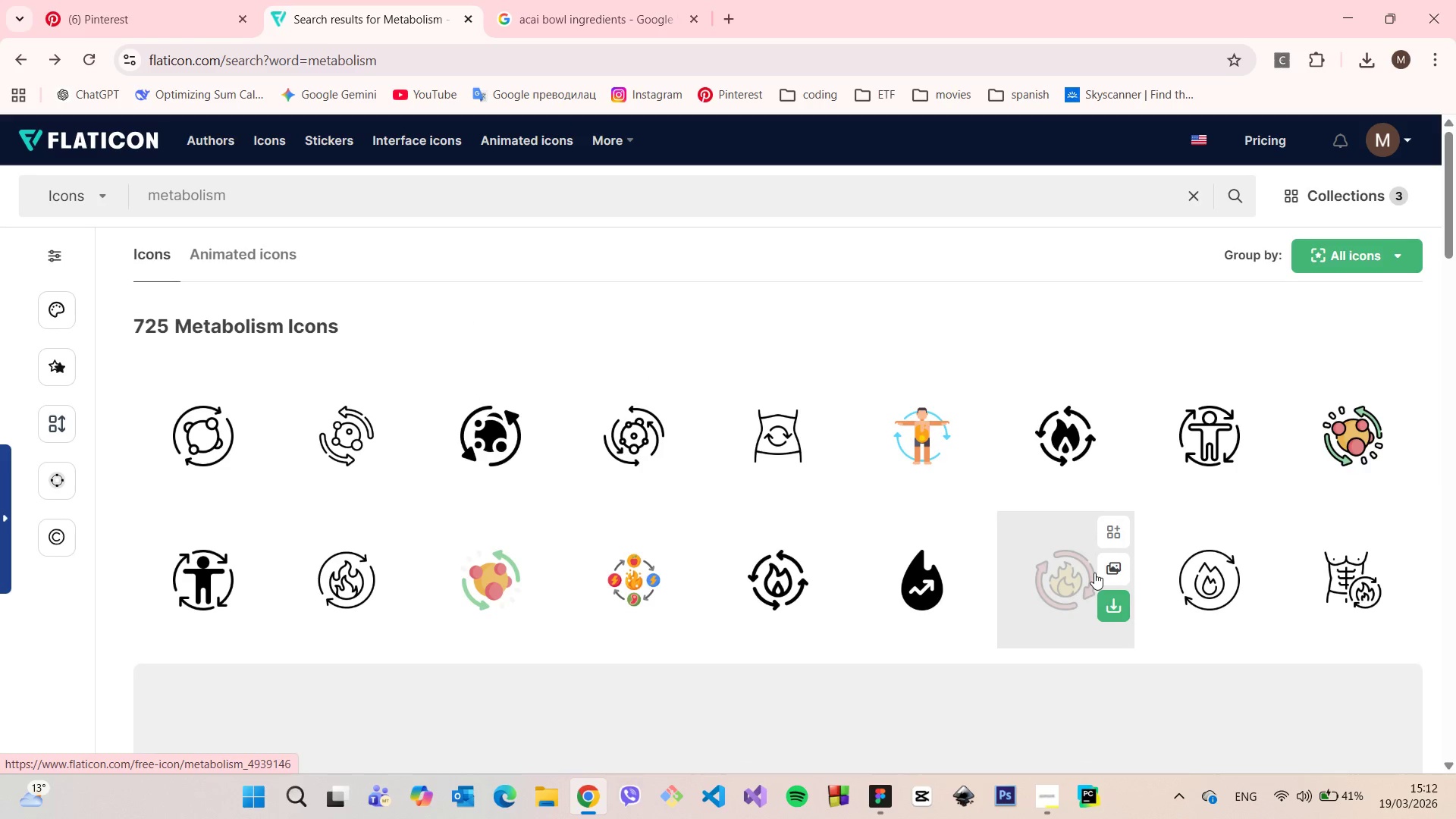 
scroll: coordinate [1094, 573], scroll_direction: down, amount: 9.0
 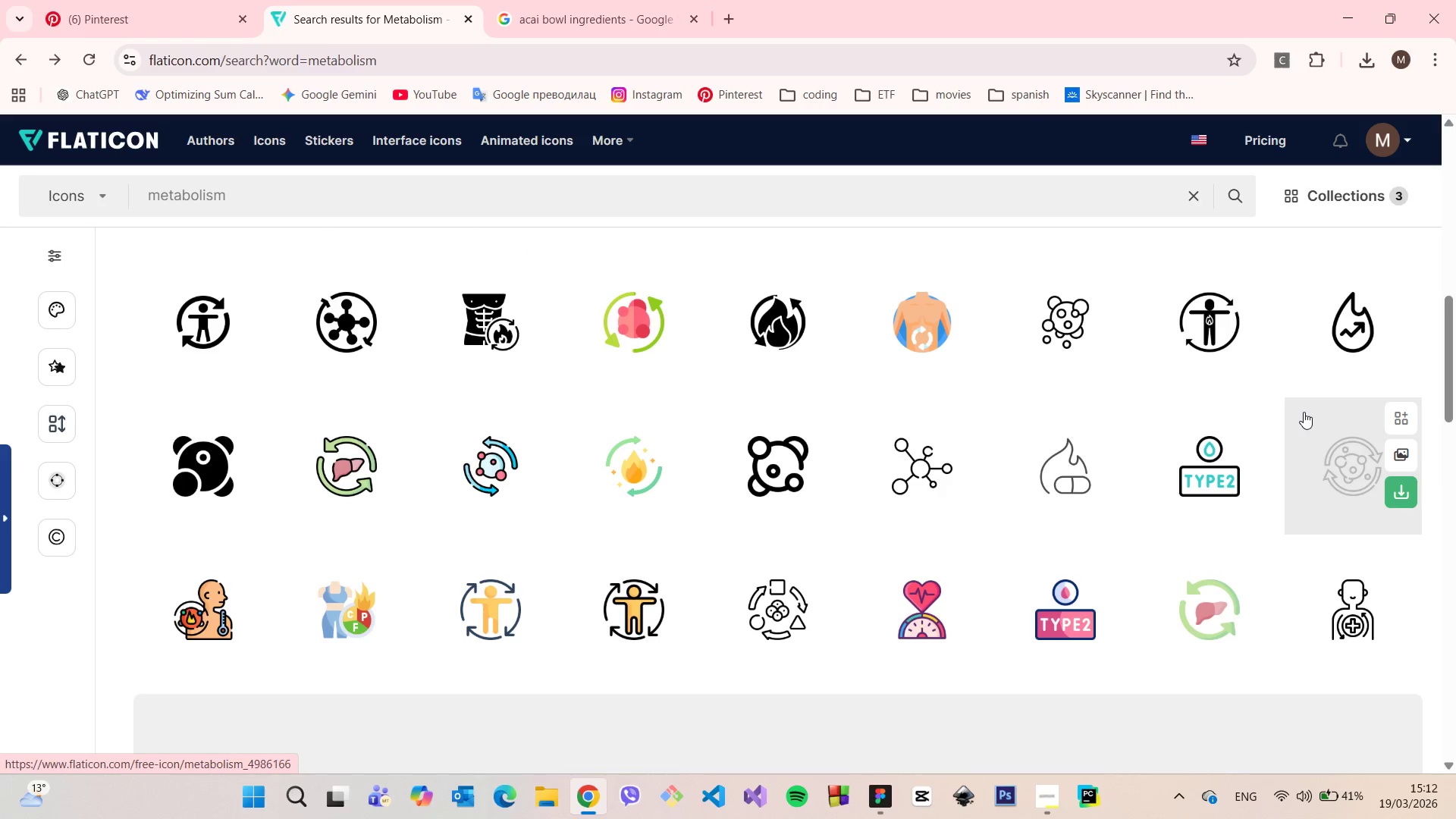 
left_click([1329, 350])
 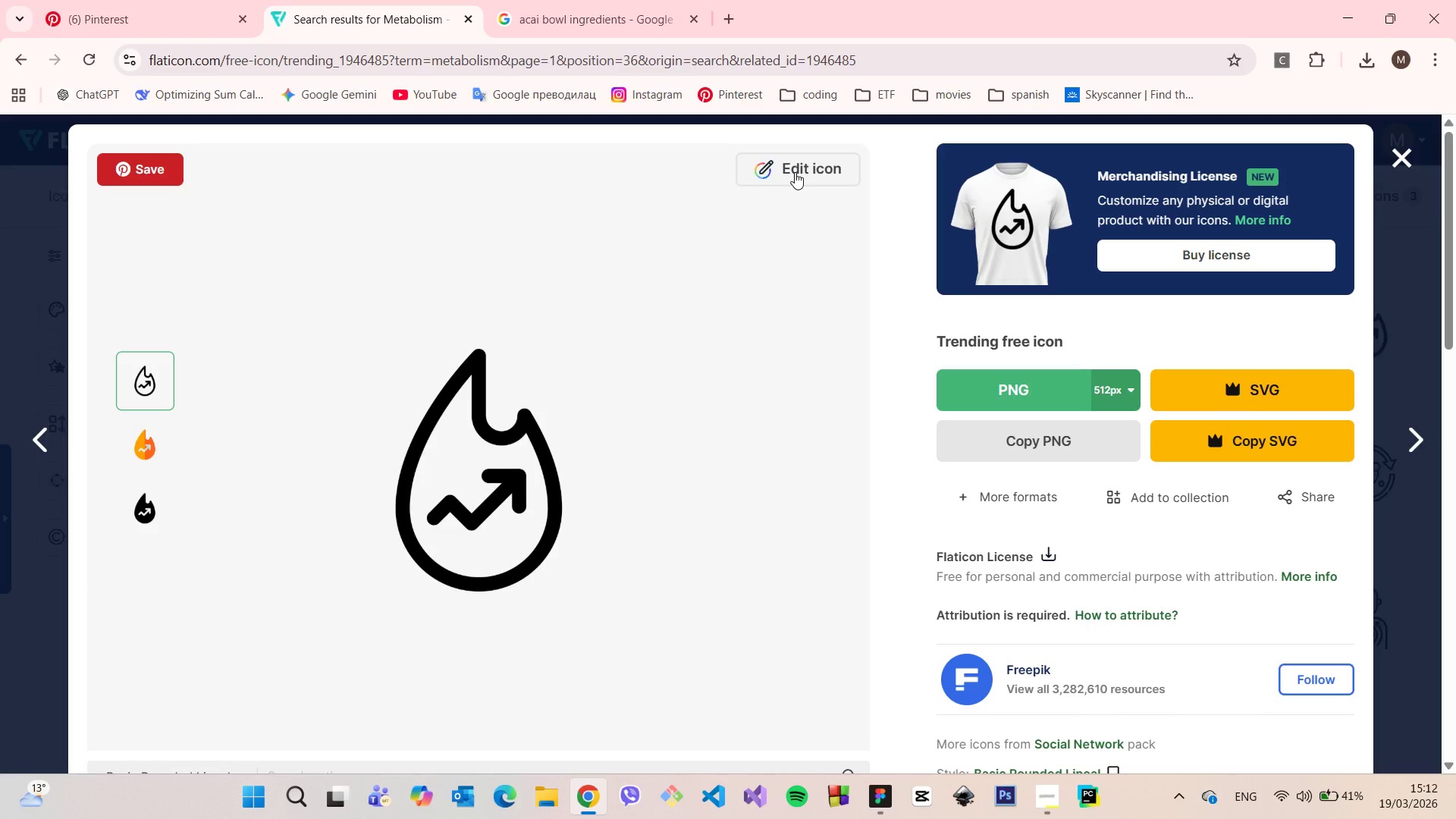 
left_click([795, 172])
 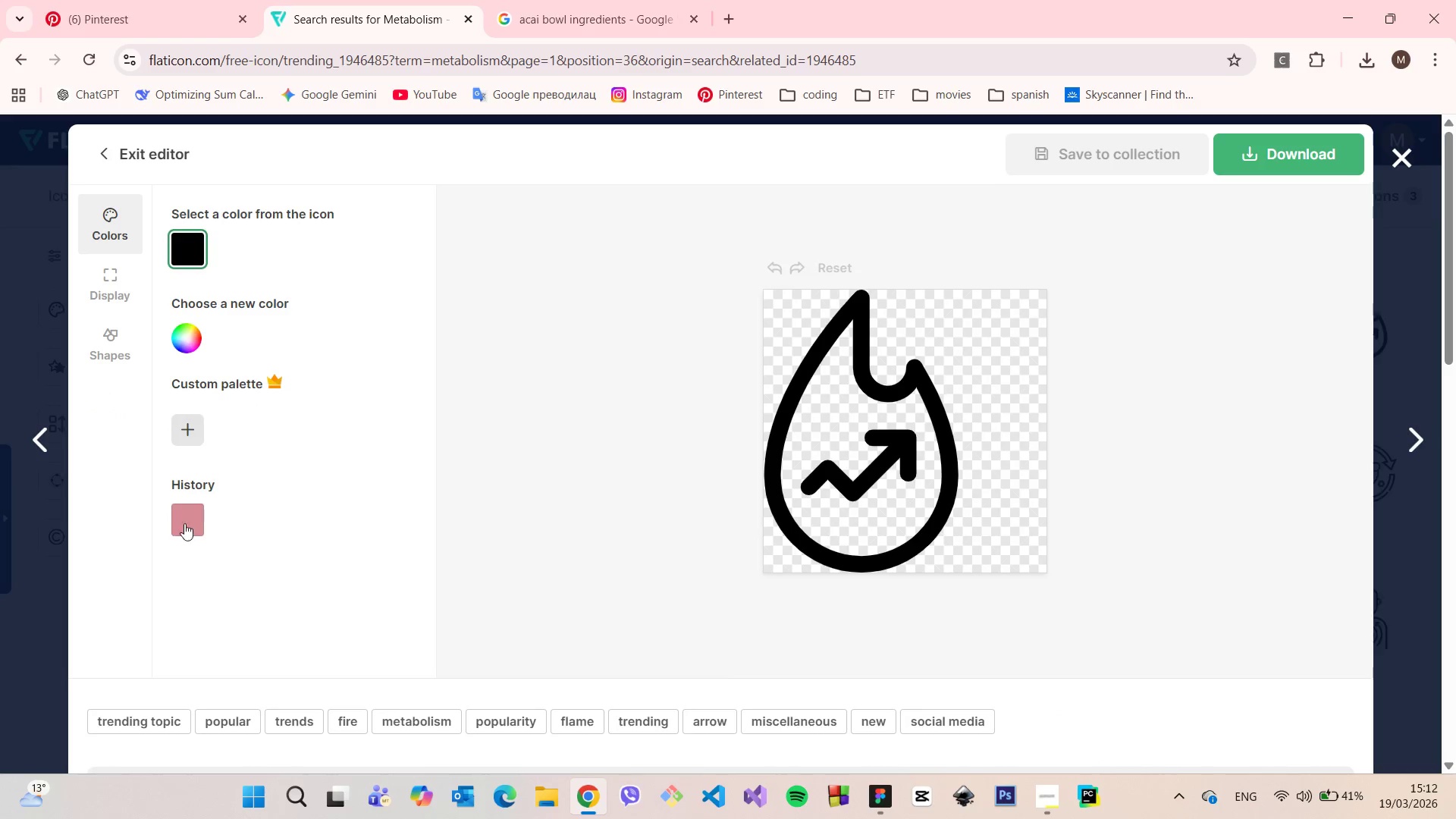 
left_click([192, 516])
 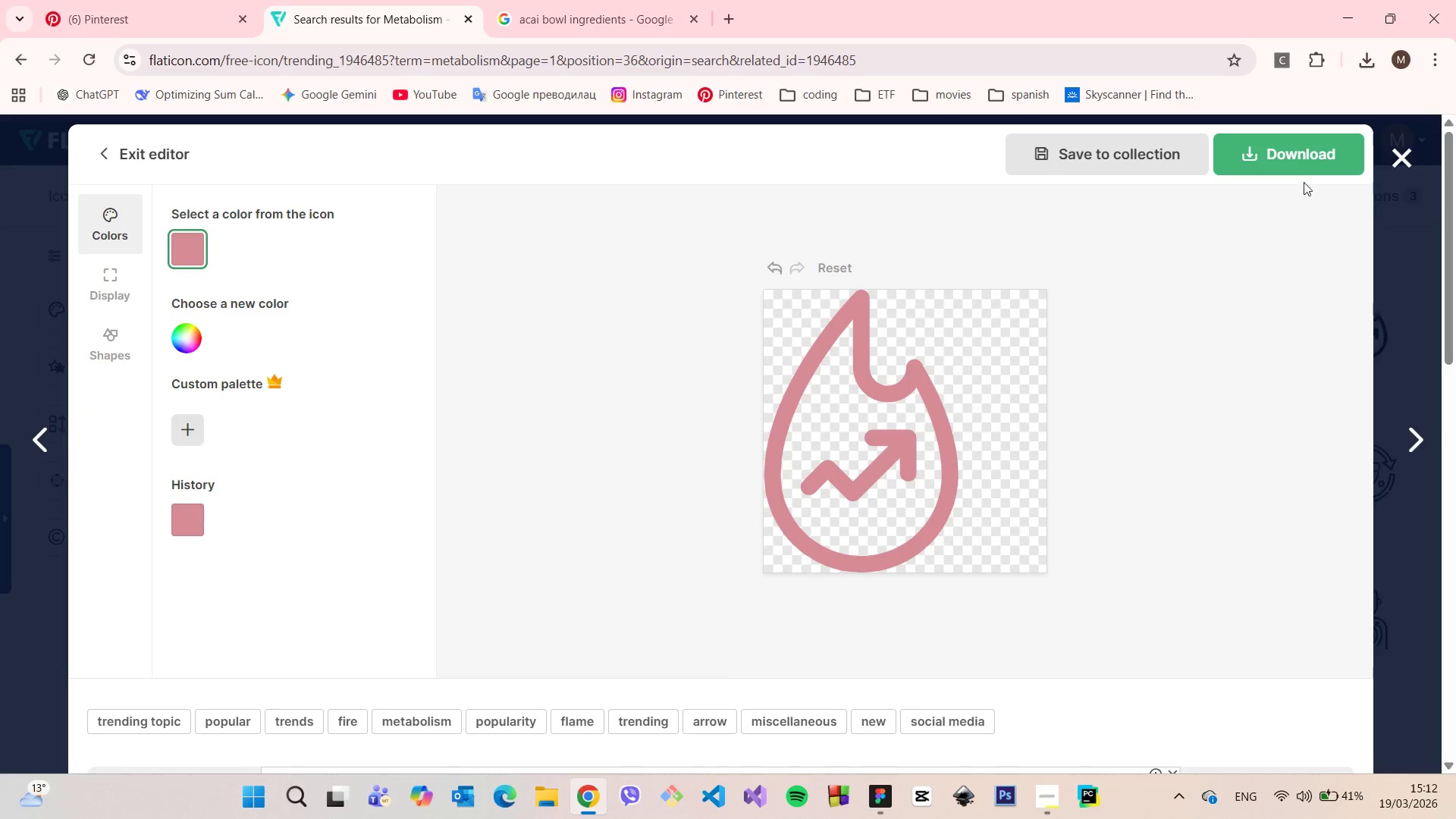 
left_click([1301, 168])
 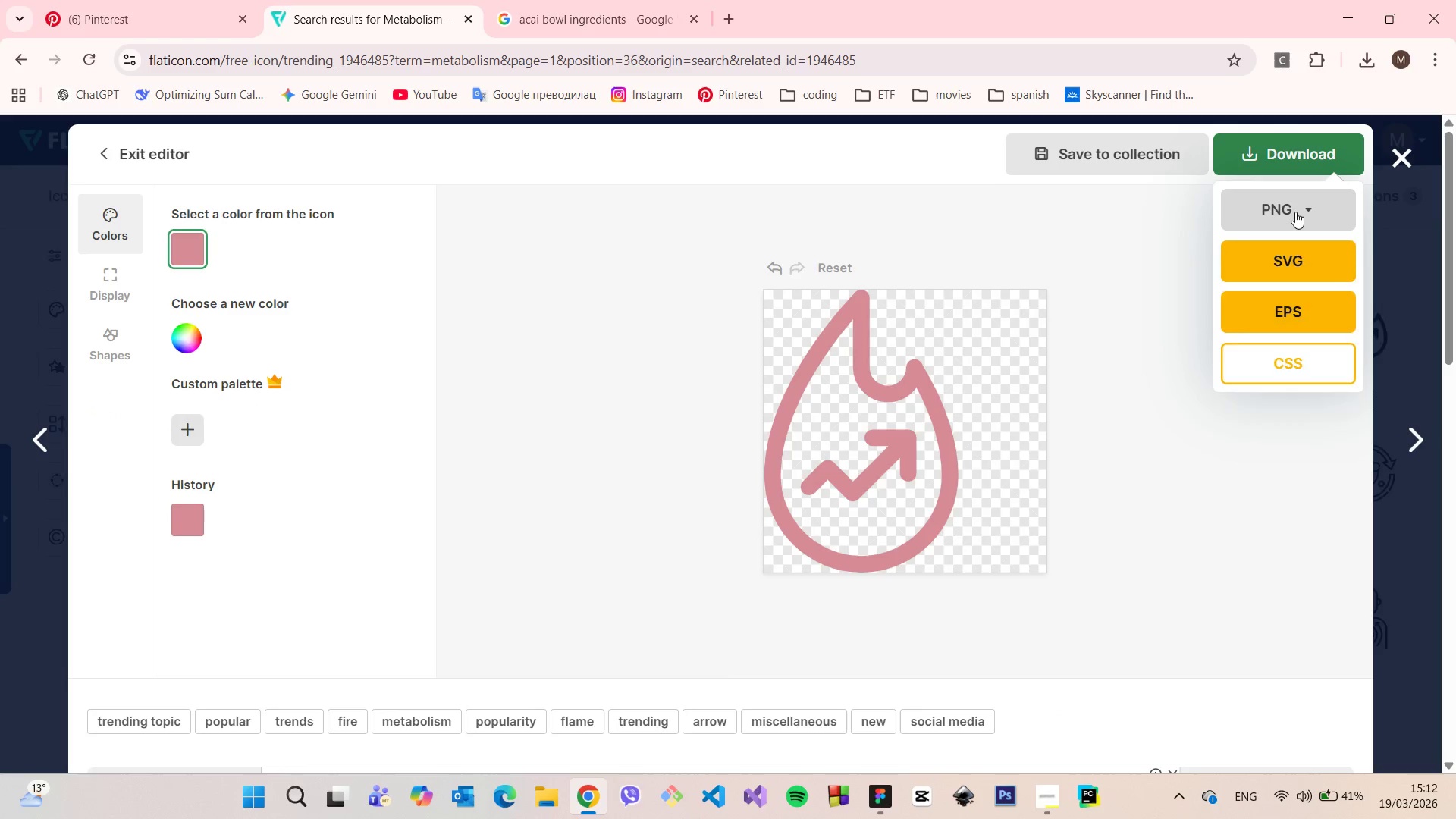 
left_click([1295, 212])
 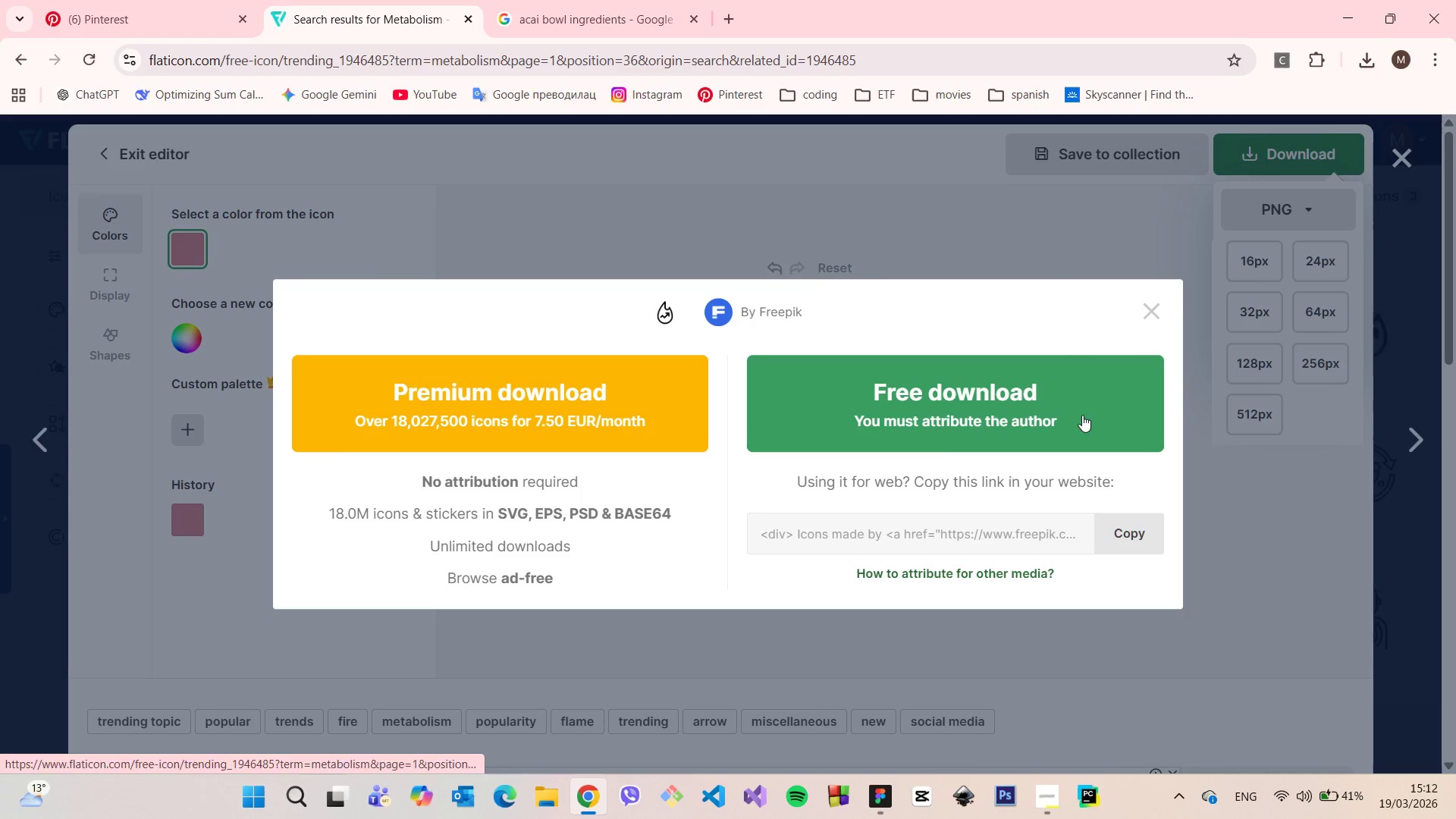 
double_click([949, 442])
 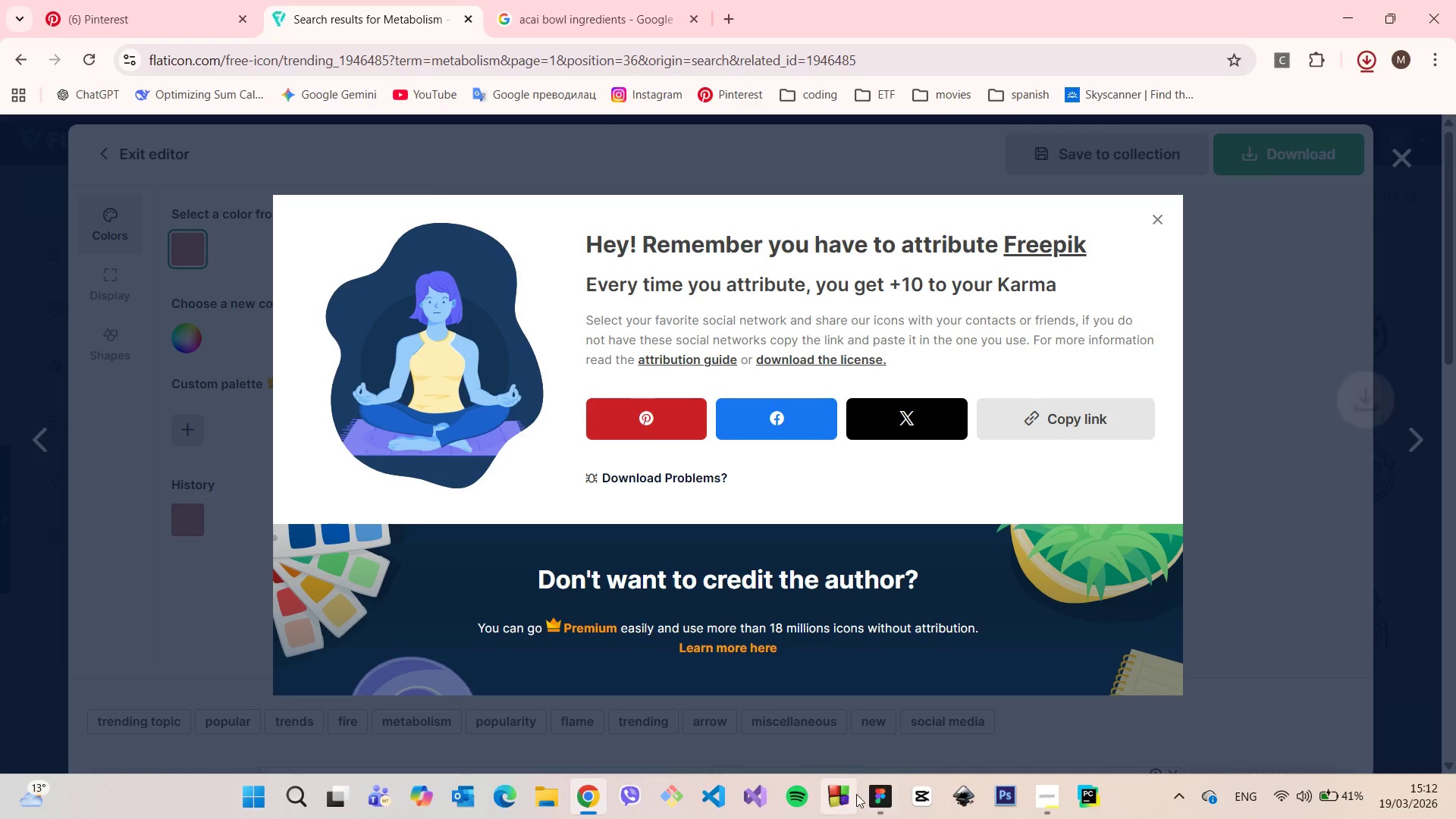 
left_click([874, 794])
 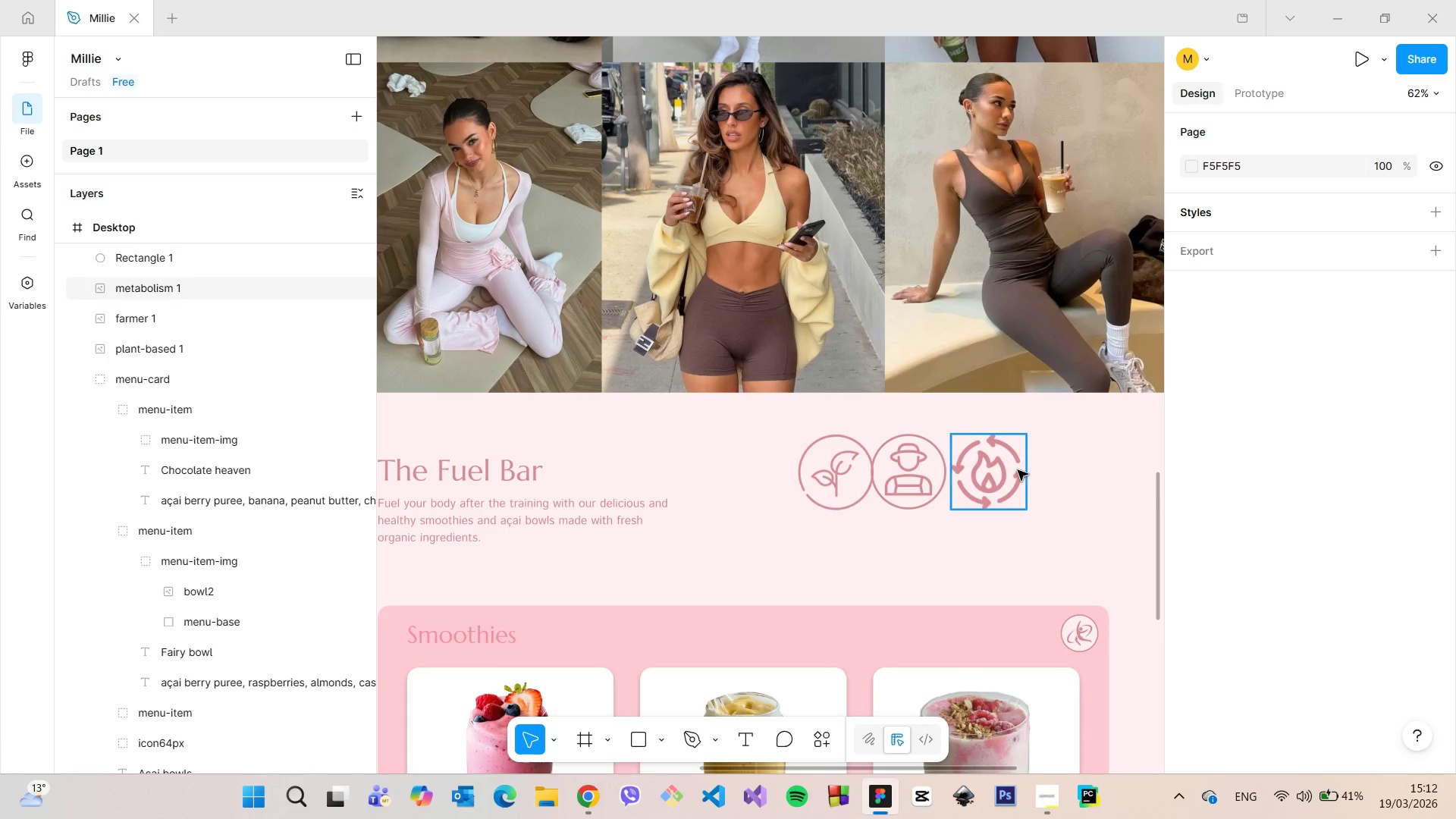 
left_click([1015, 469])
 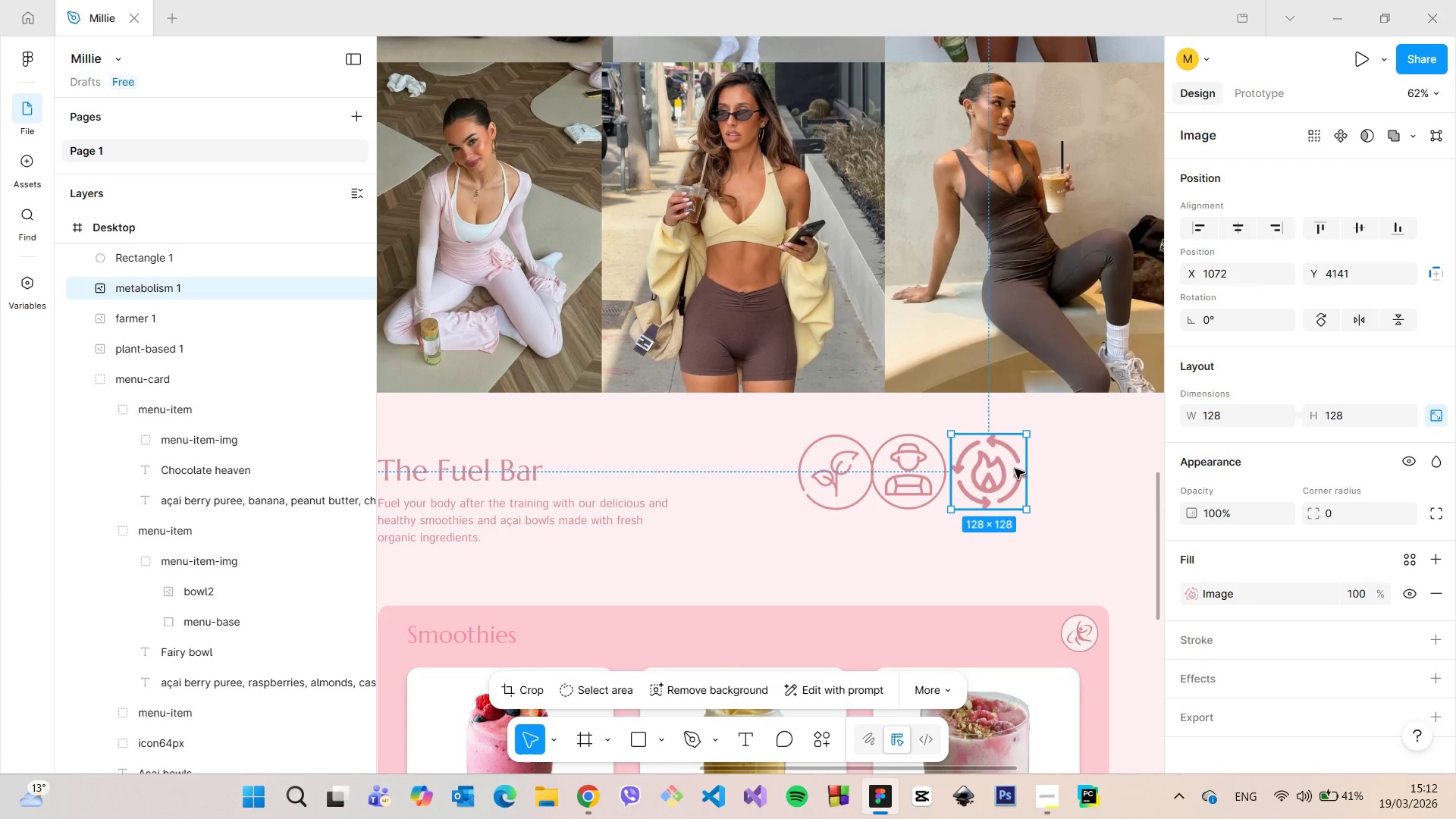 
key(Backspace)
 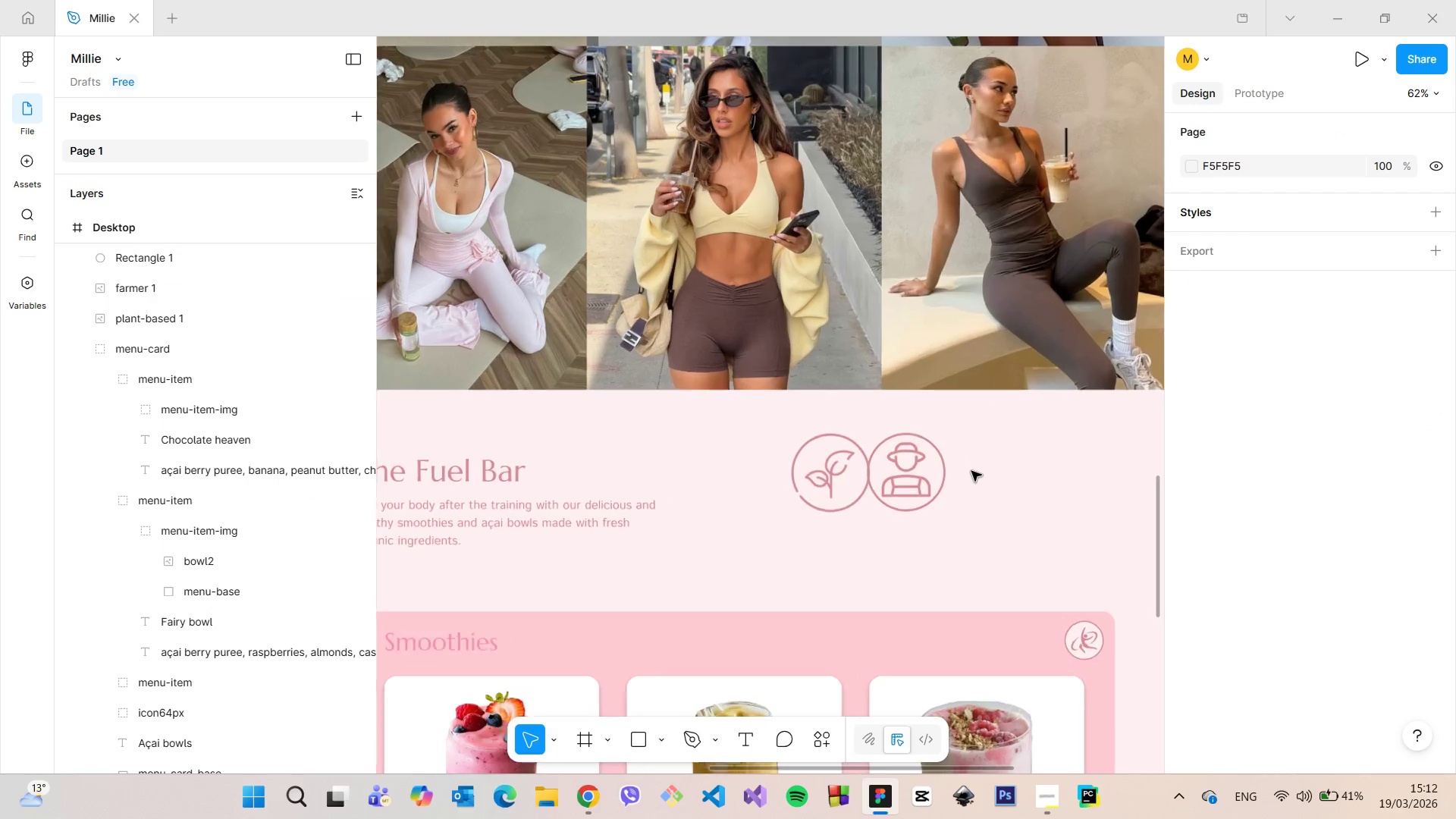 
scroll: coordinate [971, 471], scroll_direction: up, amount: 3.0
 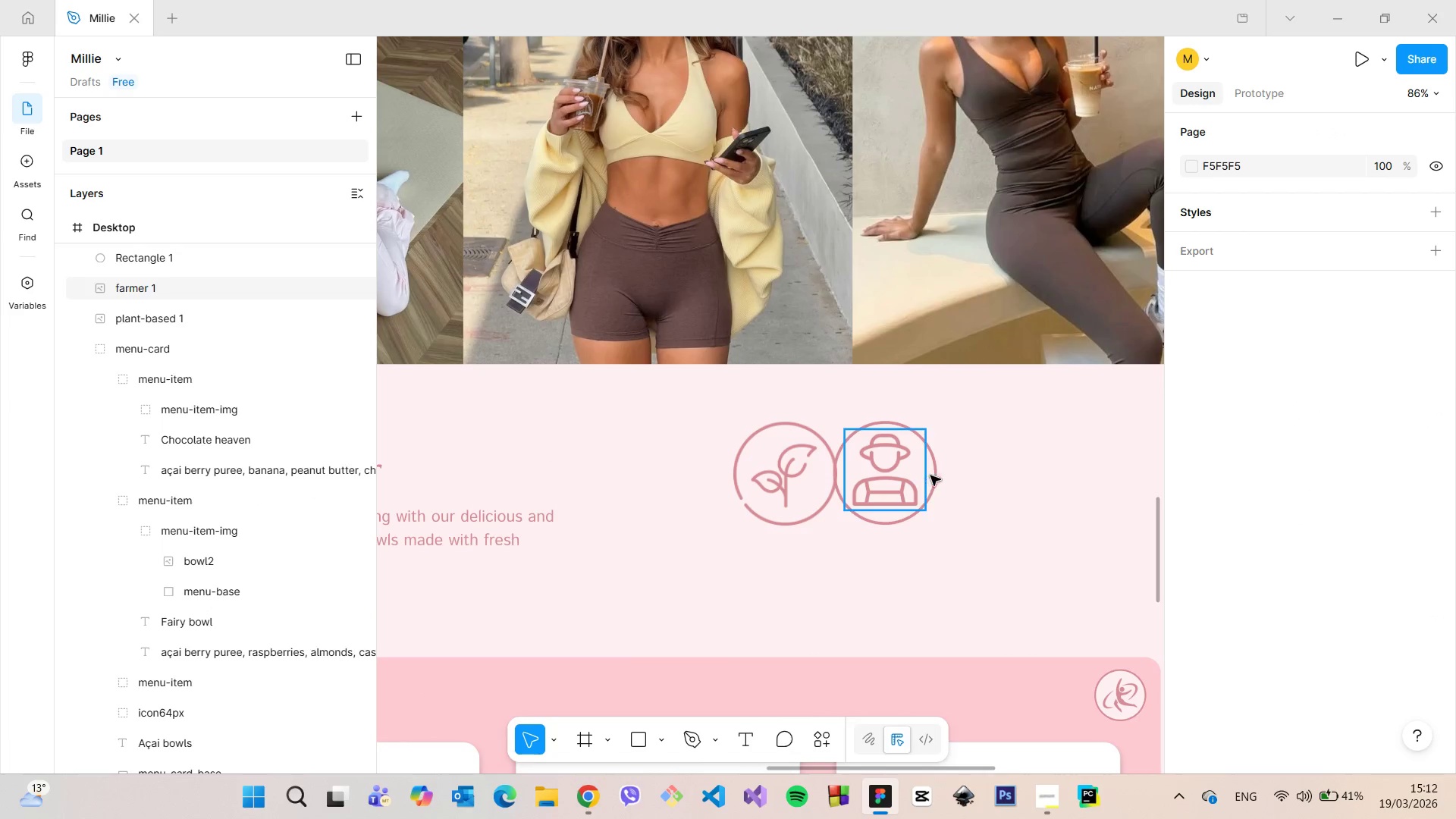 
left_click([931, 475])
 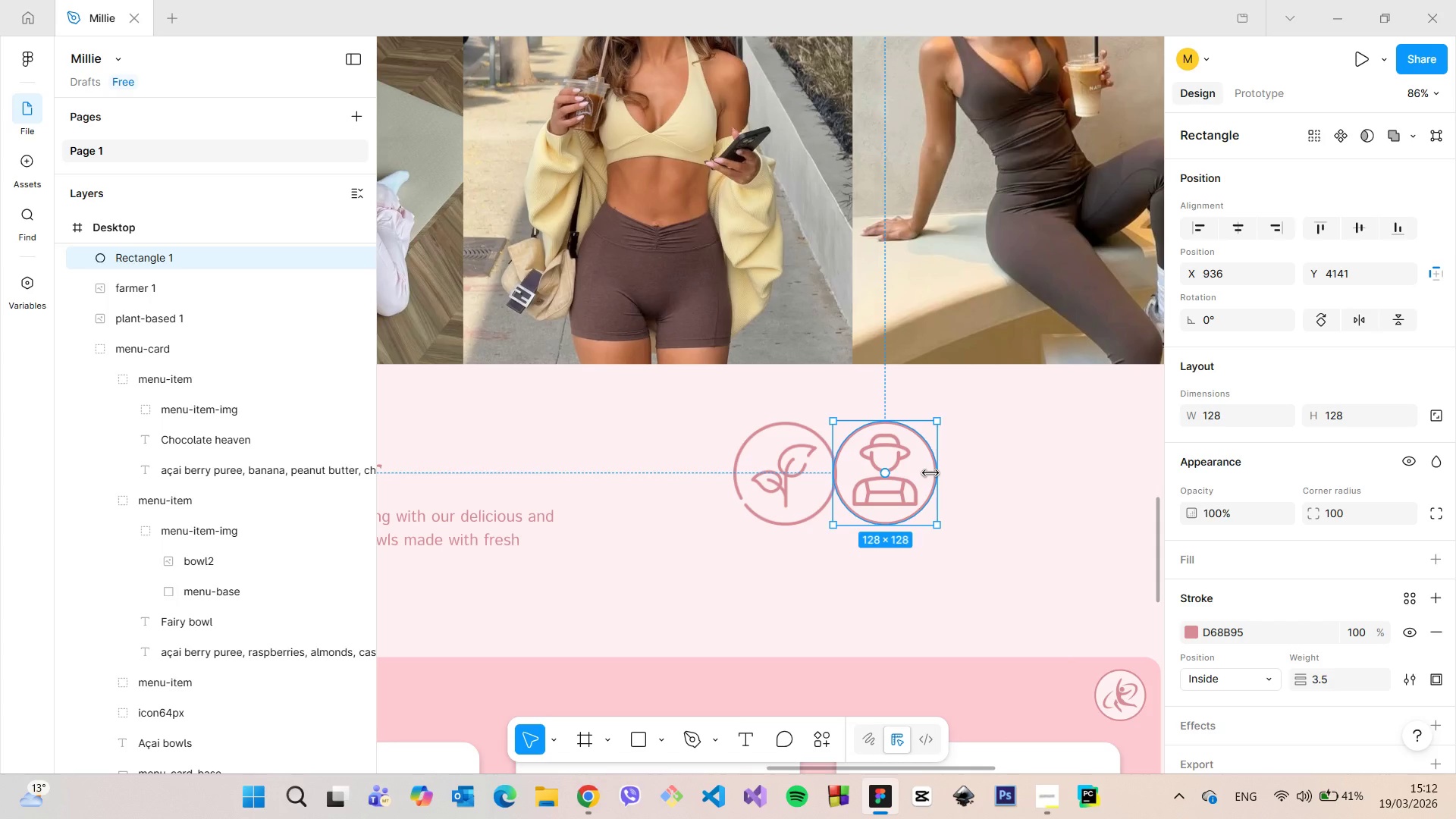 
hold_key(key=AltLeft, duration=1.53)
left_click_drag(start_coordinate=[930, 473], to_coordinate=[937, 475])
 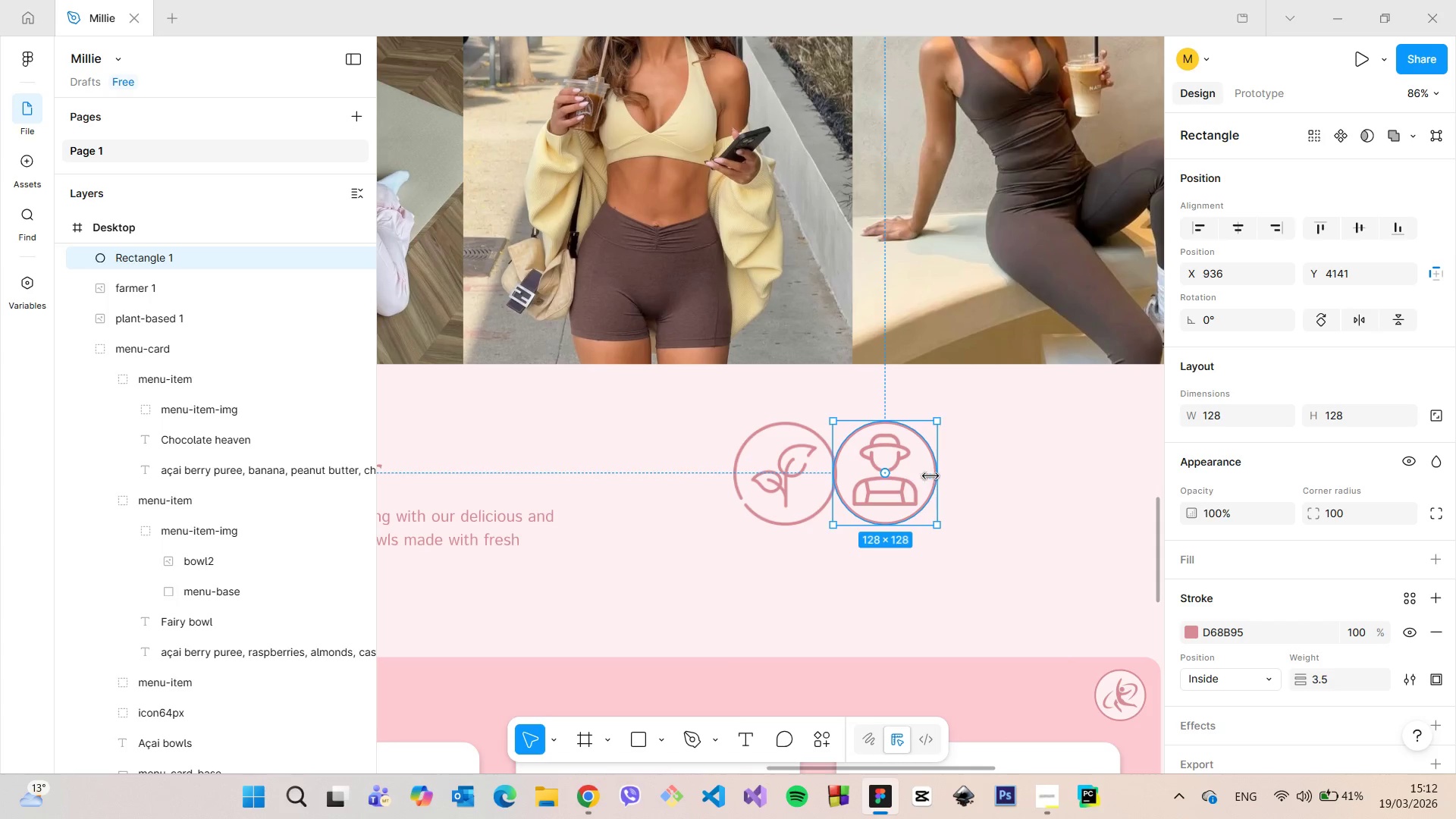 
key(Alt+AltLeft)
 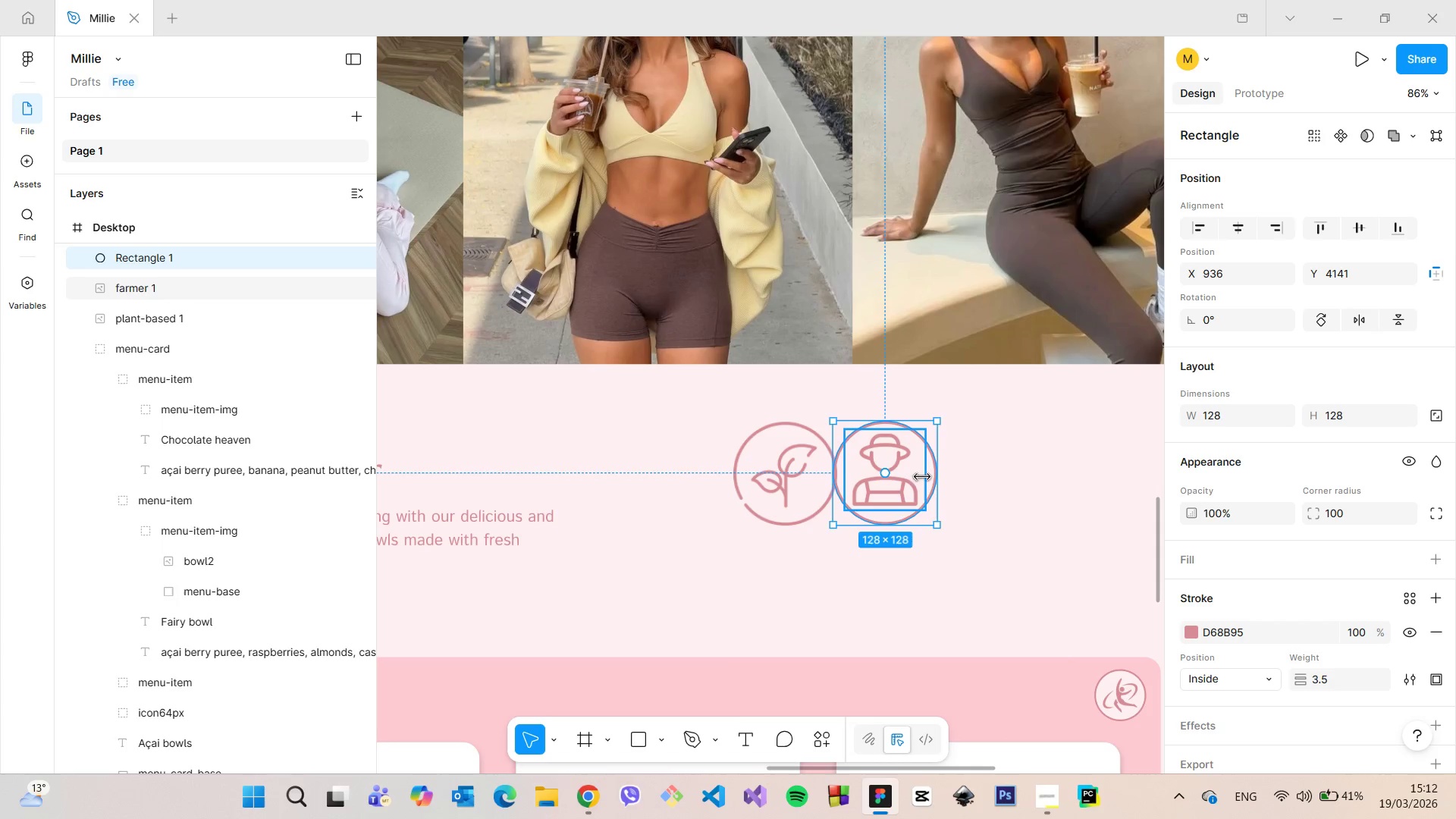 
key(Alt+AltLeft)
 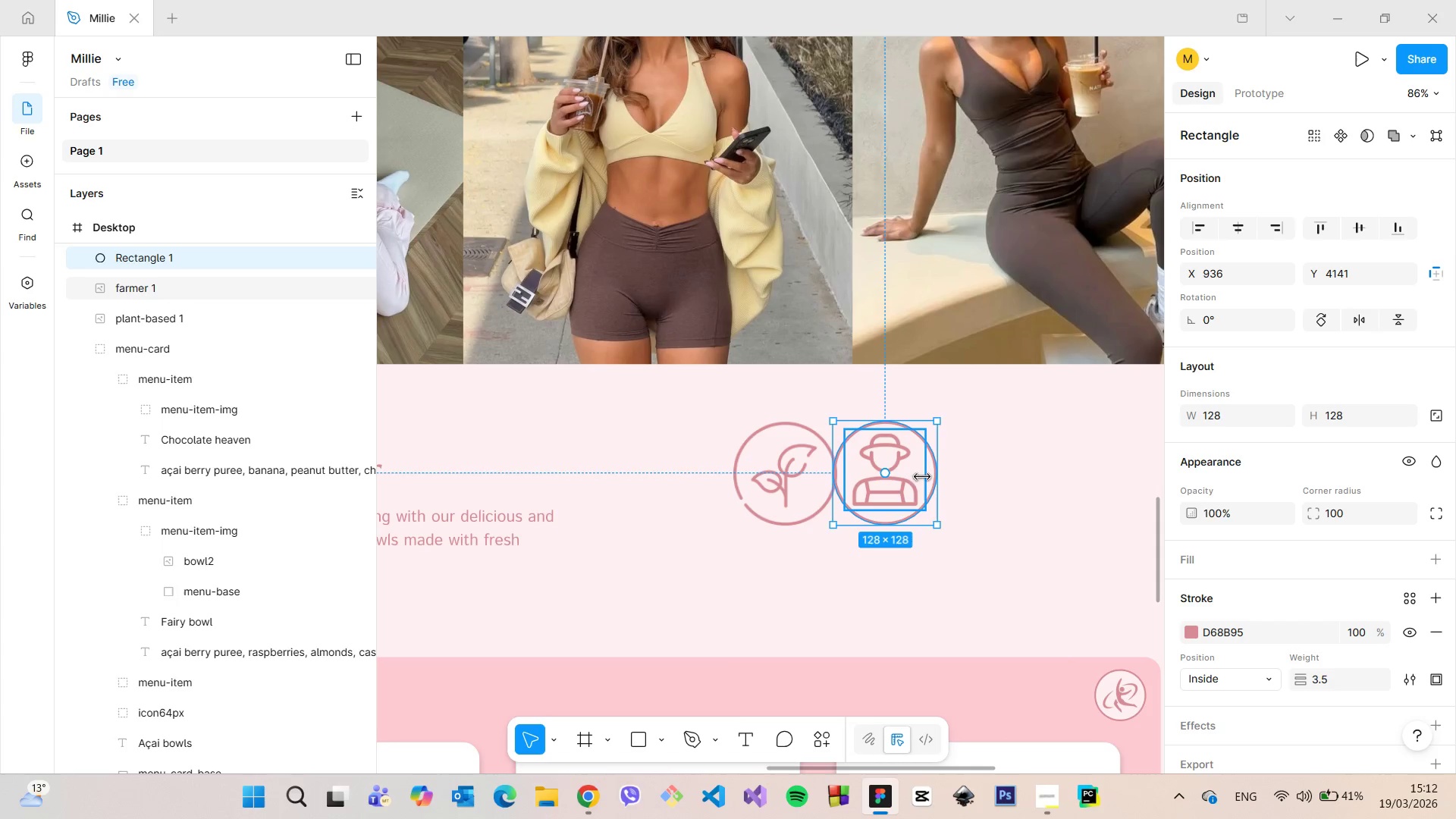 
key(Alt+AltLeft)
 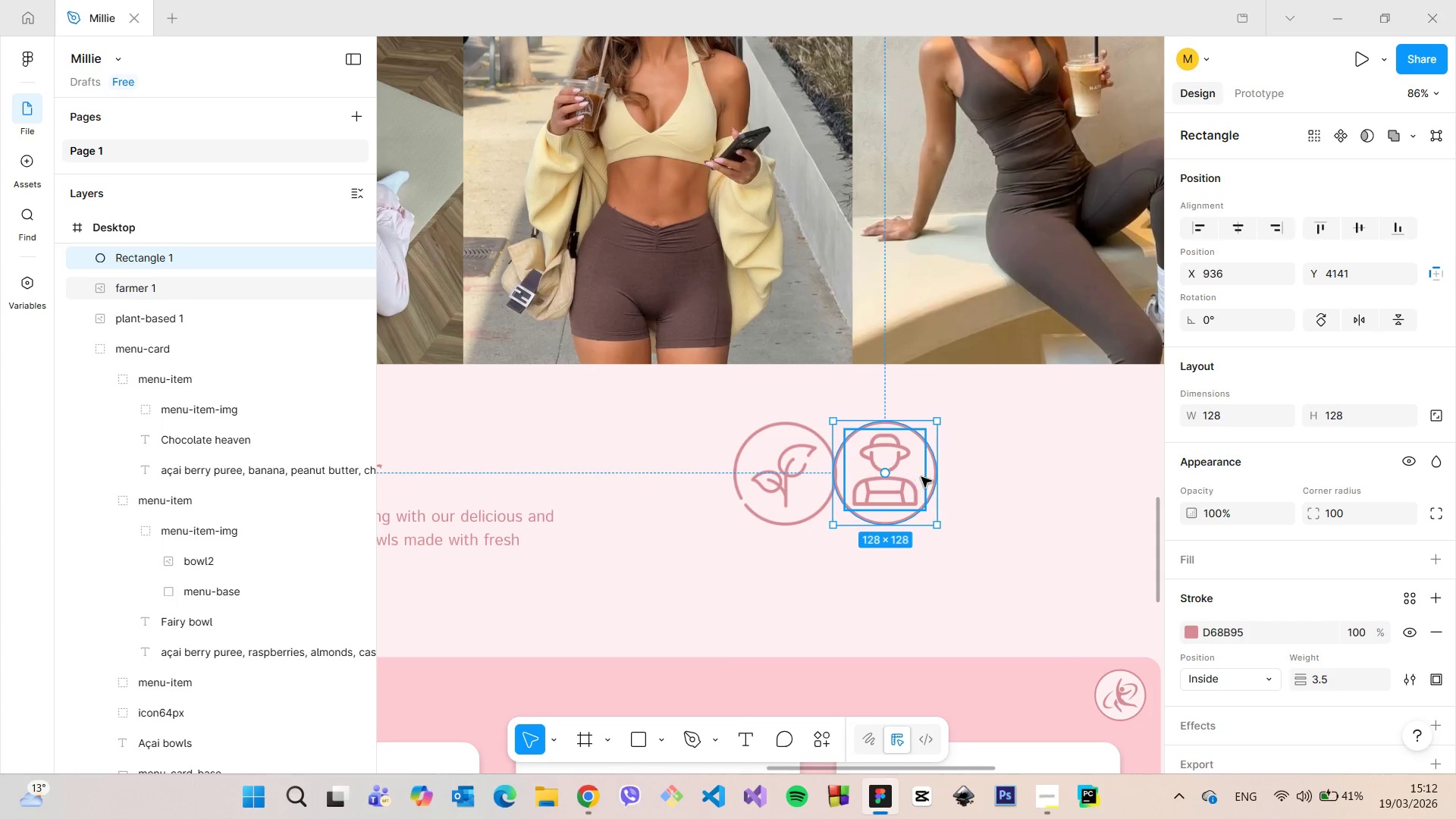 
key(Alt+AltLeft)
 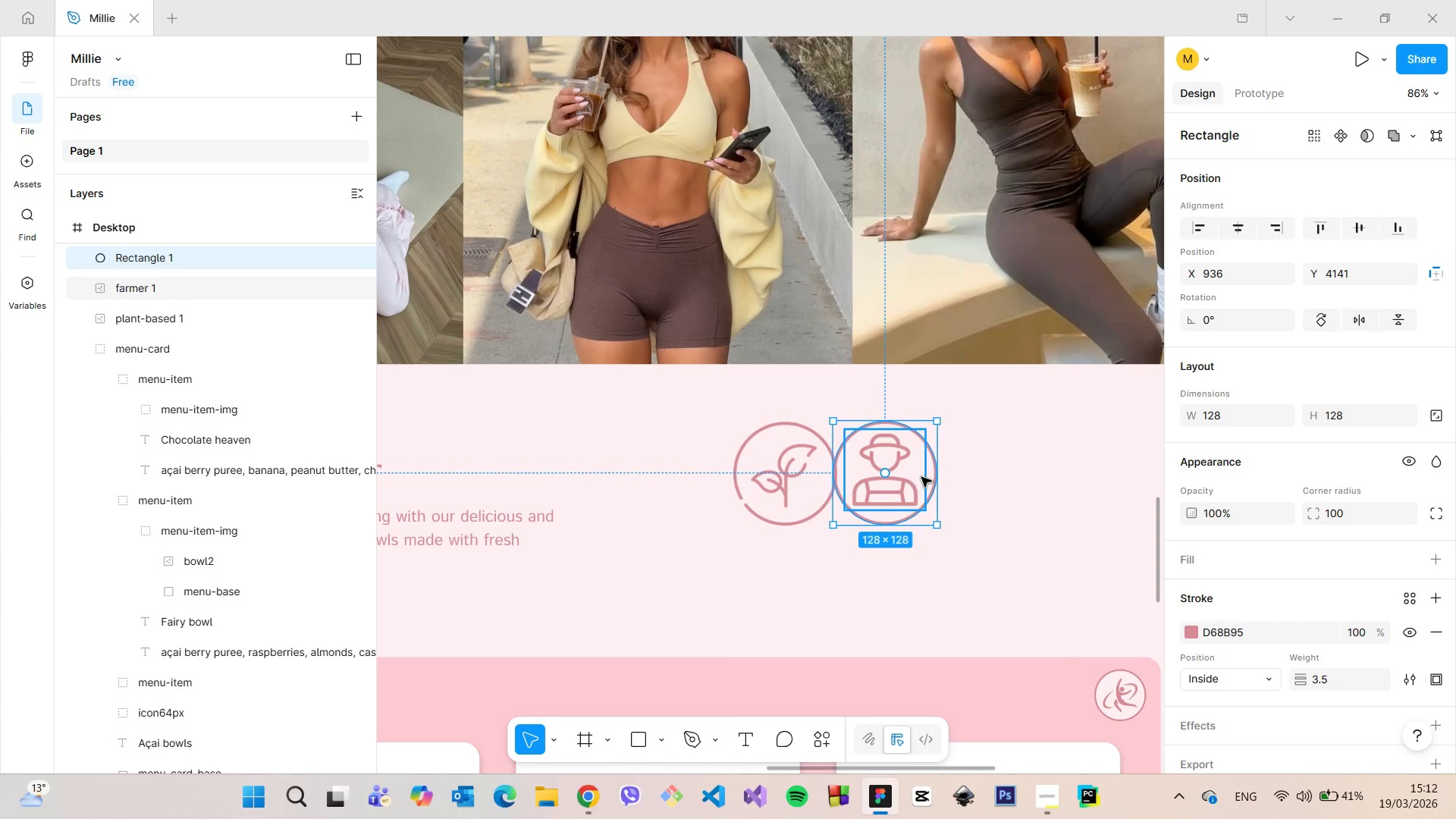 
key(Alt+AltLeft)
 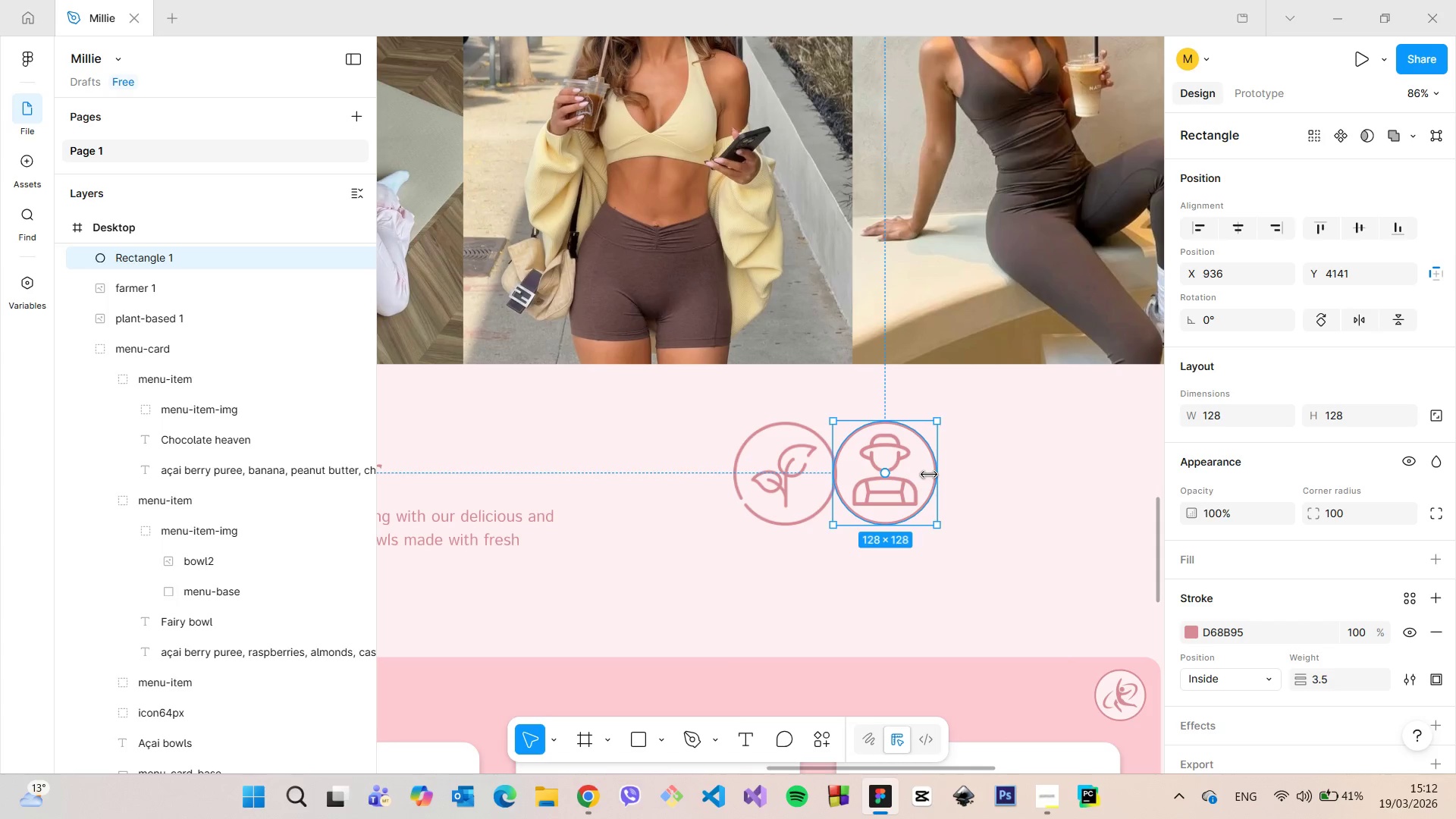 
hold_key(key=AltLeft, duration=1.52)
left_click_drag(start_coordinate=[928, 472], to_coordinate=[1042, 474])
 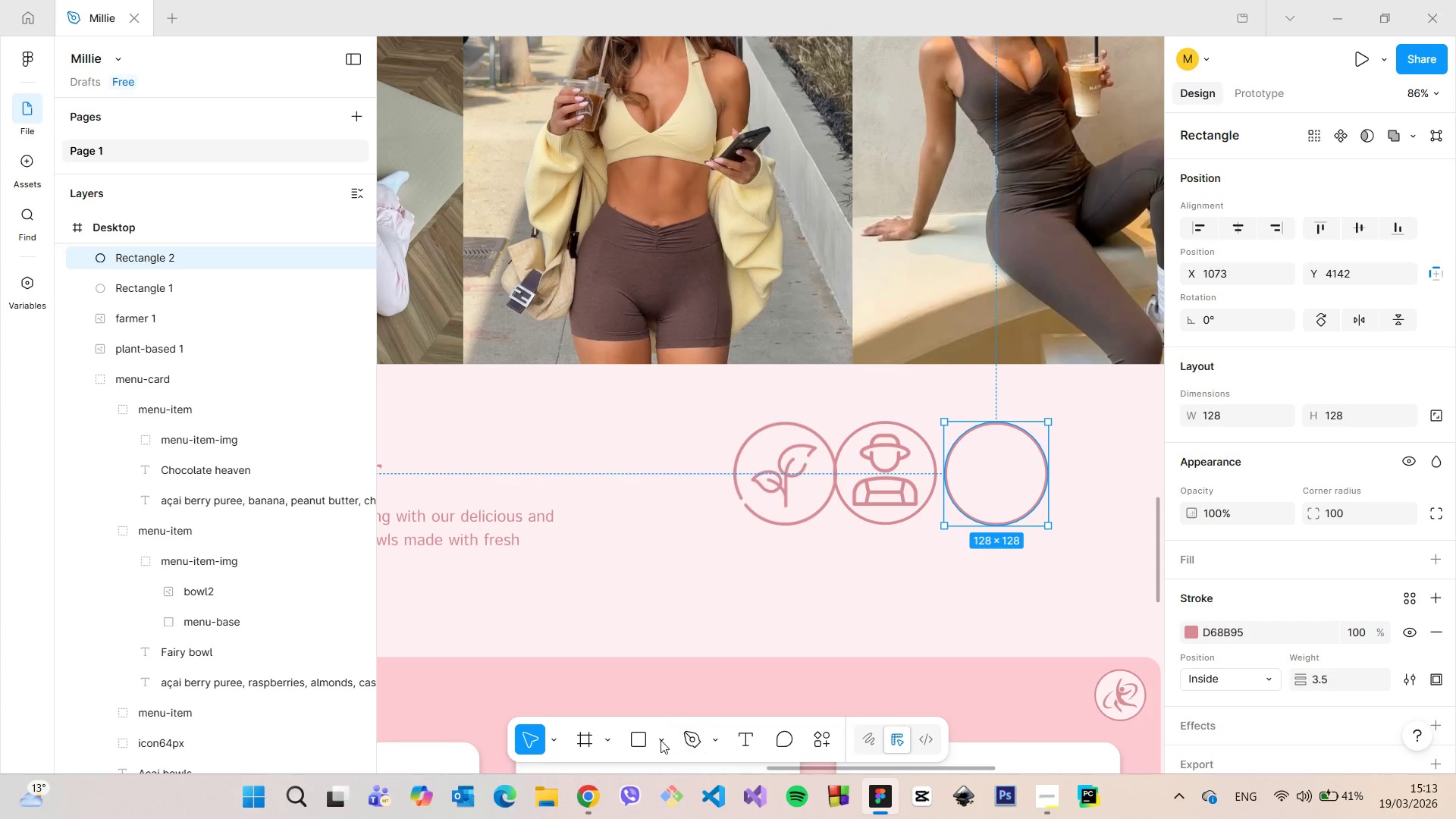 
hold_key(key=AltLeft, duration=0.44)
 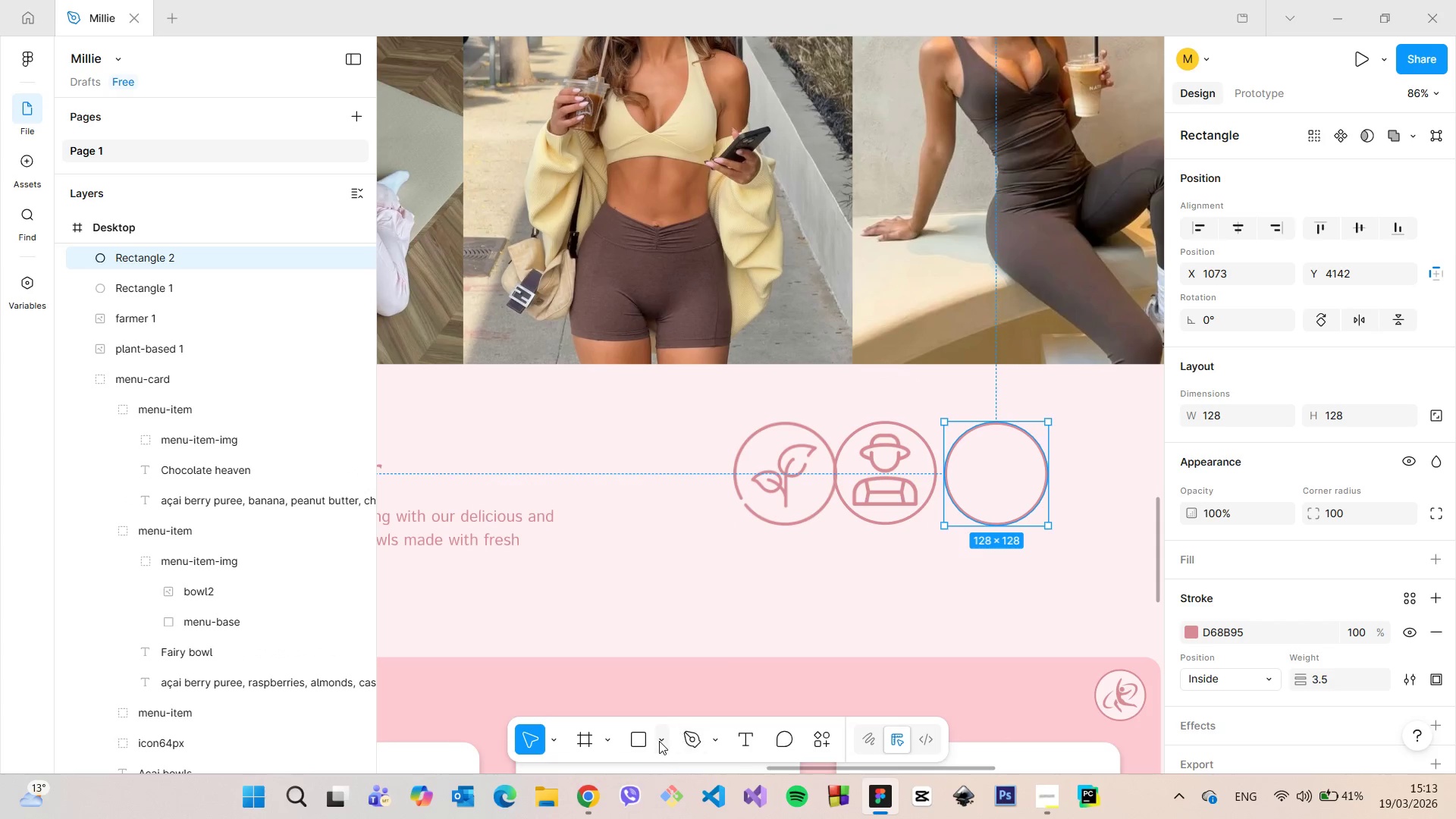 
left_click([659, 741])
 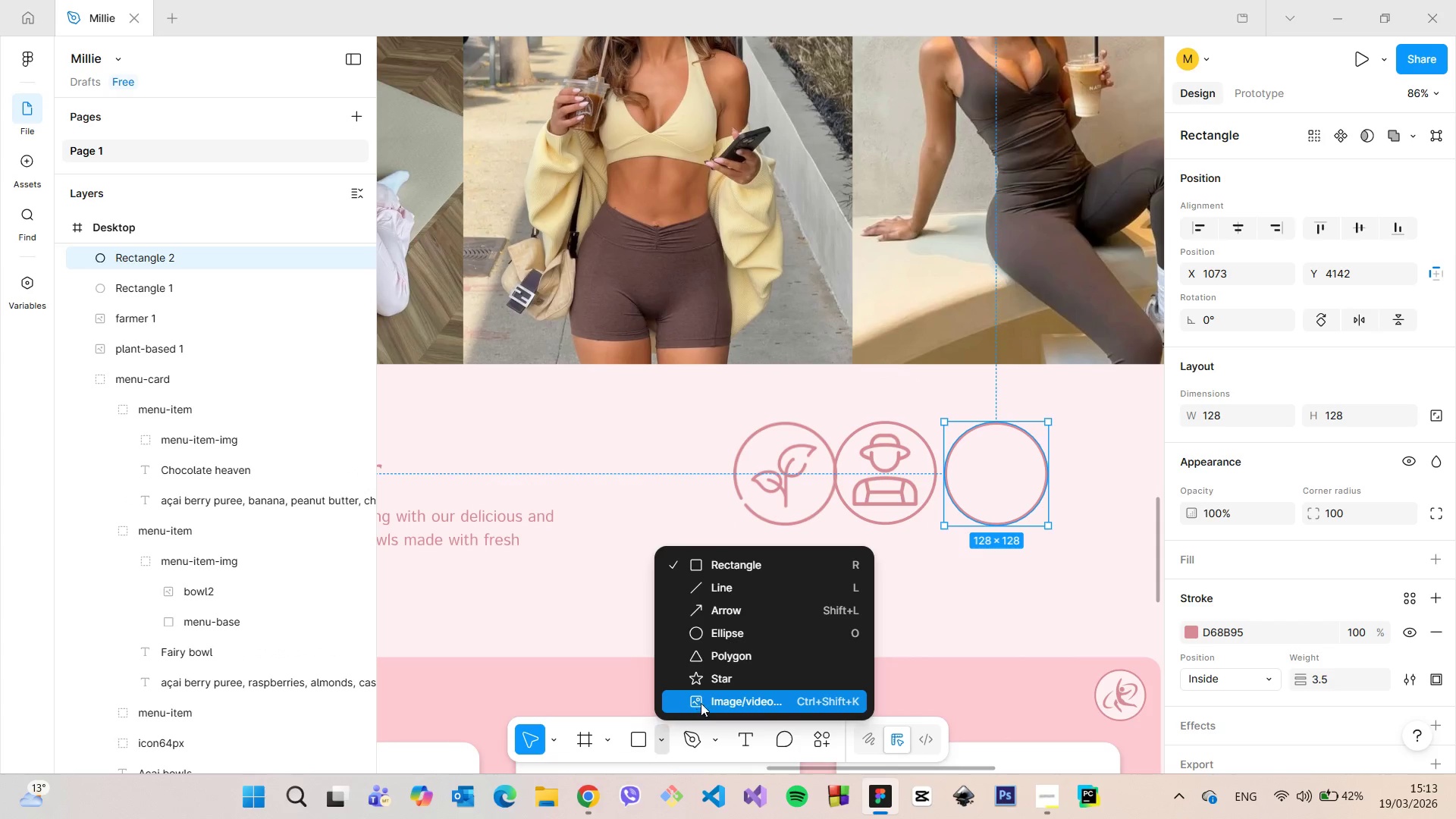 
left_click([701, 703])
 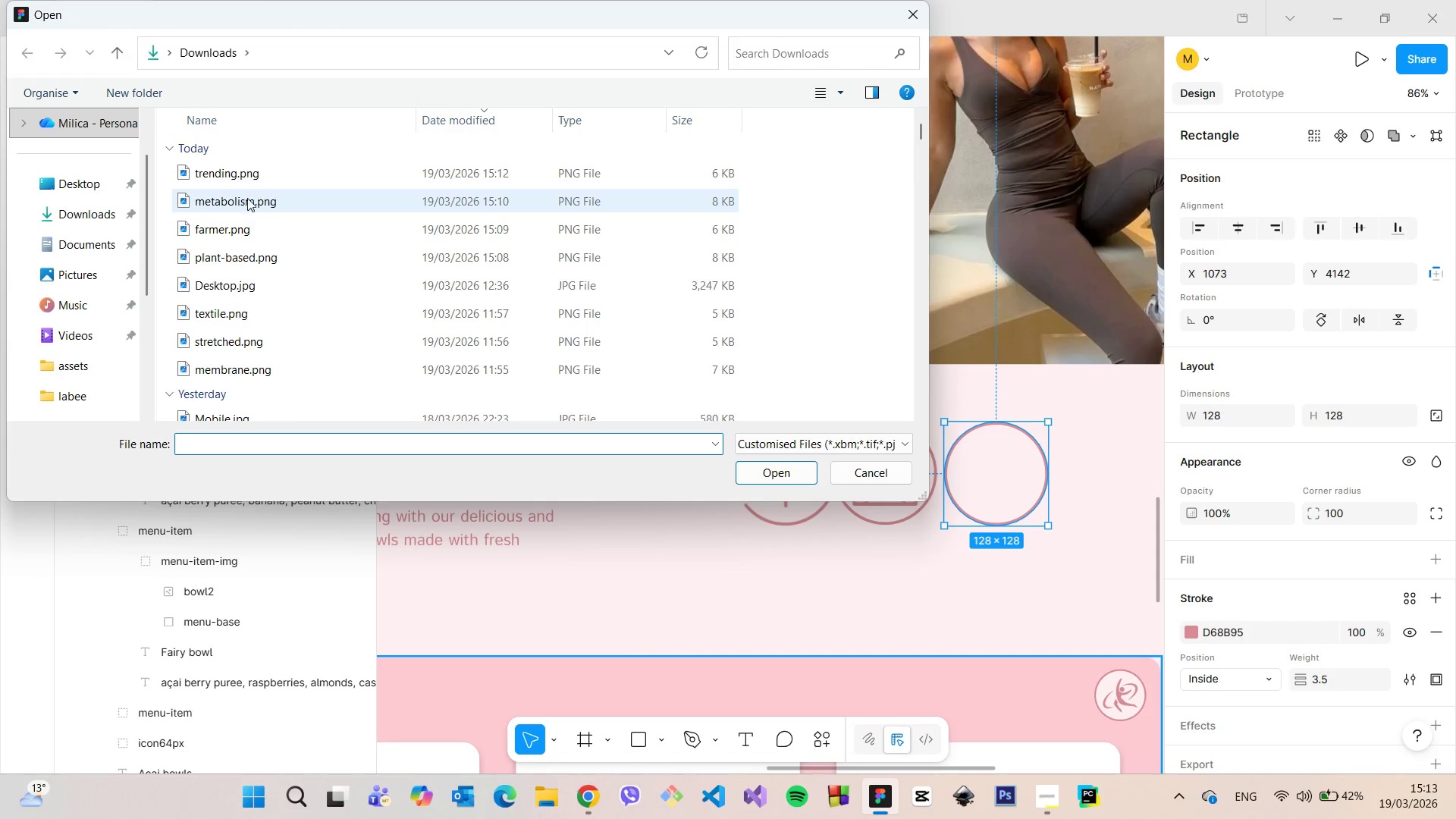 
left_click([253, 221])
 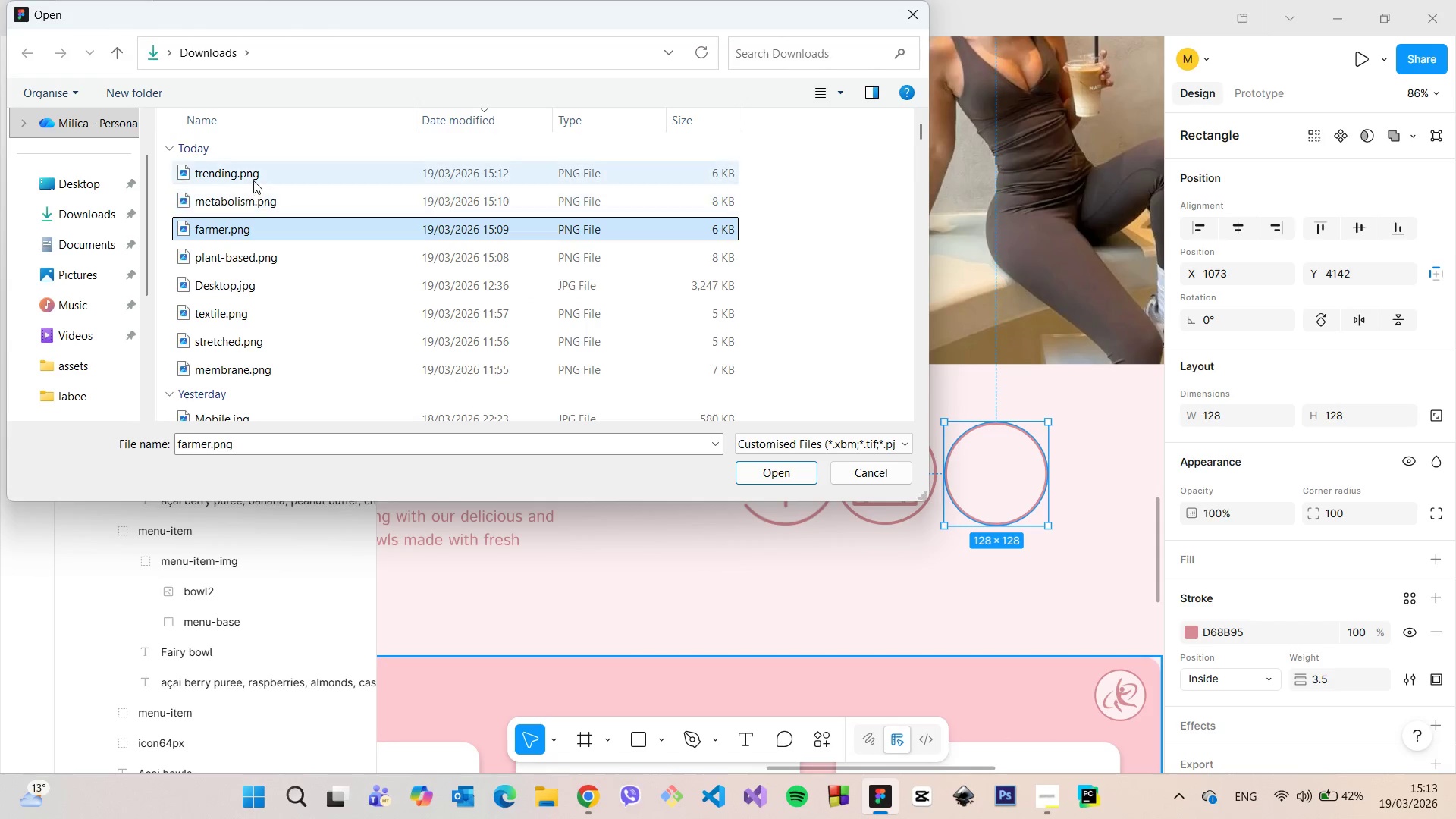 
left_click([253, 180])
 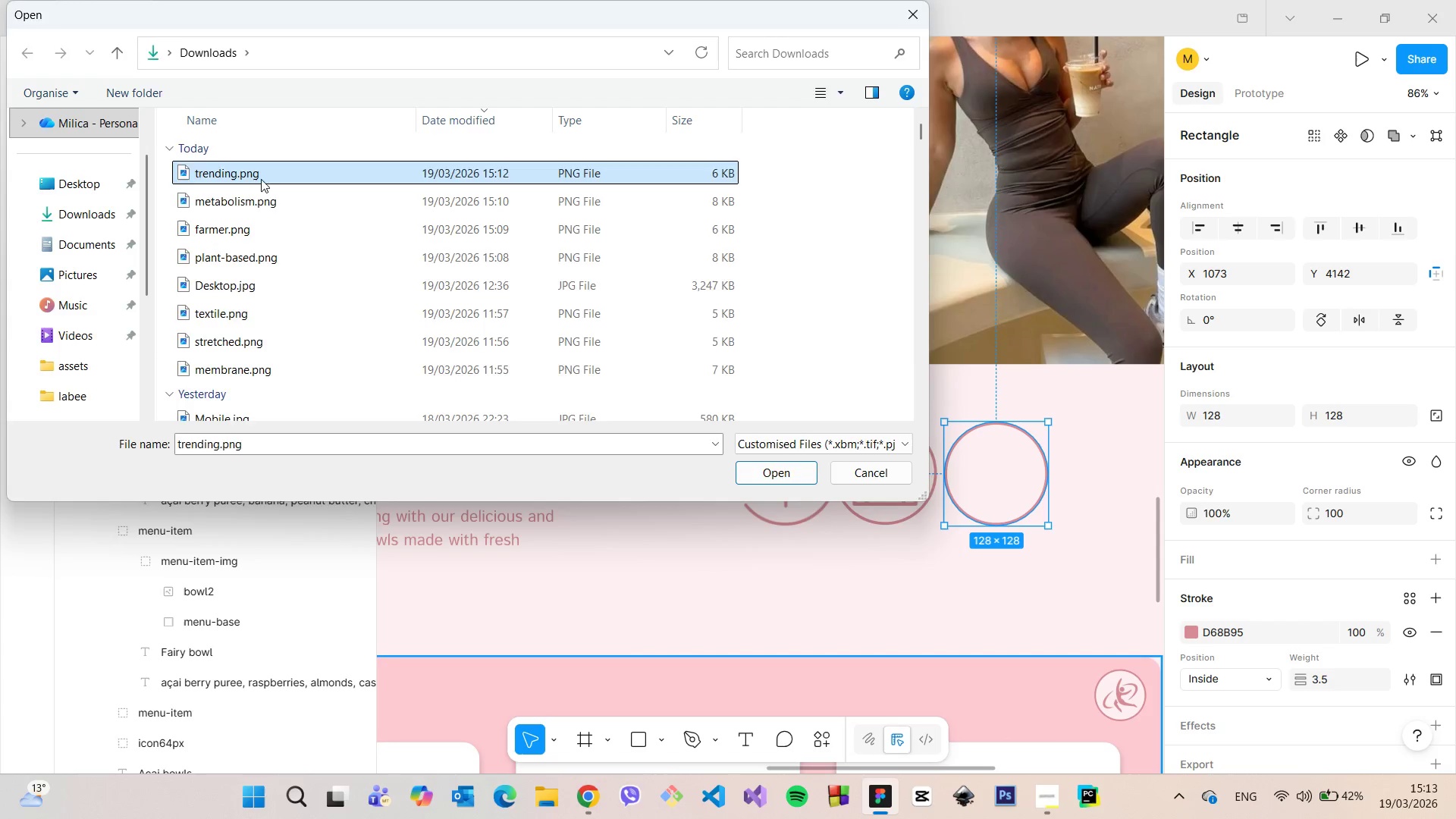 
left_click_drag(start_coordinate=[253, 177], to_coordinate=[987, 464])
 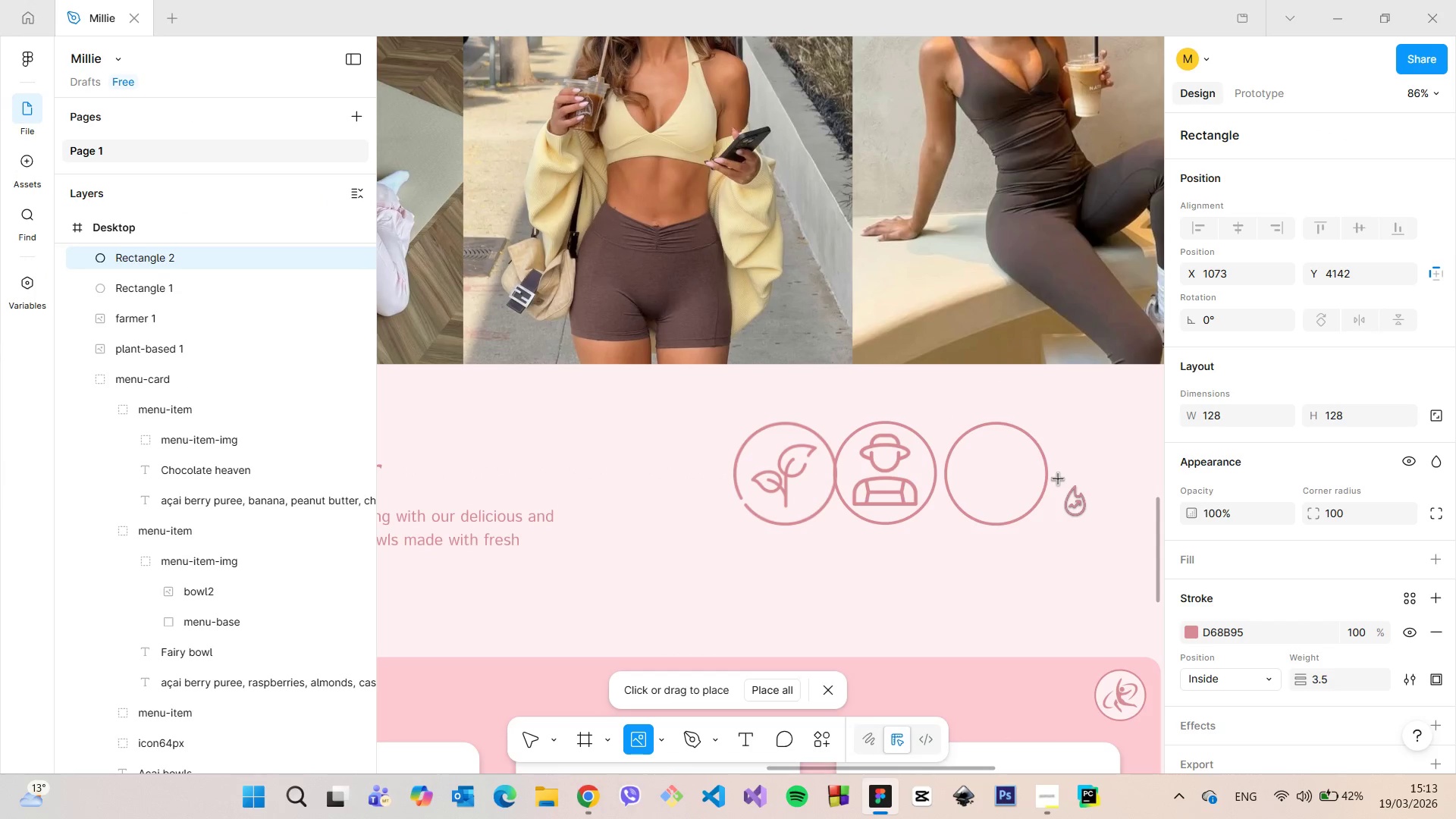 
left_click([1059, 479])
 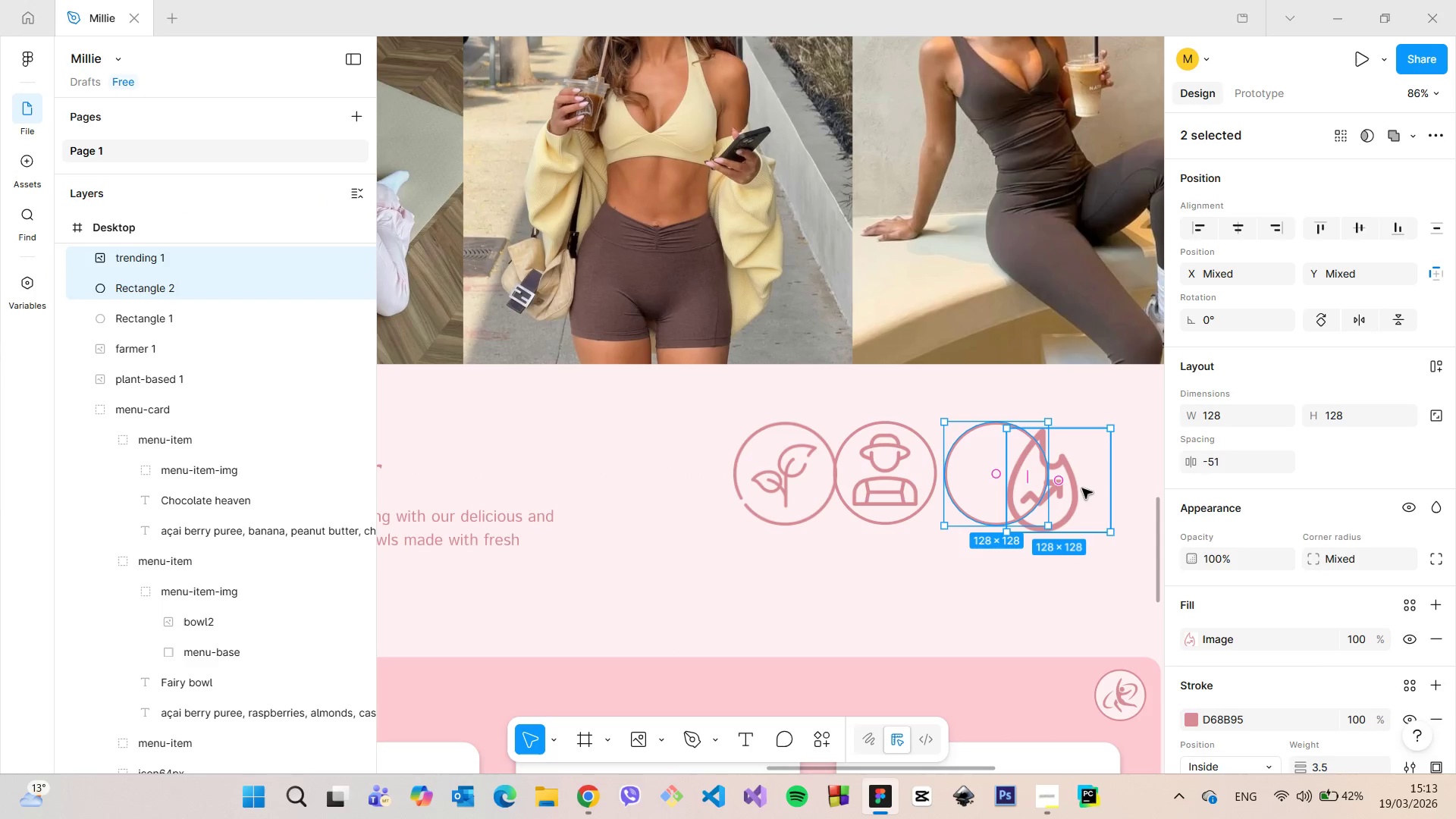 
left_click([1082, 488])
 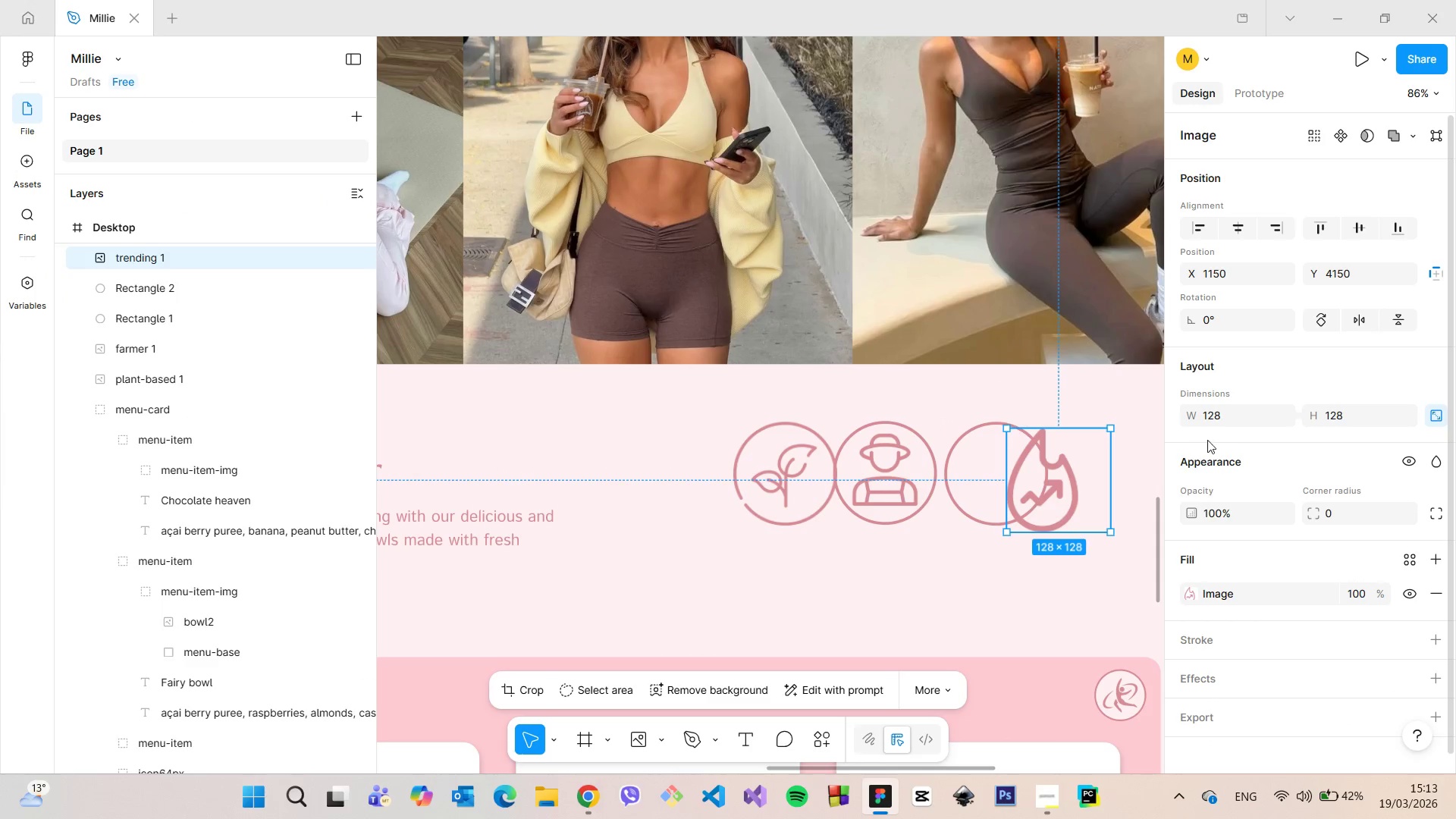 
left_click([1226, 428])
 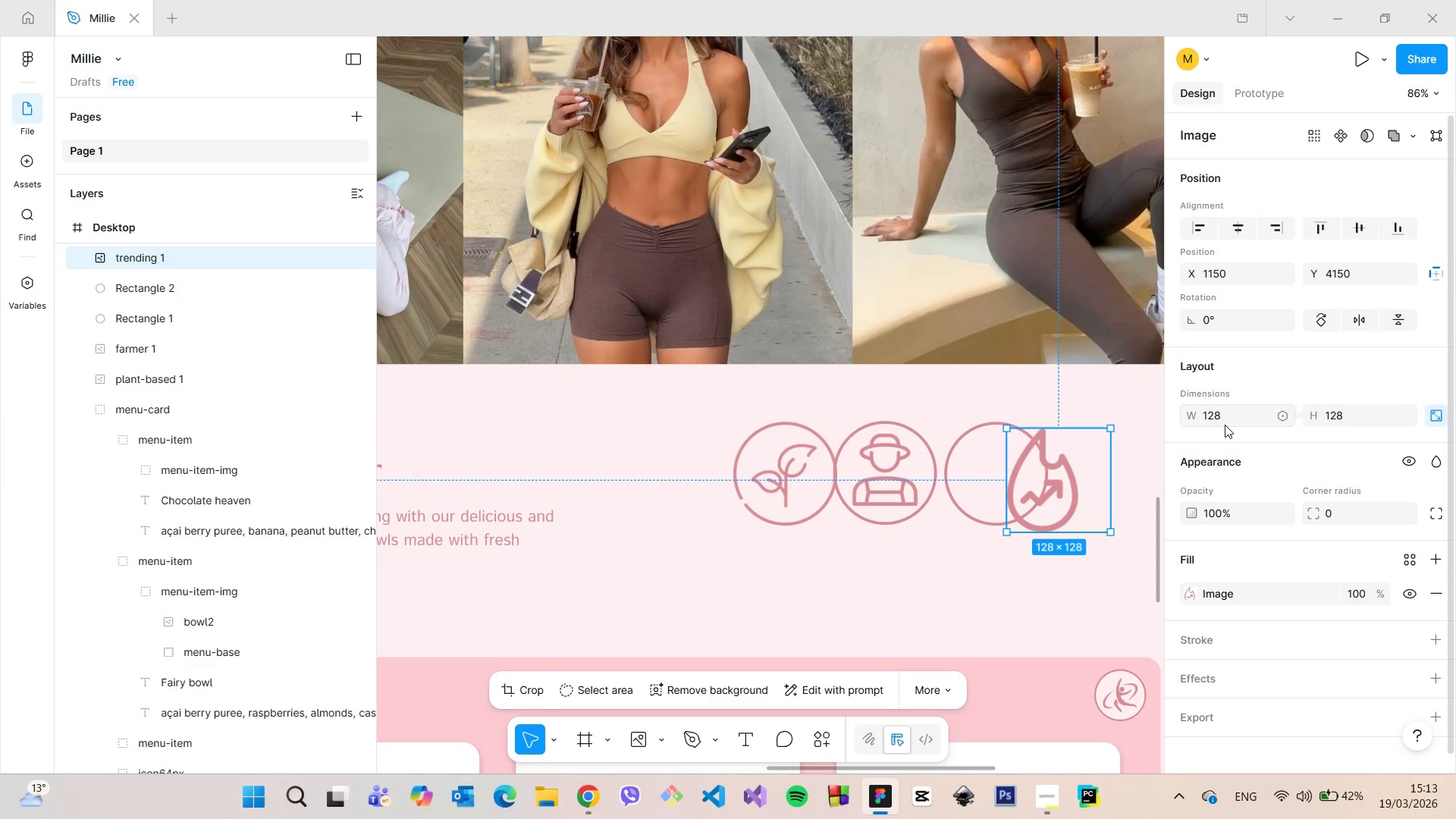 
left_click([1225, 425])
 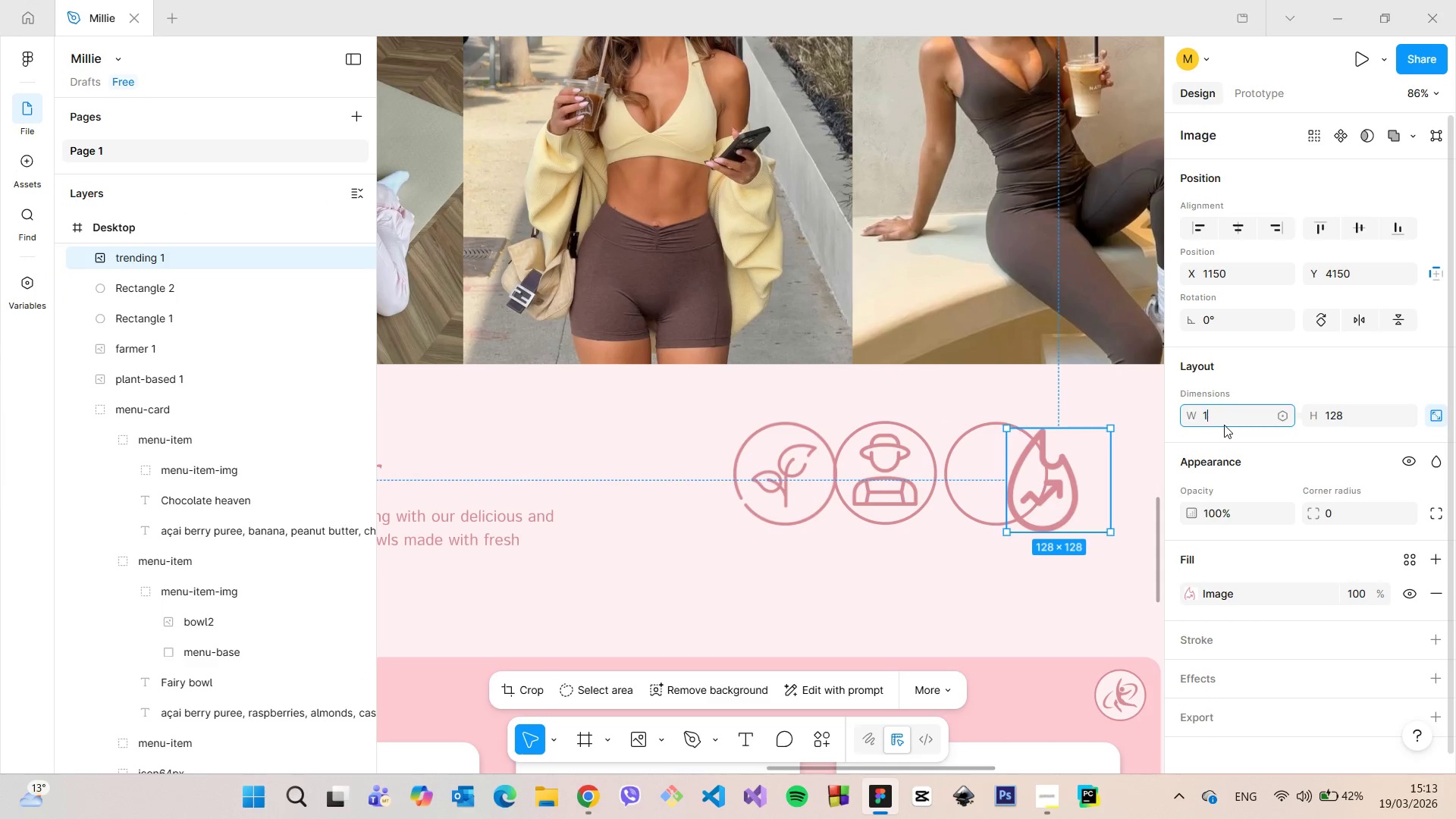 
type(100)
 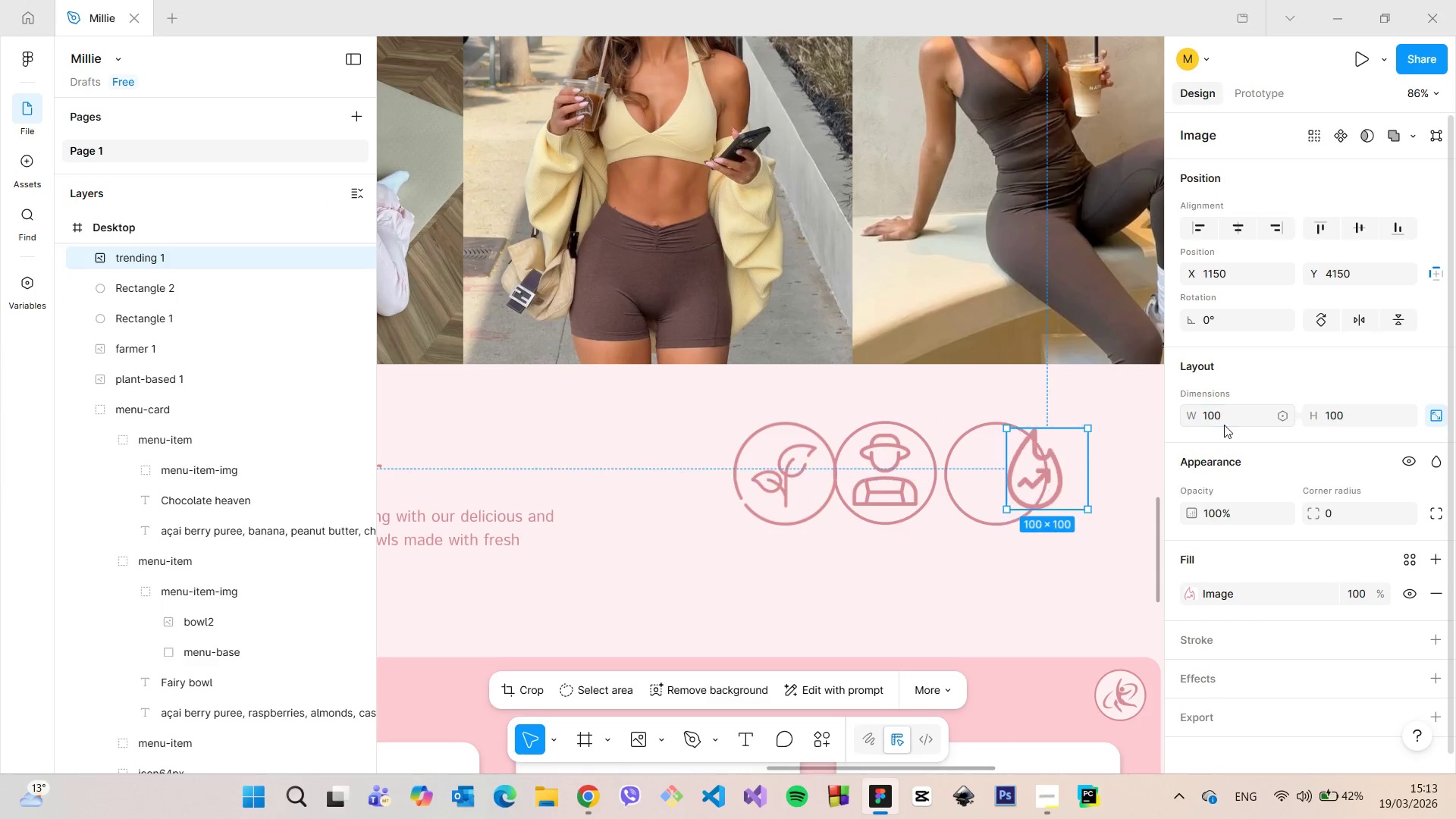 
key(Enter)
 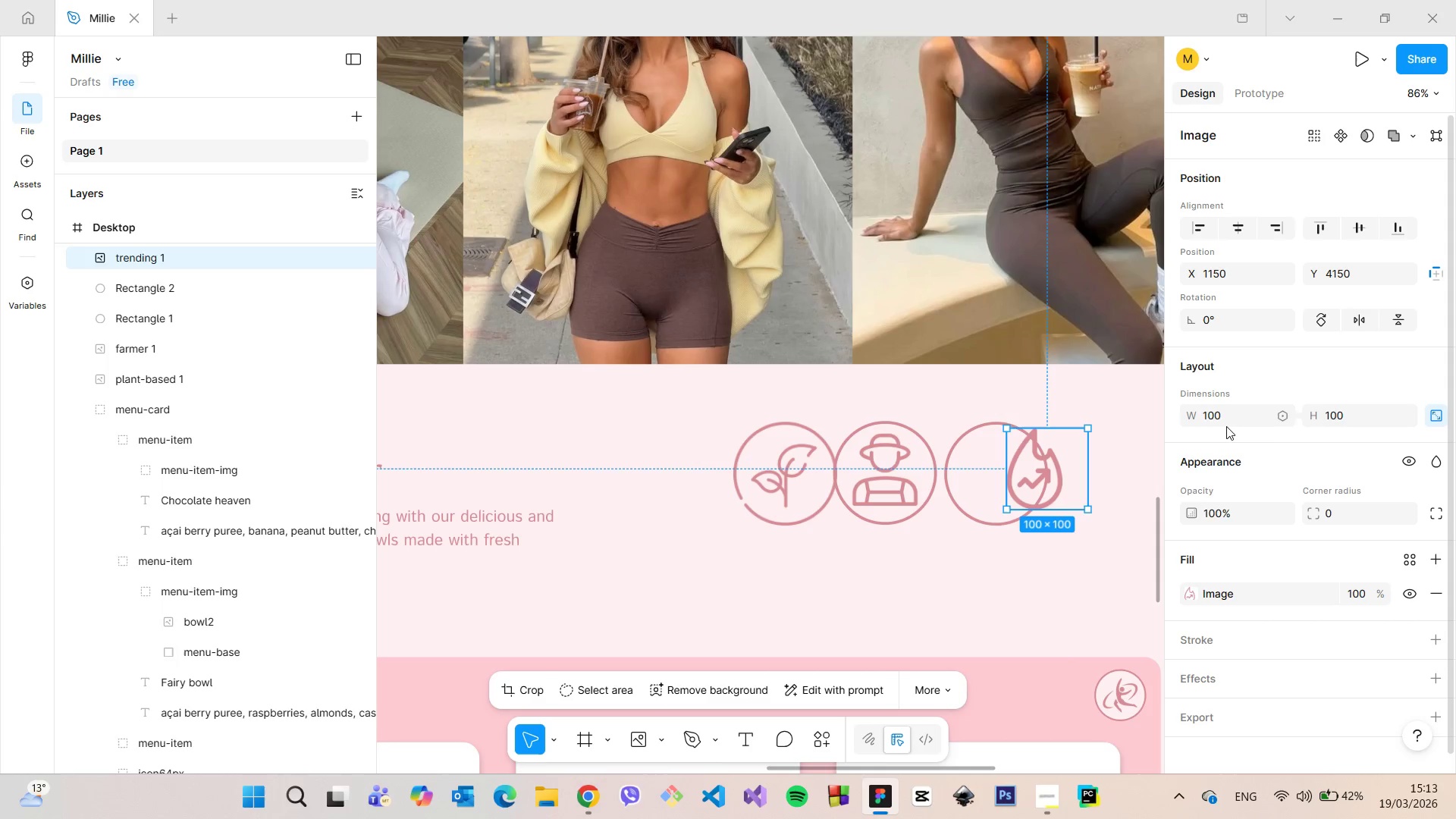 
double_click([1226, 425])
 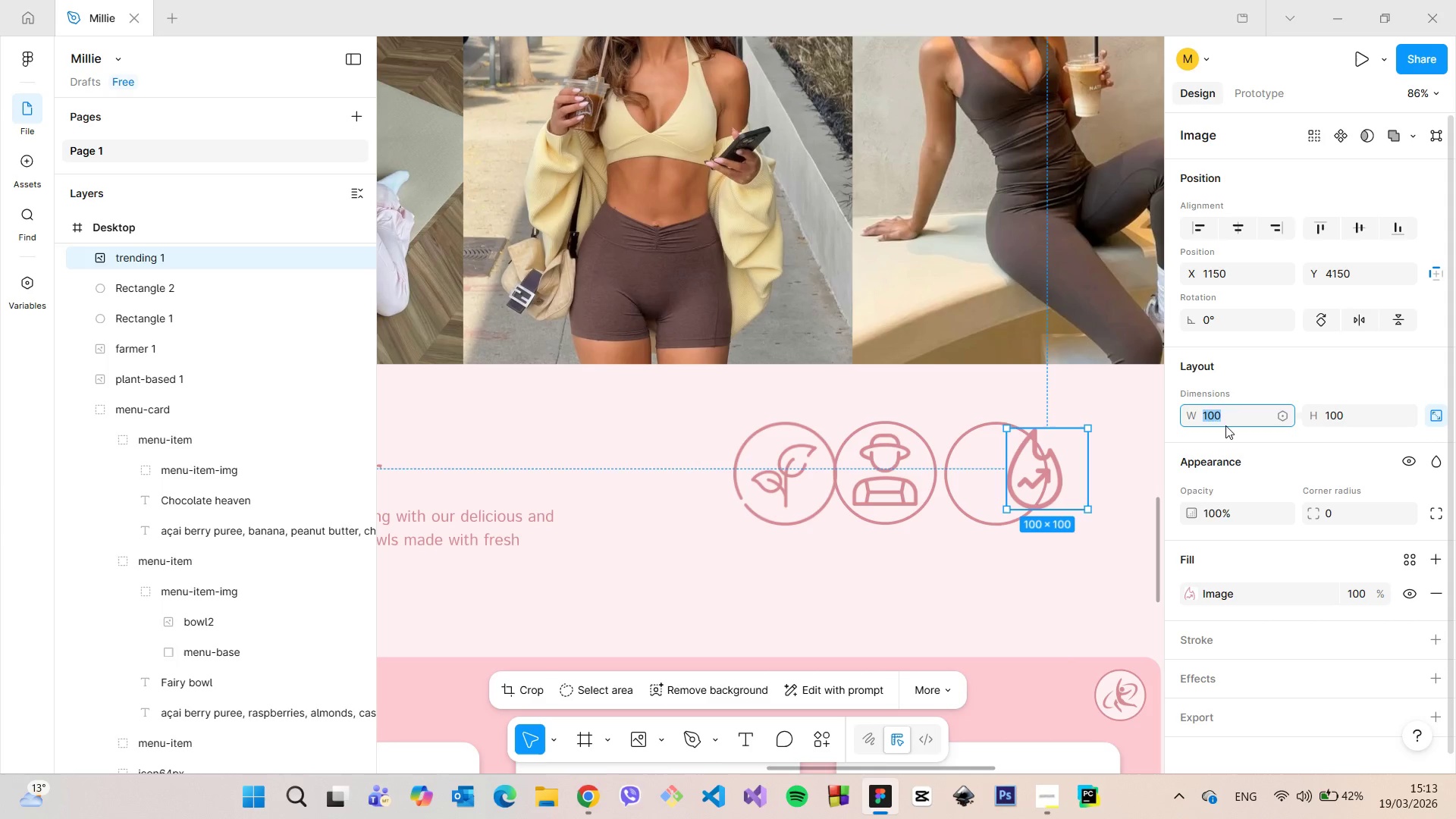 
type(80)
 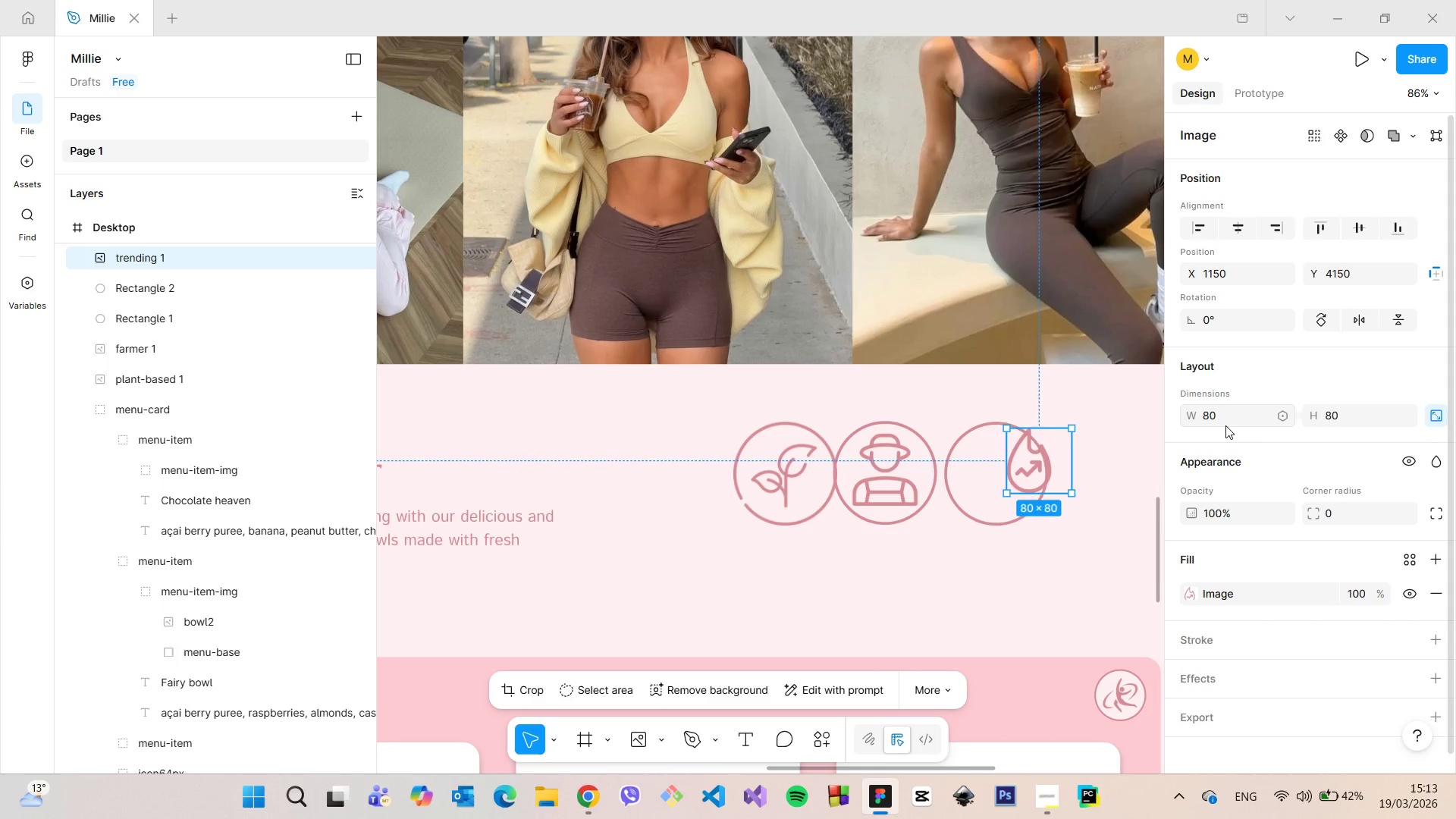 
key(Enter)
 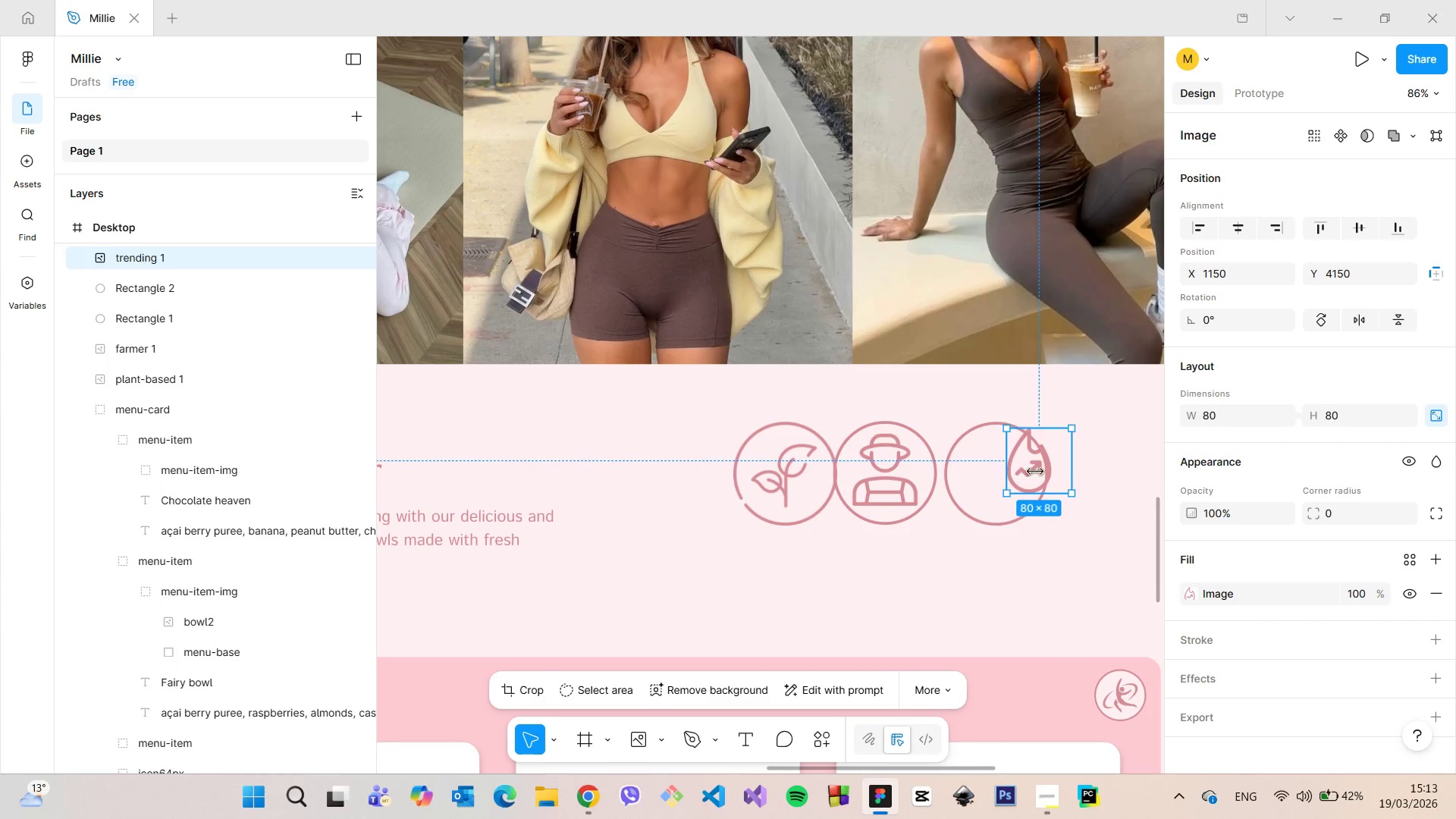 
left_click_drag(start_coordinate=[1025, 469], to_coordinate=[995, 478])
 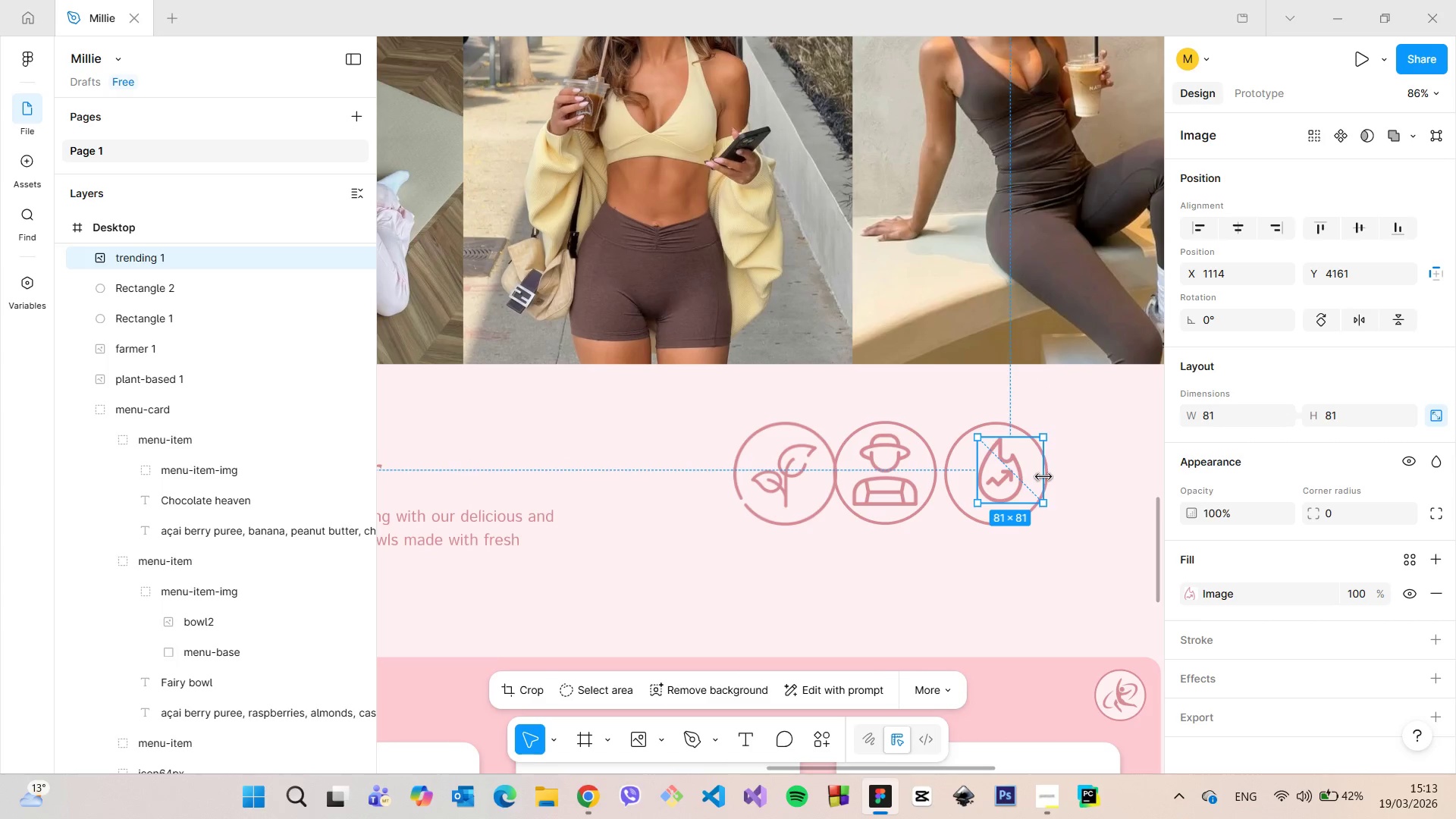 
left_click([529, 698])
 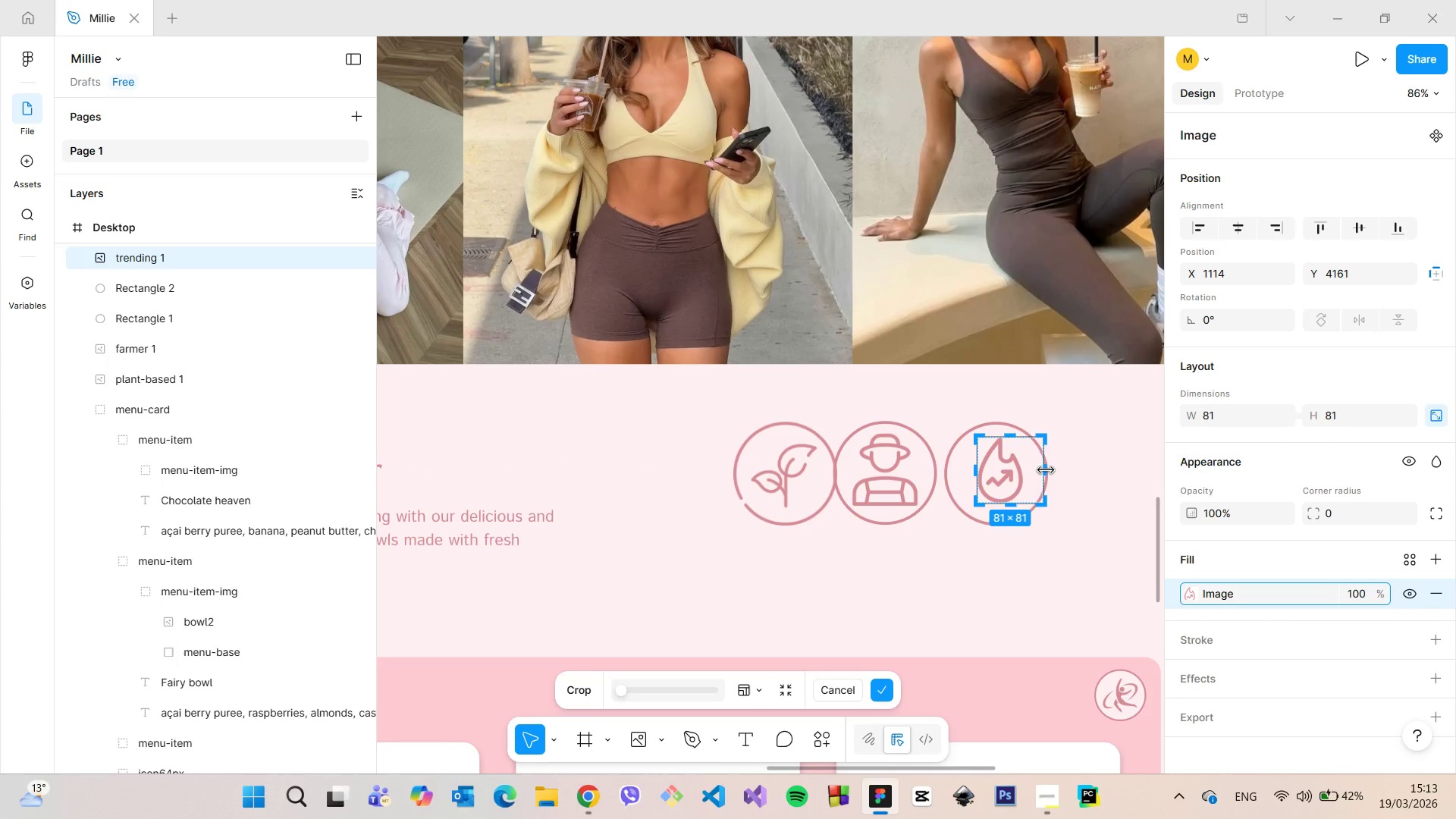 
left_click_drag(start_coordinate=[1046, 470], to_coordinate=[1027, 469])
 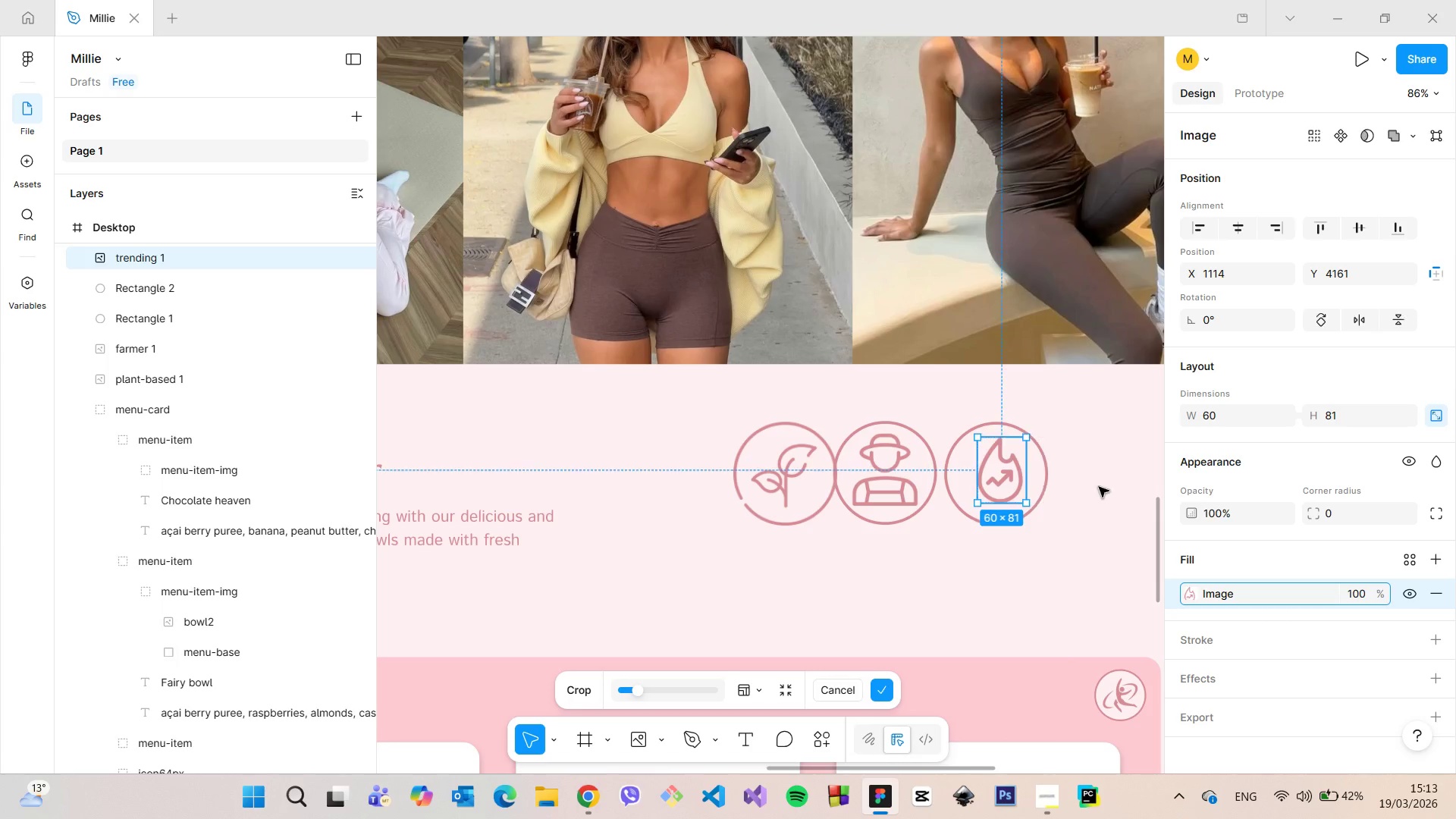 
left_click([1099, 487])
 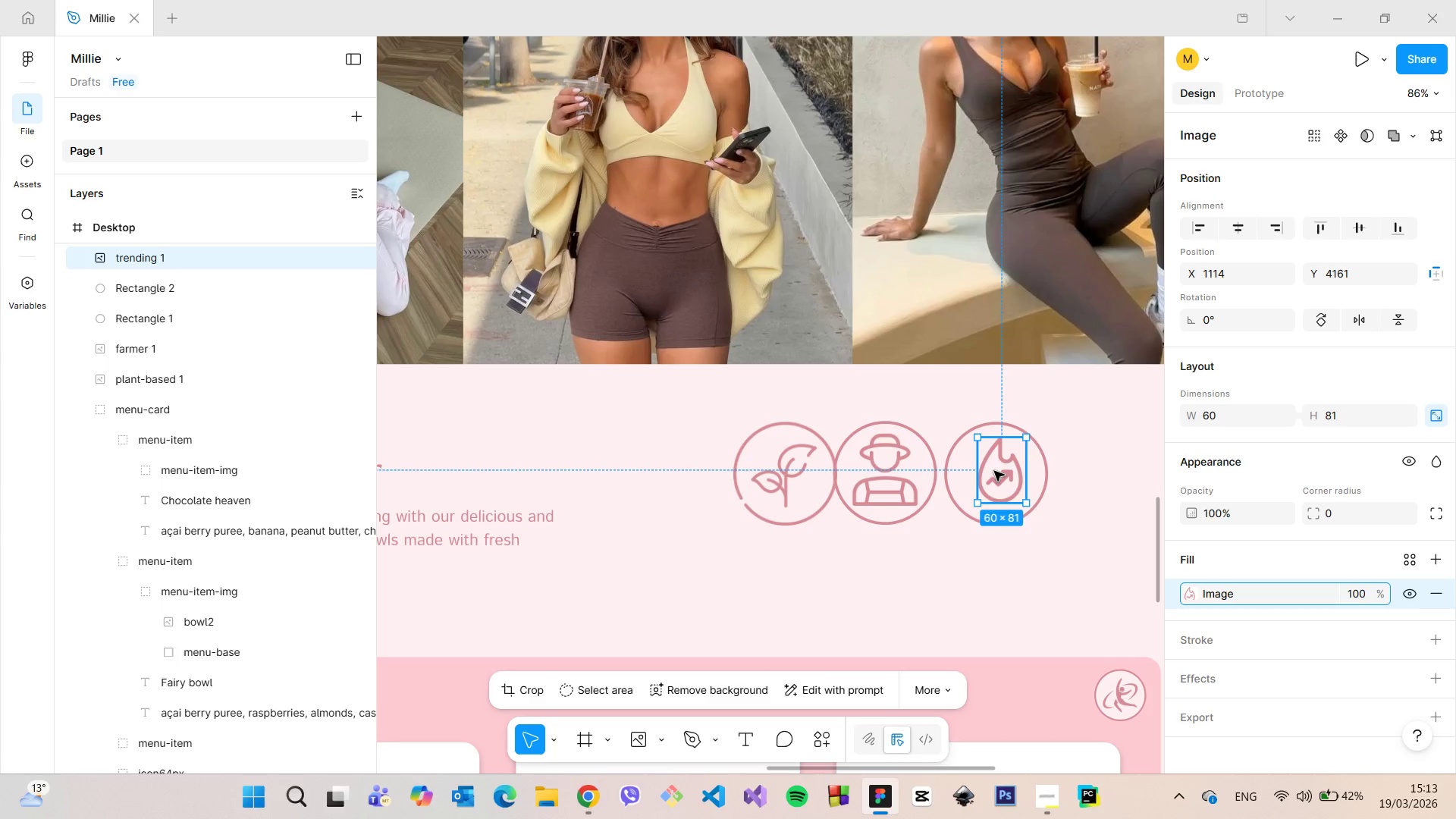 
left_click_drag(start_coordinate=[994, 471], to_coordinate=[988, 472])
 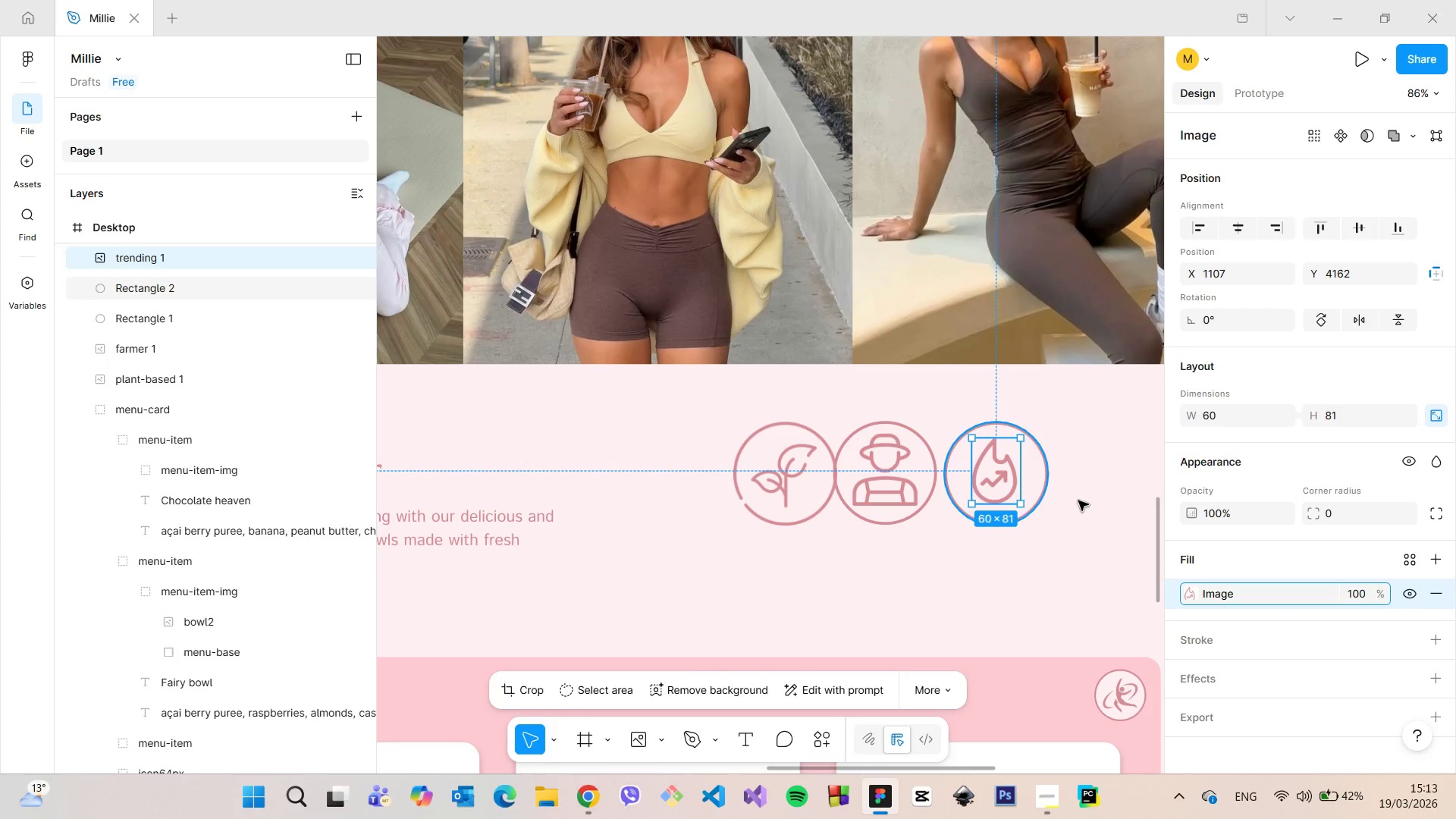 
left_click([1079, 500])
 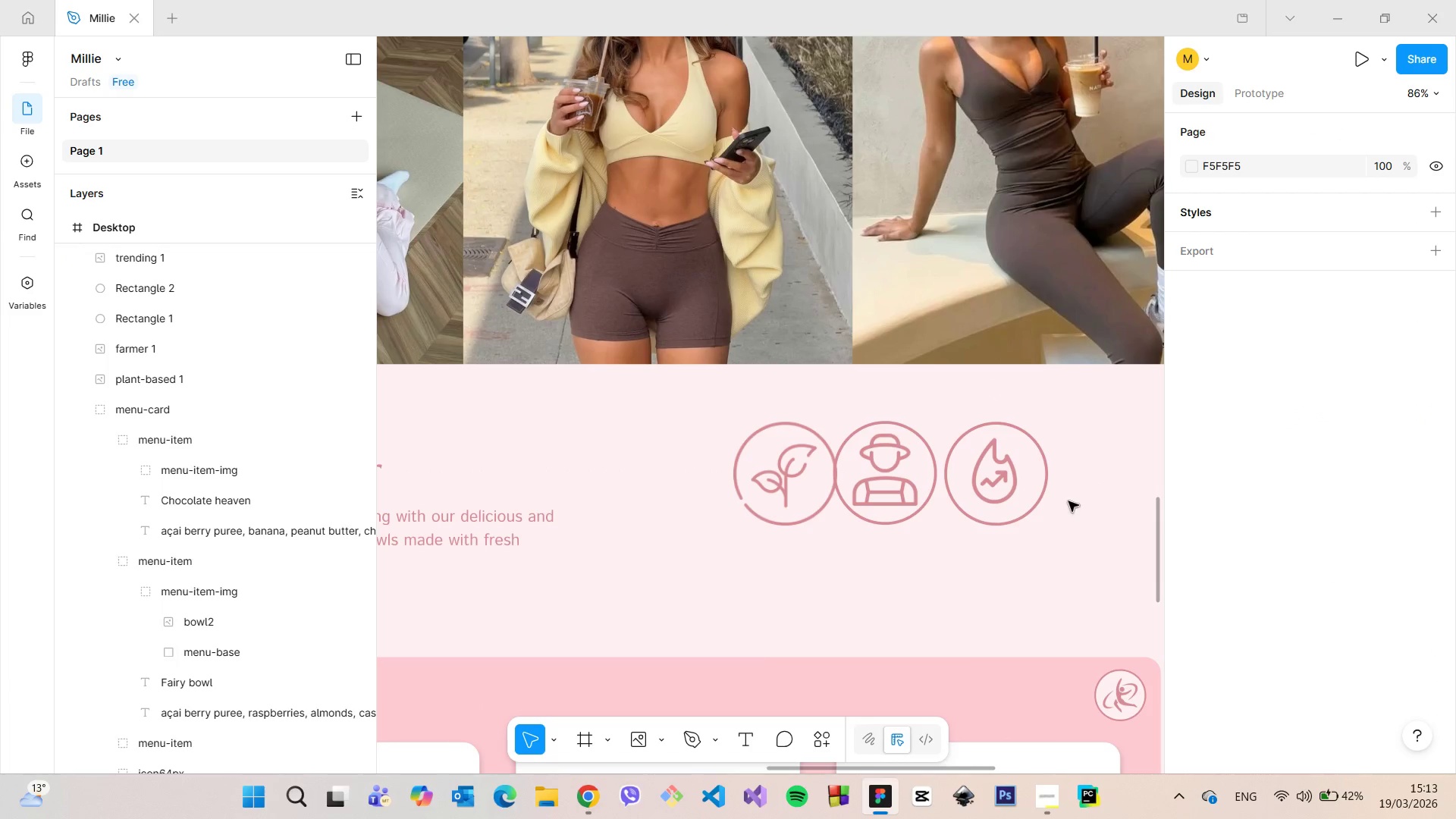 
left_click([991, 483])
 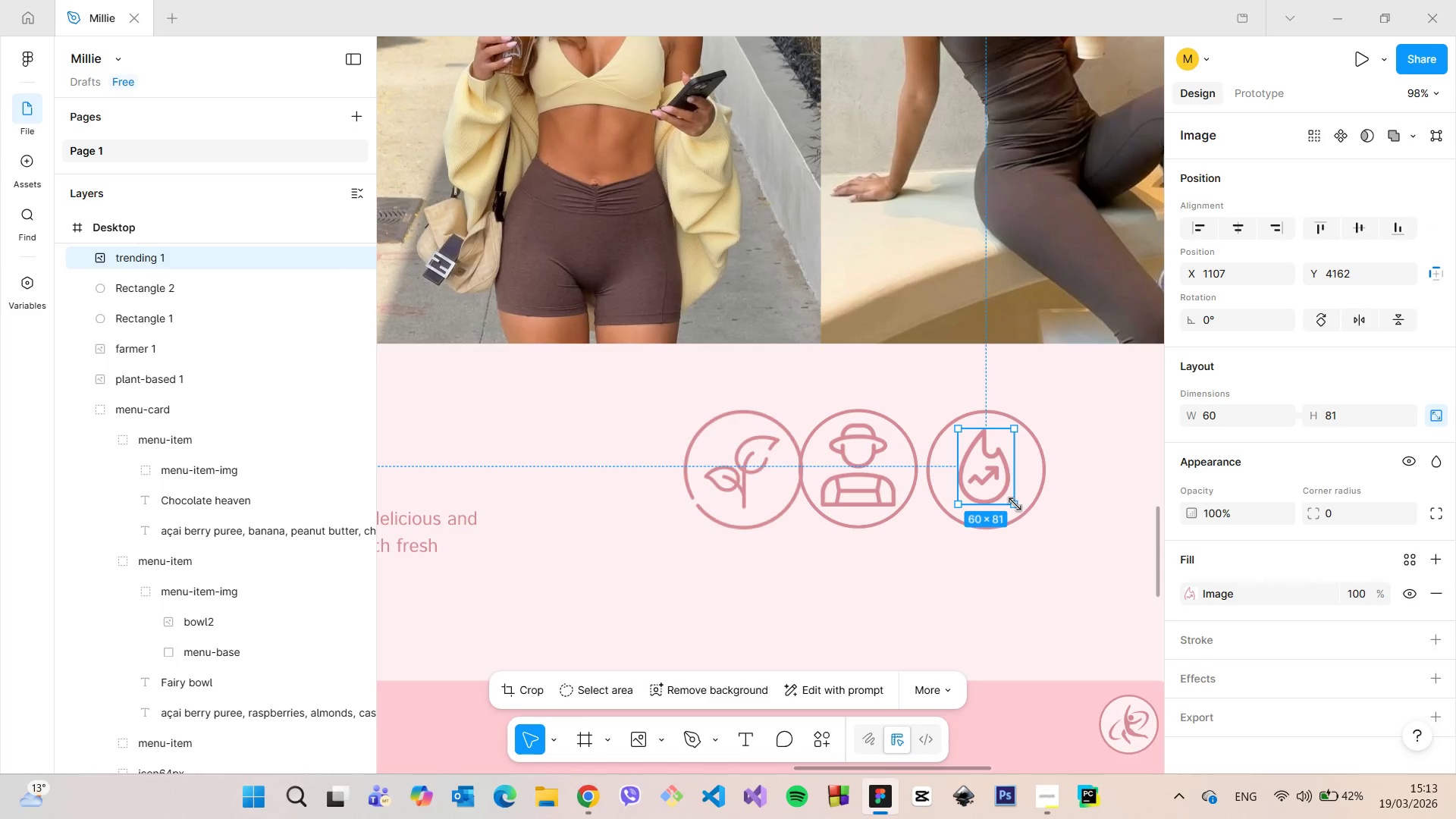 
scroll: coordinate [1063, 500], scroll_direction: up, amount: 2.0
 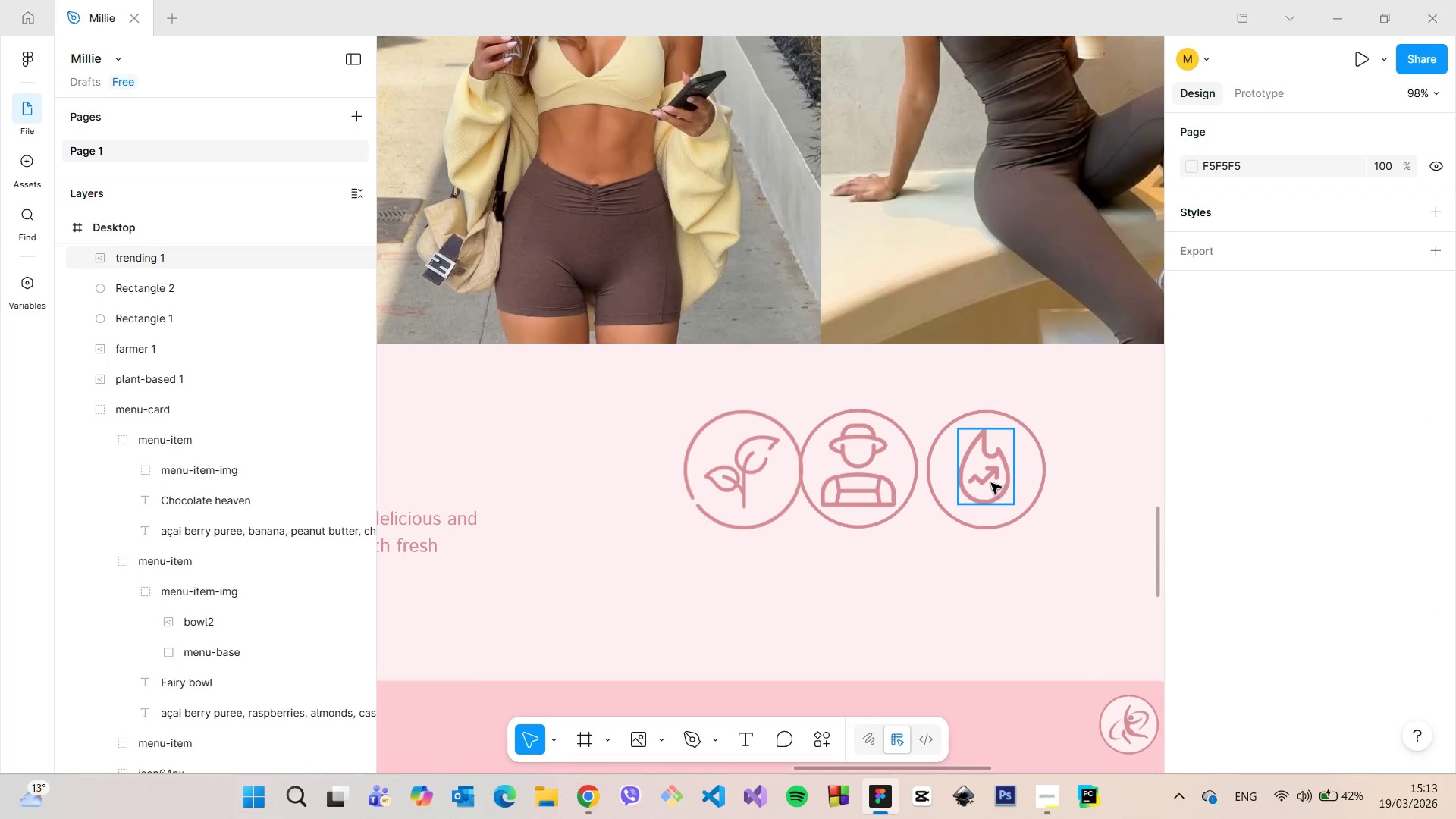 
left_click_drag(start_coordinate=[1015, 504], to_coordinate=[1020, 507])
 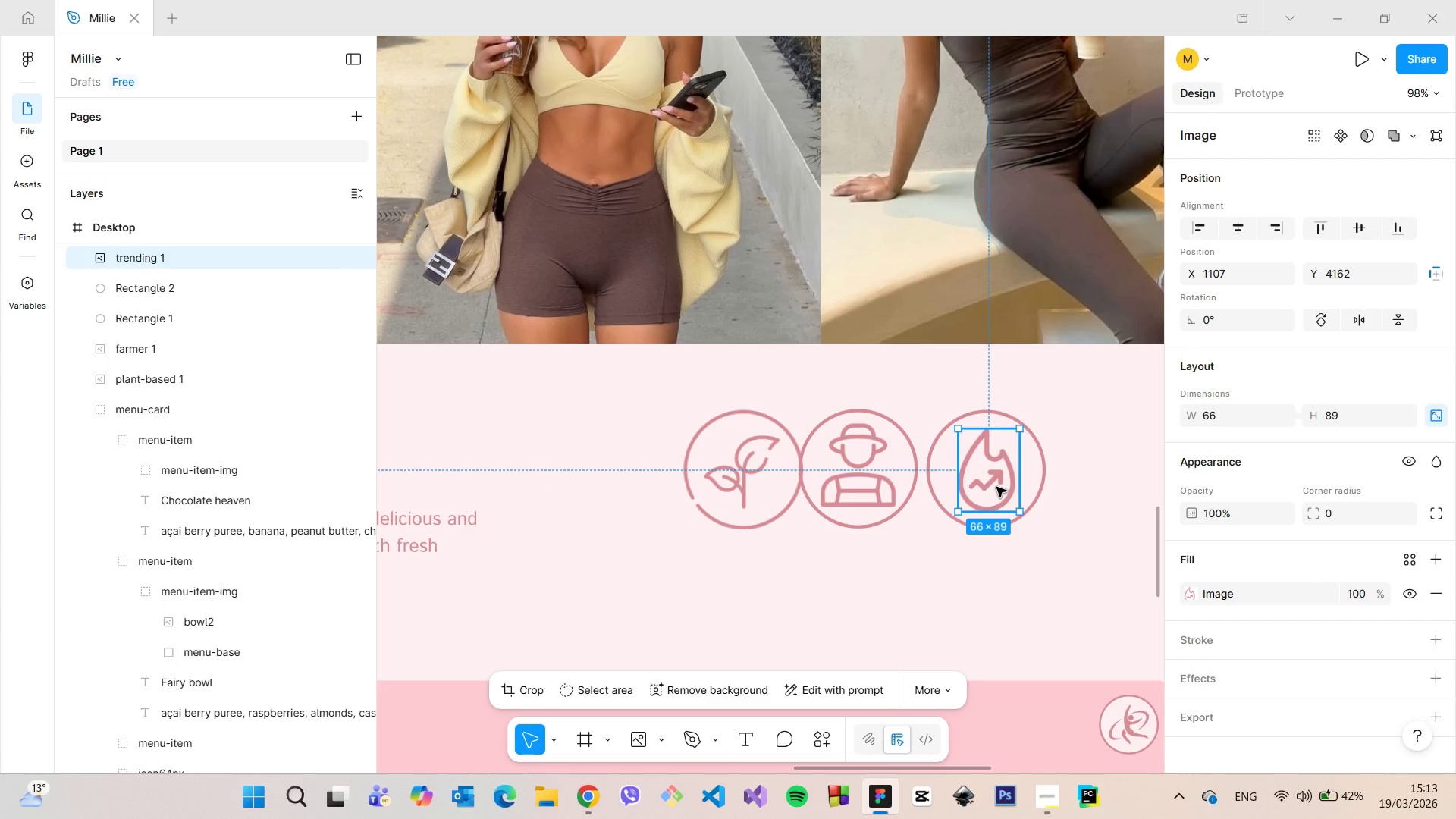 
left_click_drag(start_coordinate=[996, 487], to_coordinate=[992, 481])
 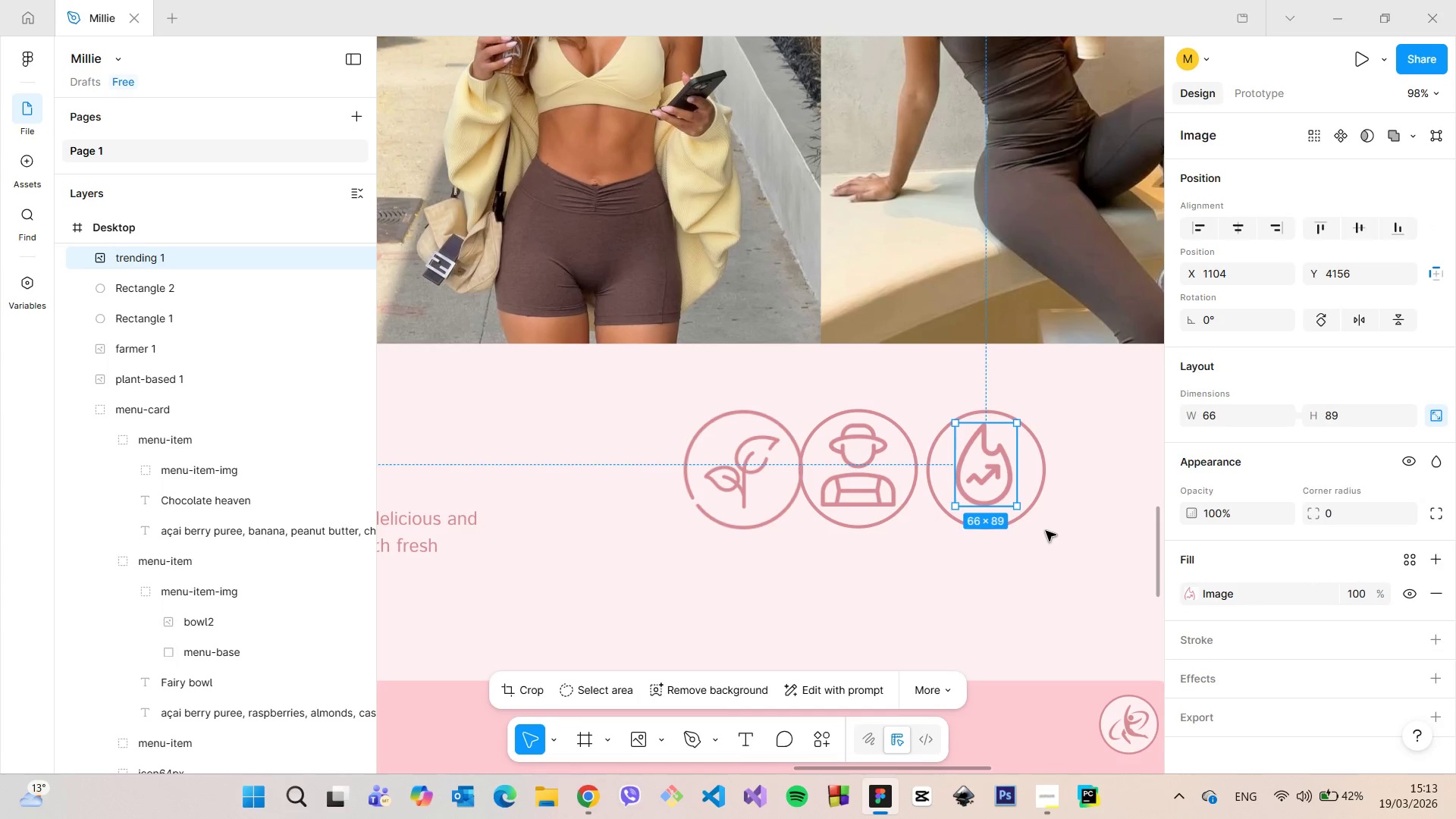 
left_click([1046, 531])
 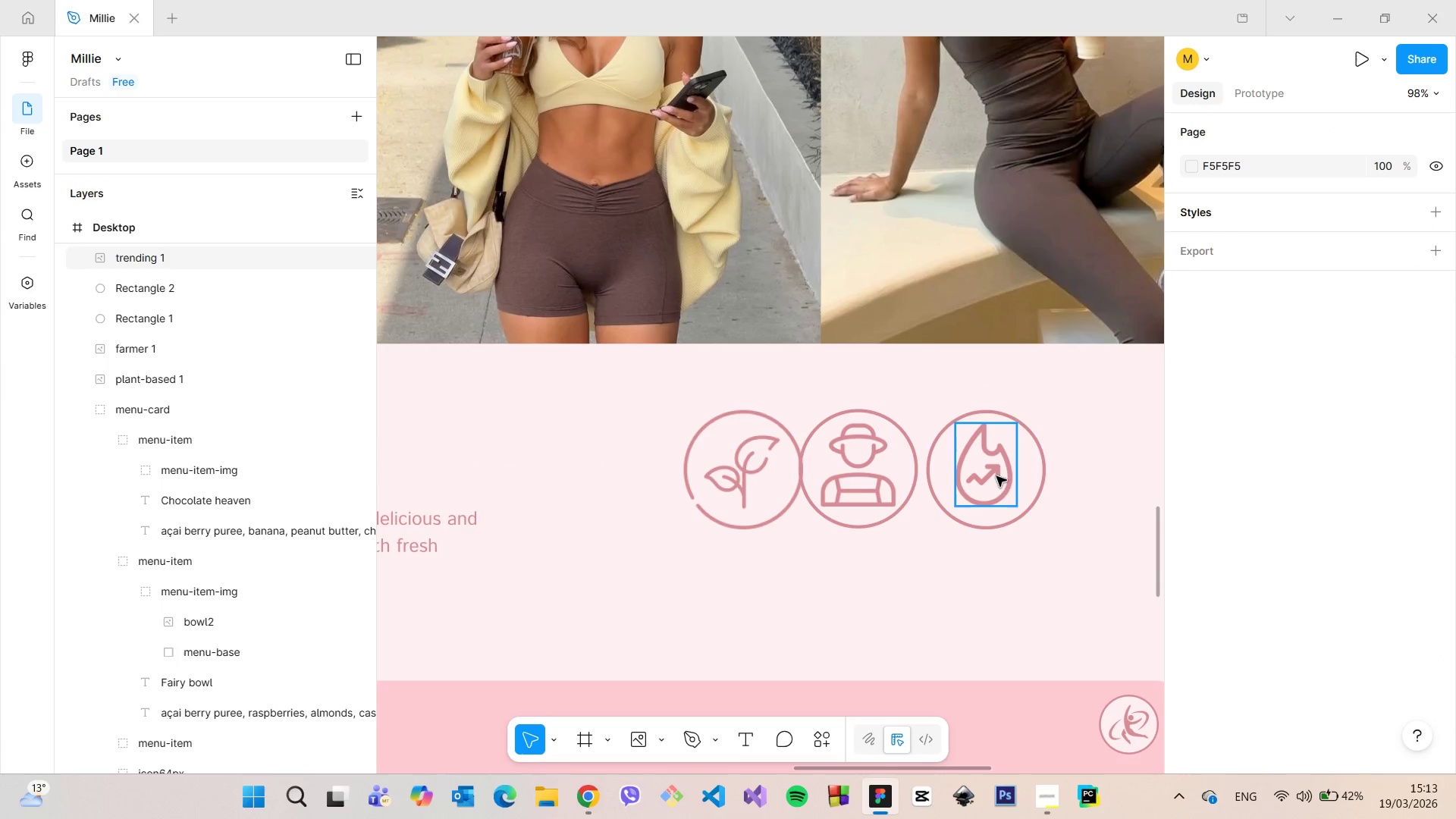 
left_click([996, 475])
 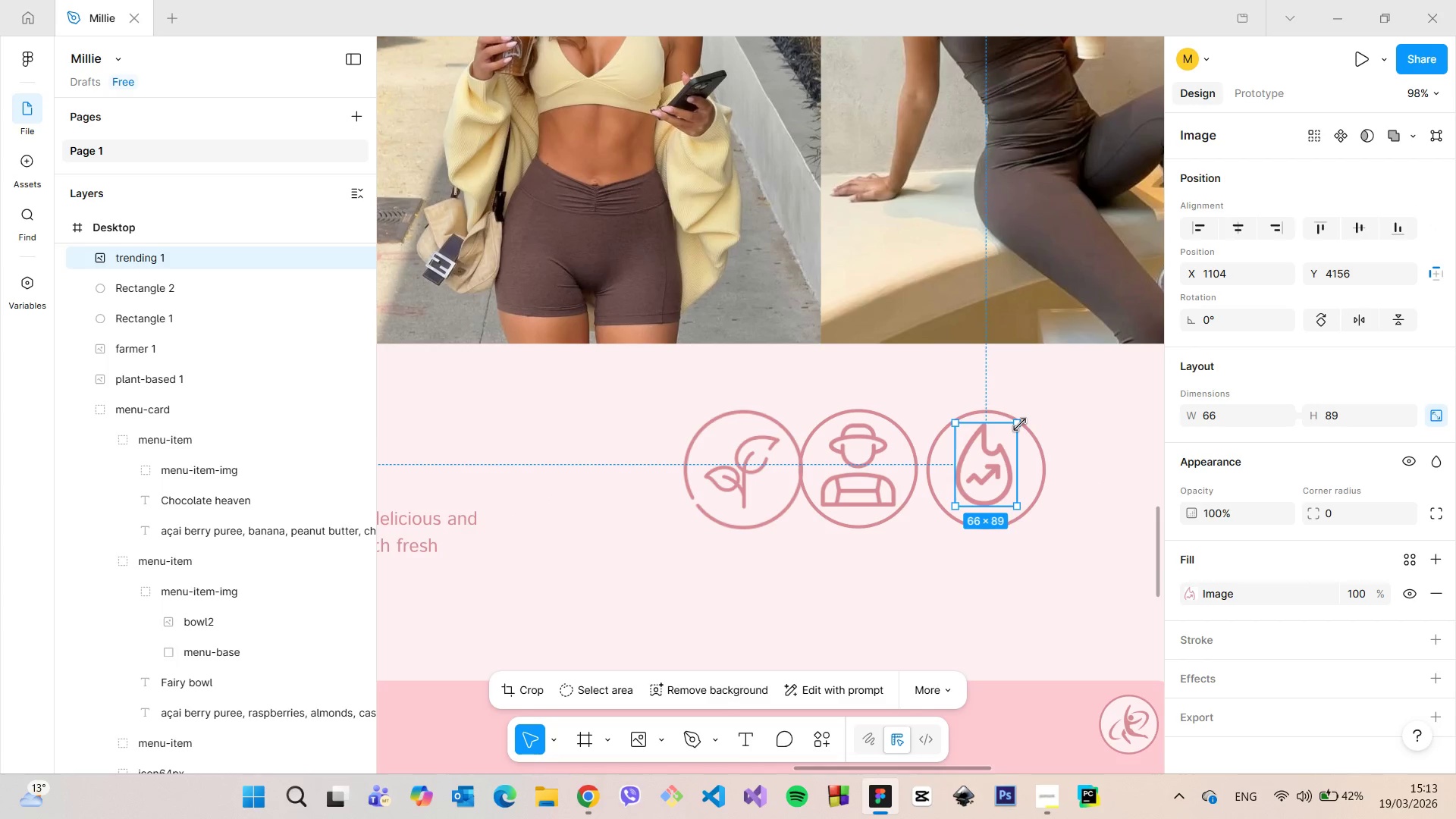 
left_click_drag(start_coordinate=[1020, 425], to_coordinate=[1015, 433])
 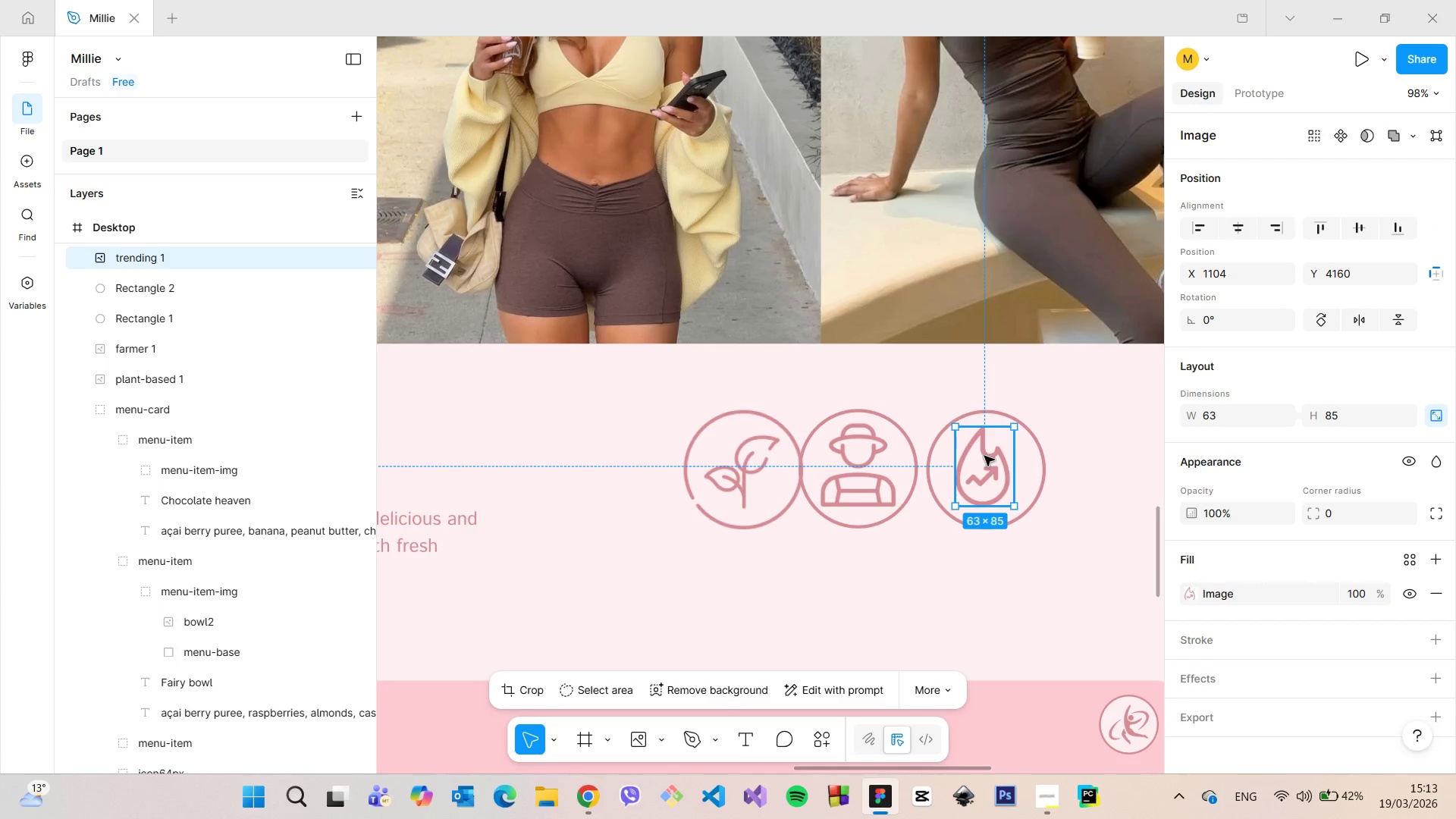 
left_click_drag(start_coordinate=[984, 454], to_coordinate=[988, 457])
 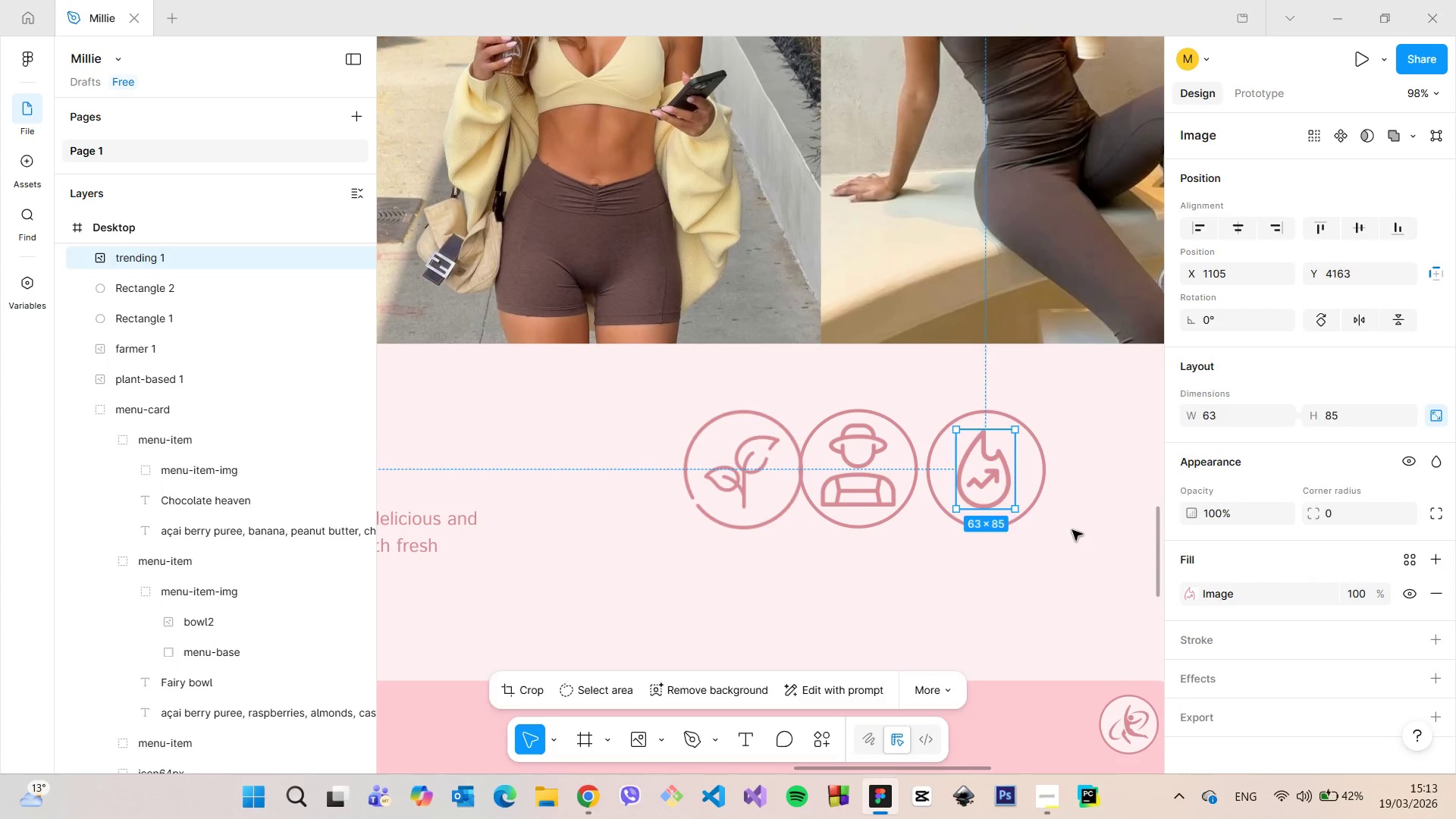 
left_click([1072, 530])
 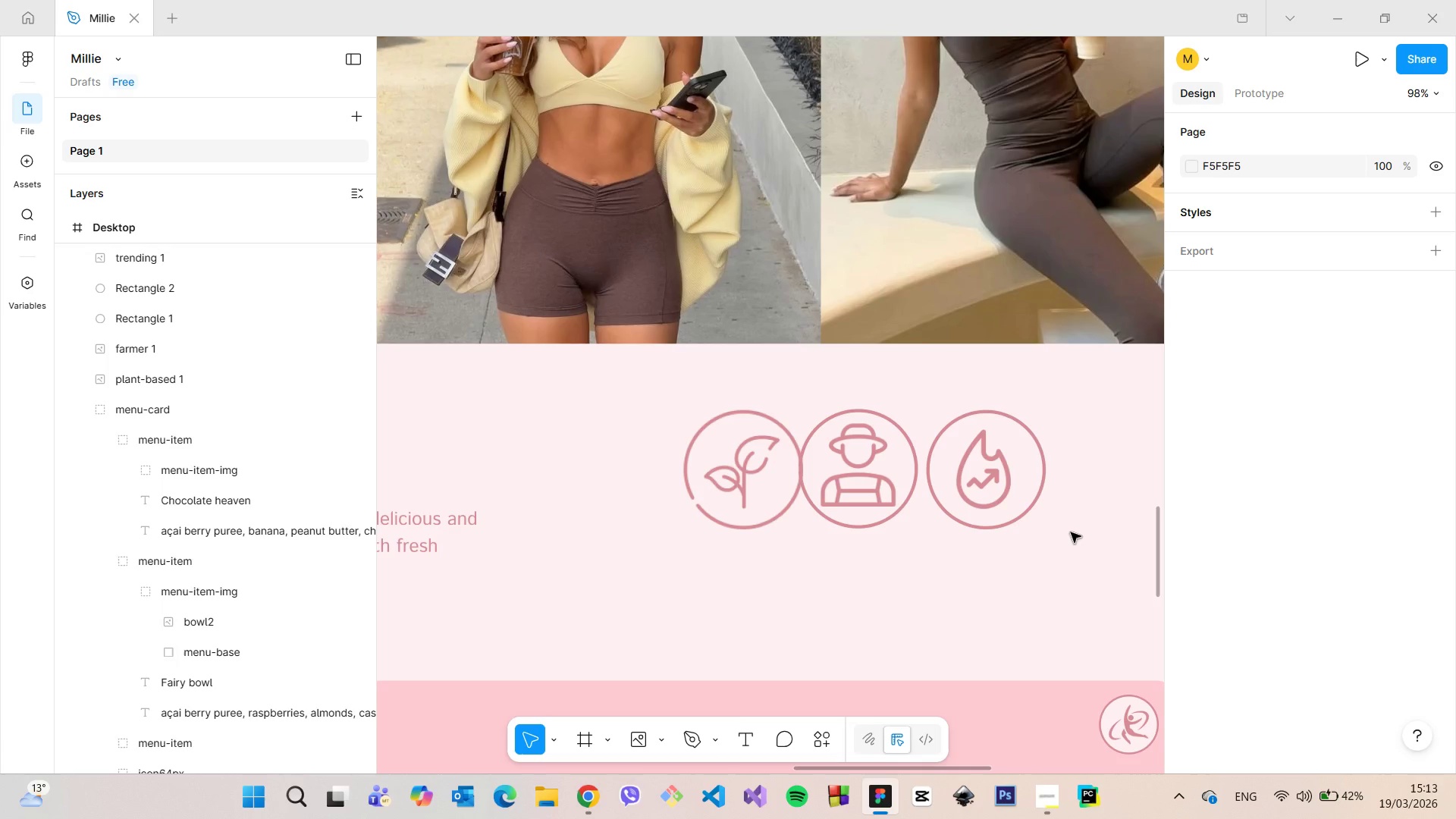 
scroll: coordinate [890, 602], scroll_direction: up, amount: 10.0
 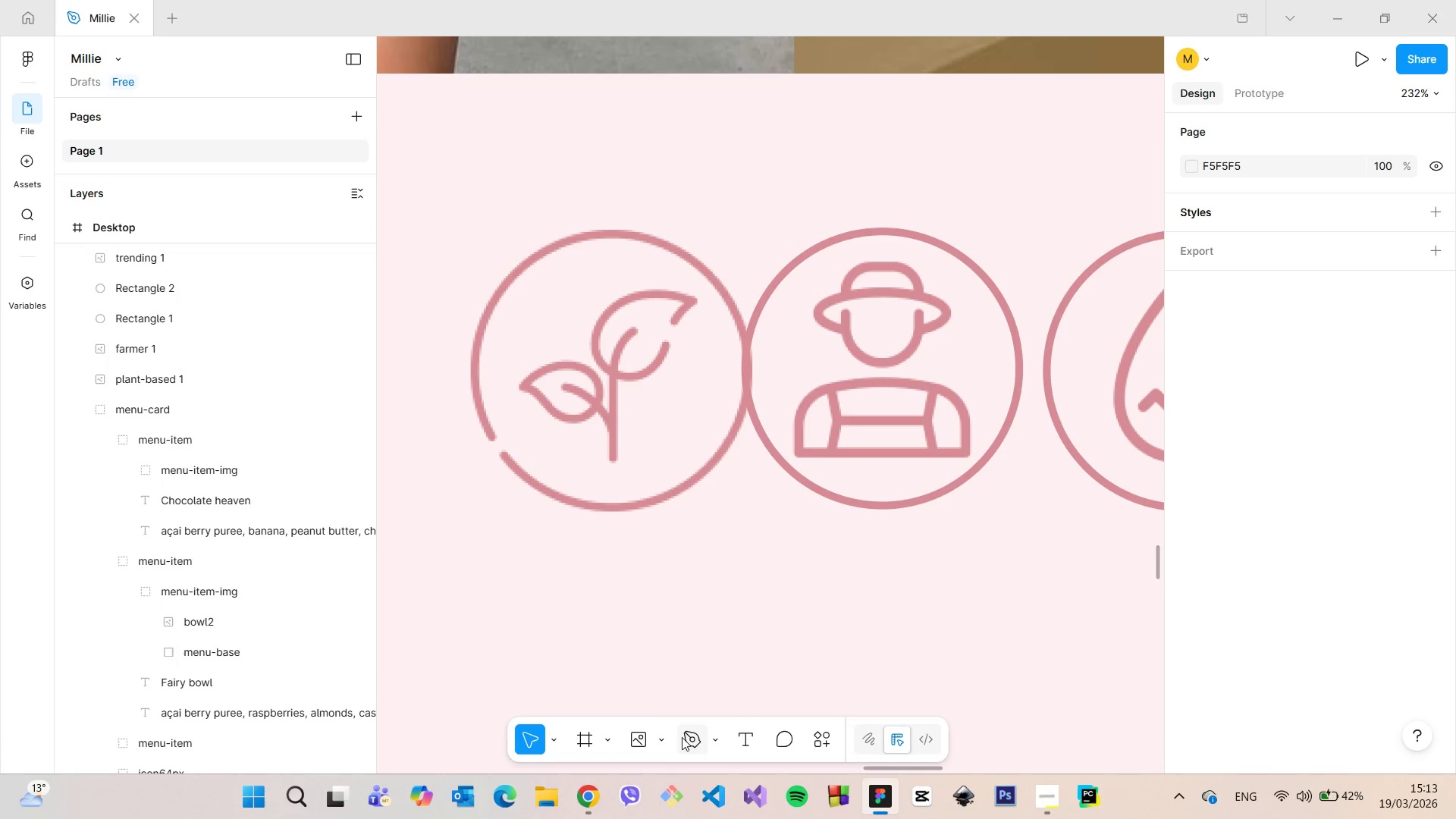 
left_click([718, 741])
 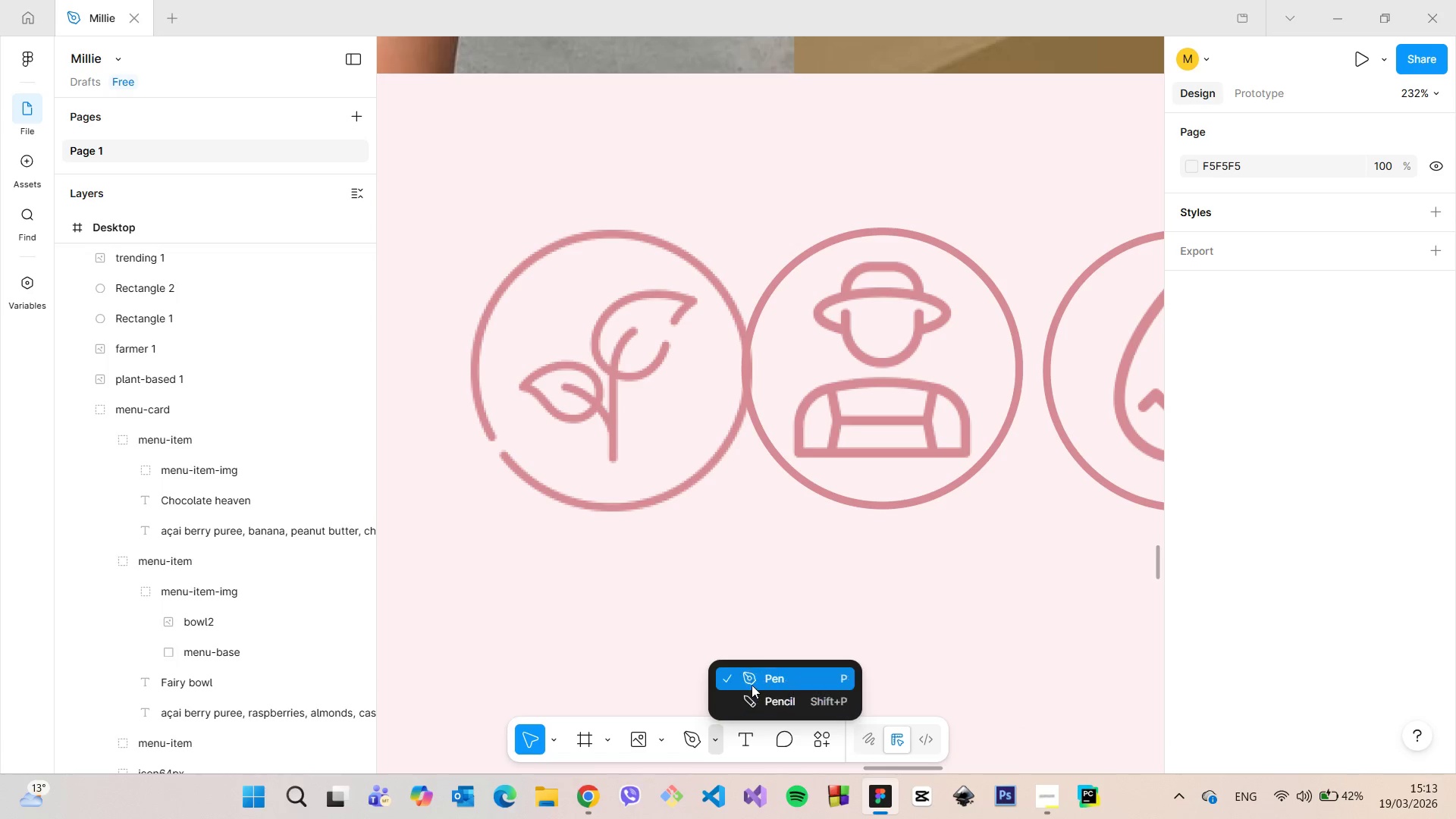 
left_click([752, 685])
 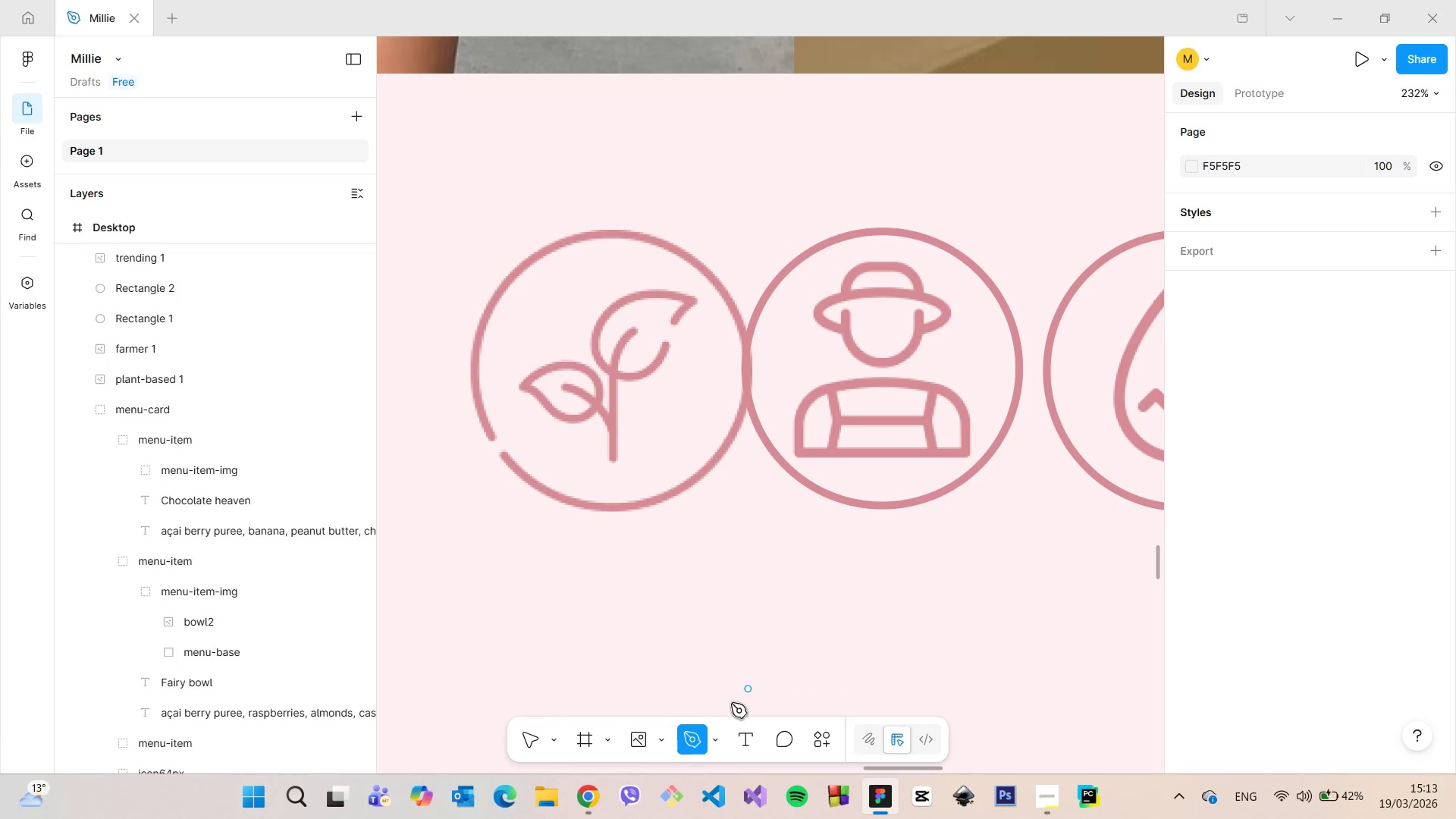 
left_click([714, 724])
 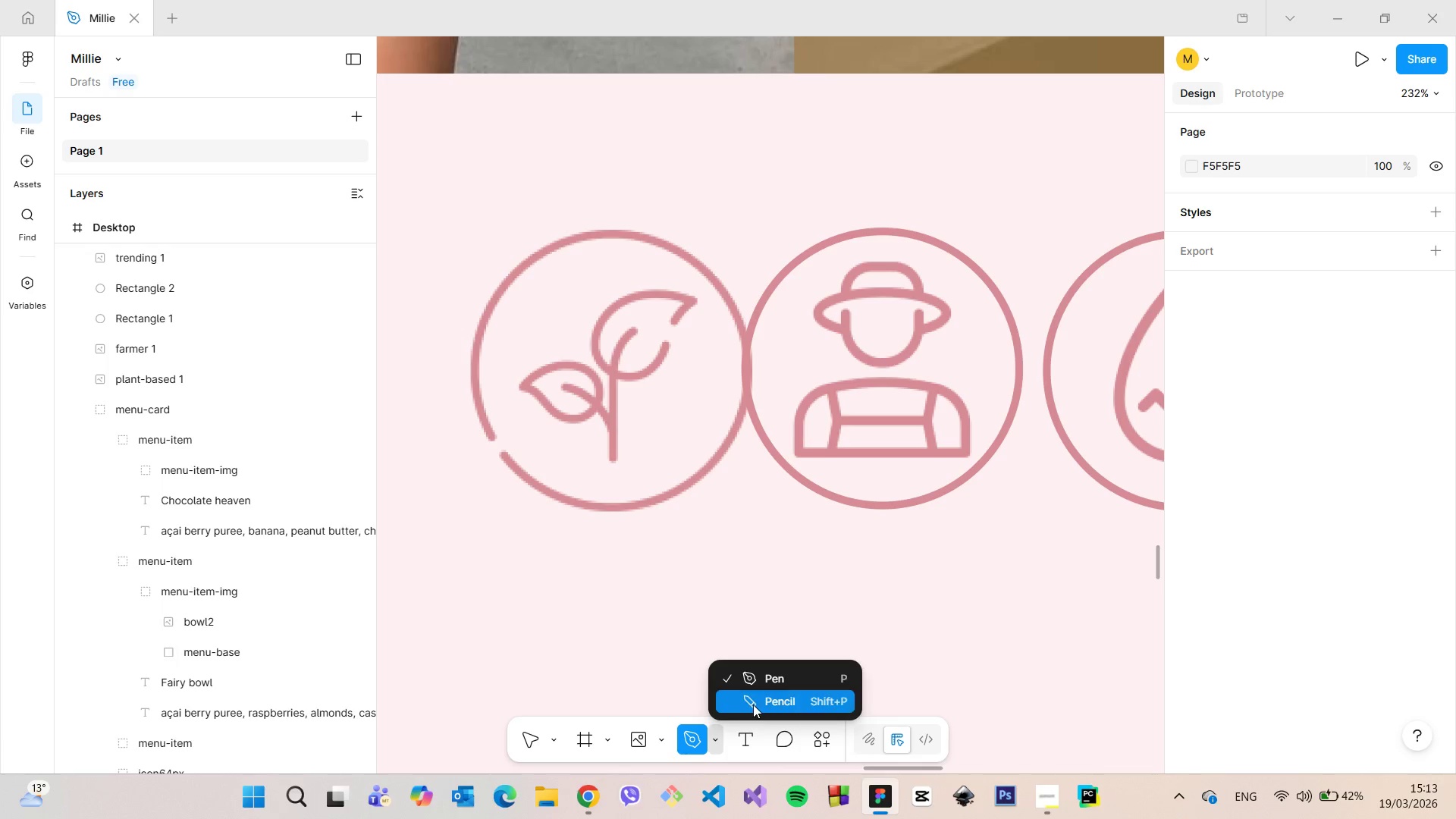 
left_click([753, 702])
 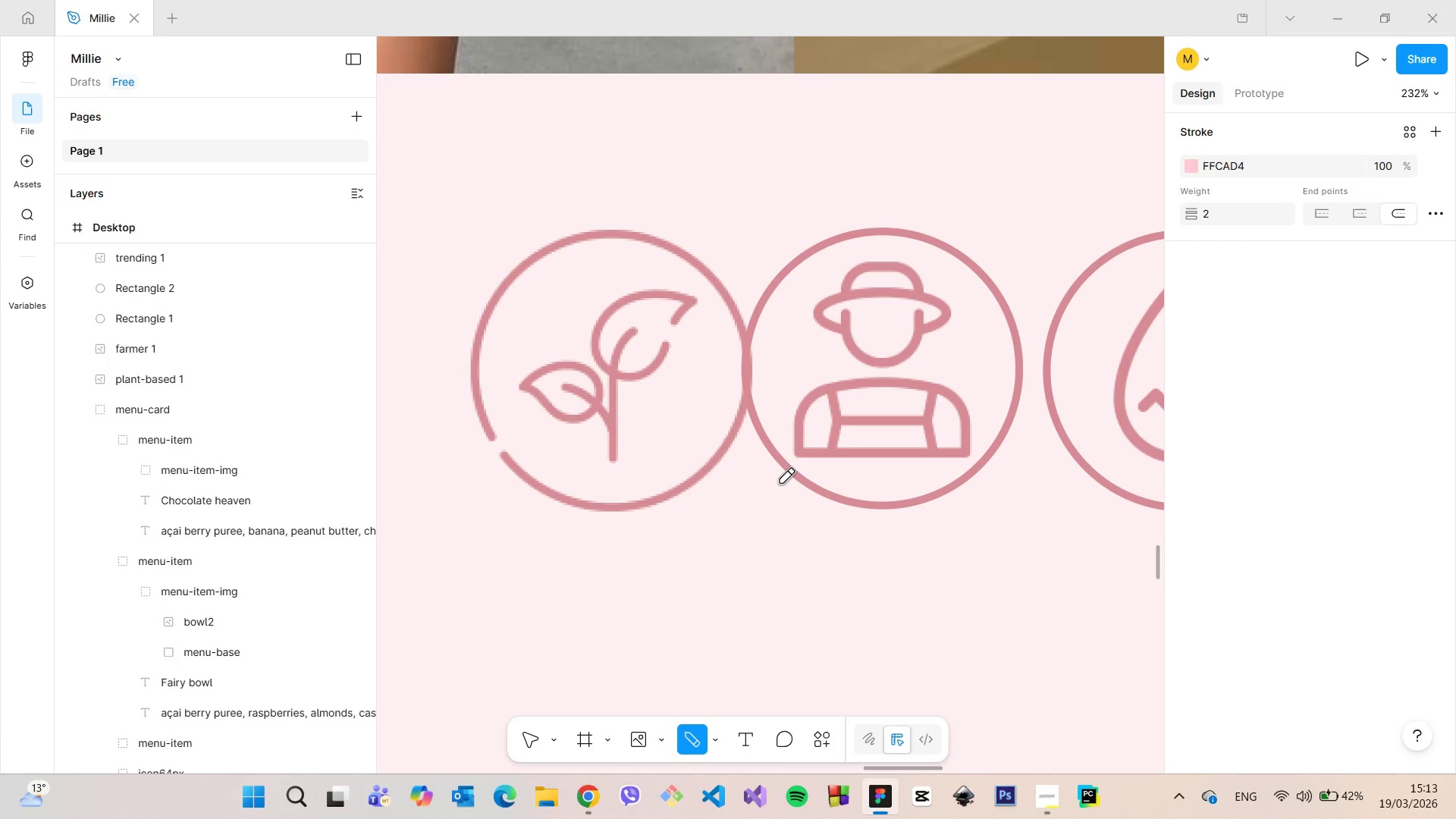 
scroll: coordinate [780, 482], scroll_direction: up, amount: 4.0
 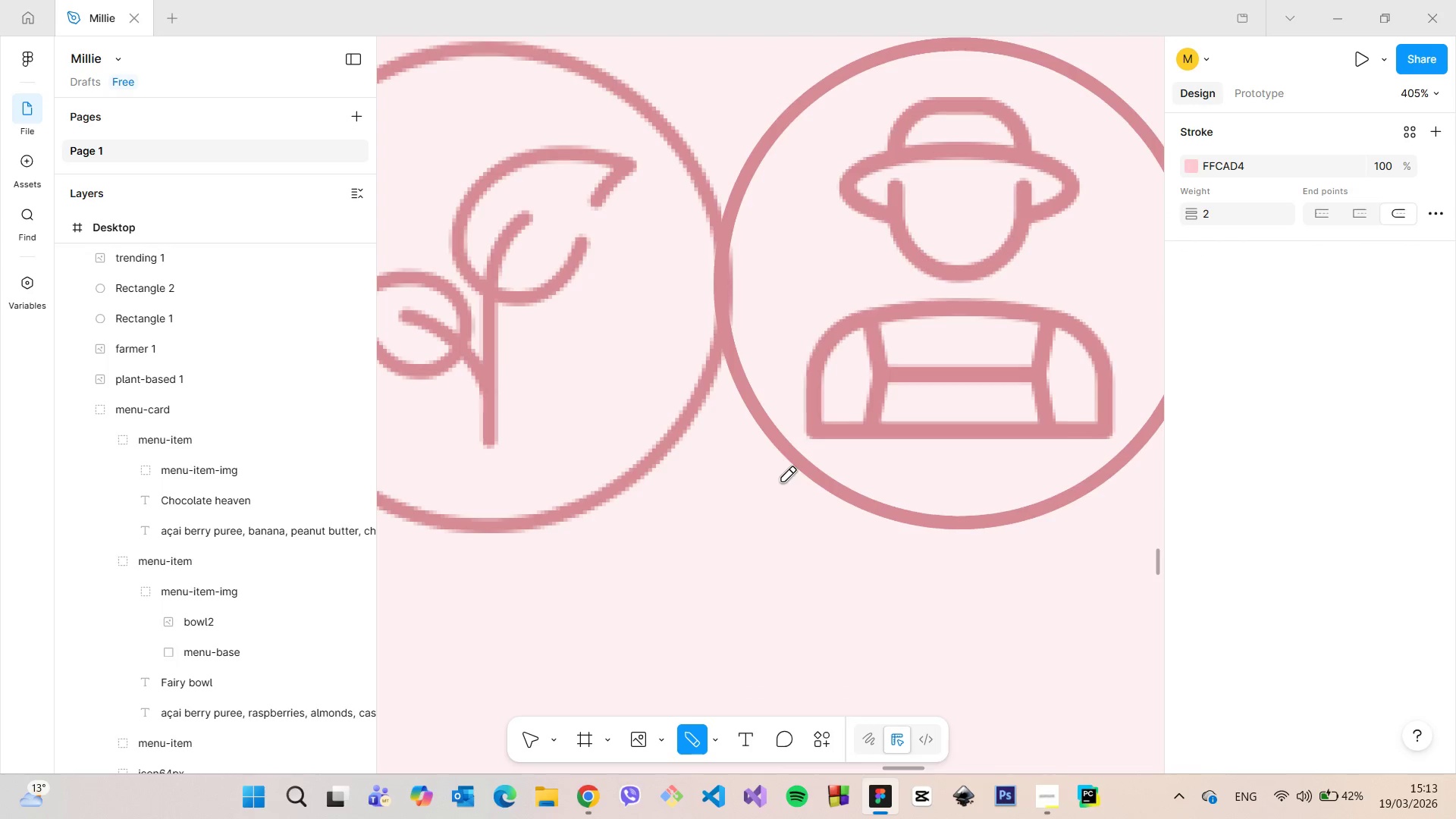 
scroll: coordinate [783, 479], scroll_direction: down, amount: 6.0
 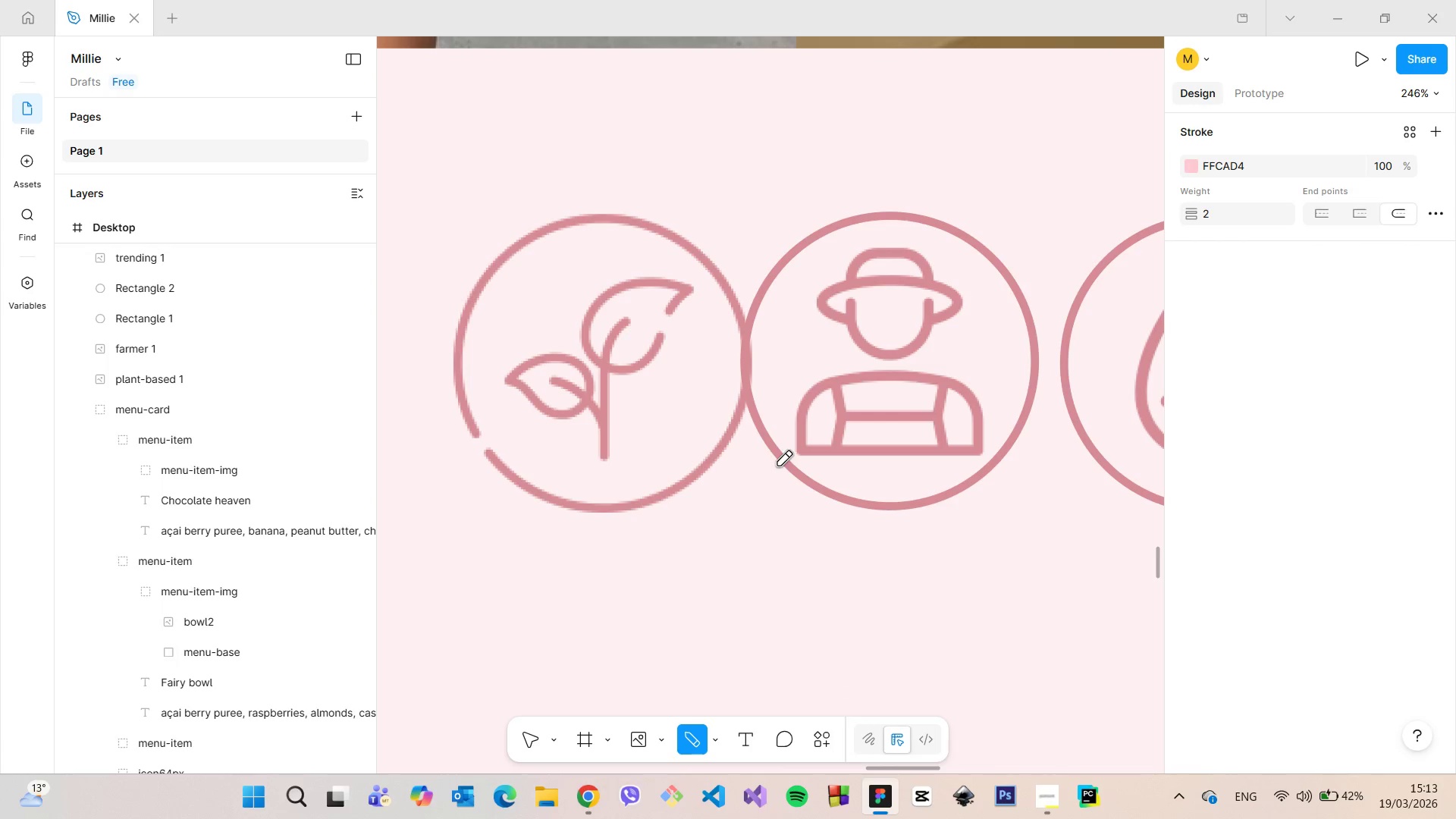 
left_click_drag(start_coordinate=[778, 465], to_coordinate=[789, 464])
 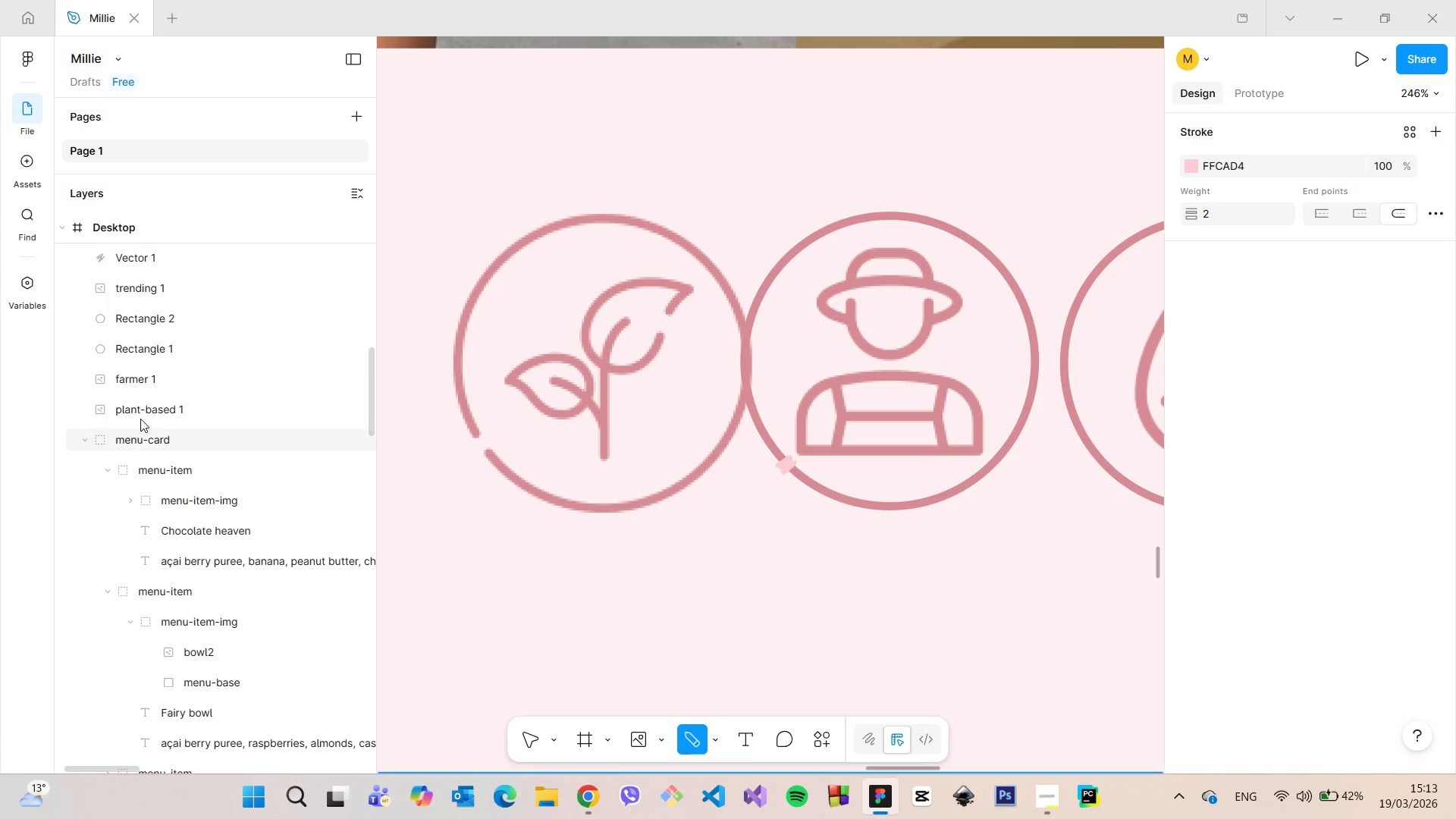 
scroll: coordinate [158, 384], scroll_direction: up, amount: 2.0
 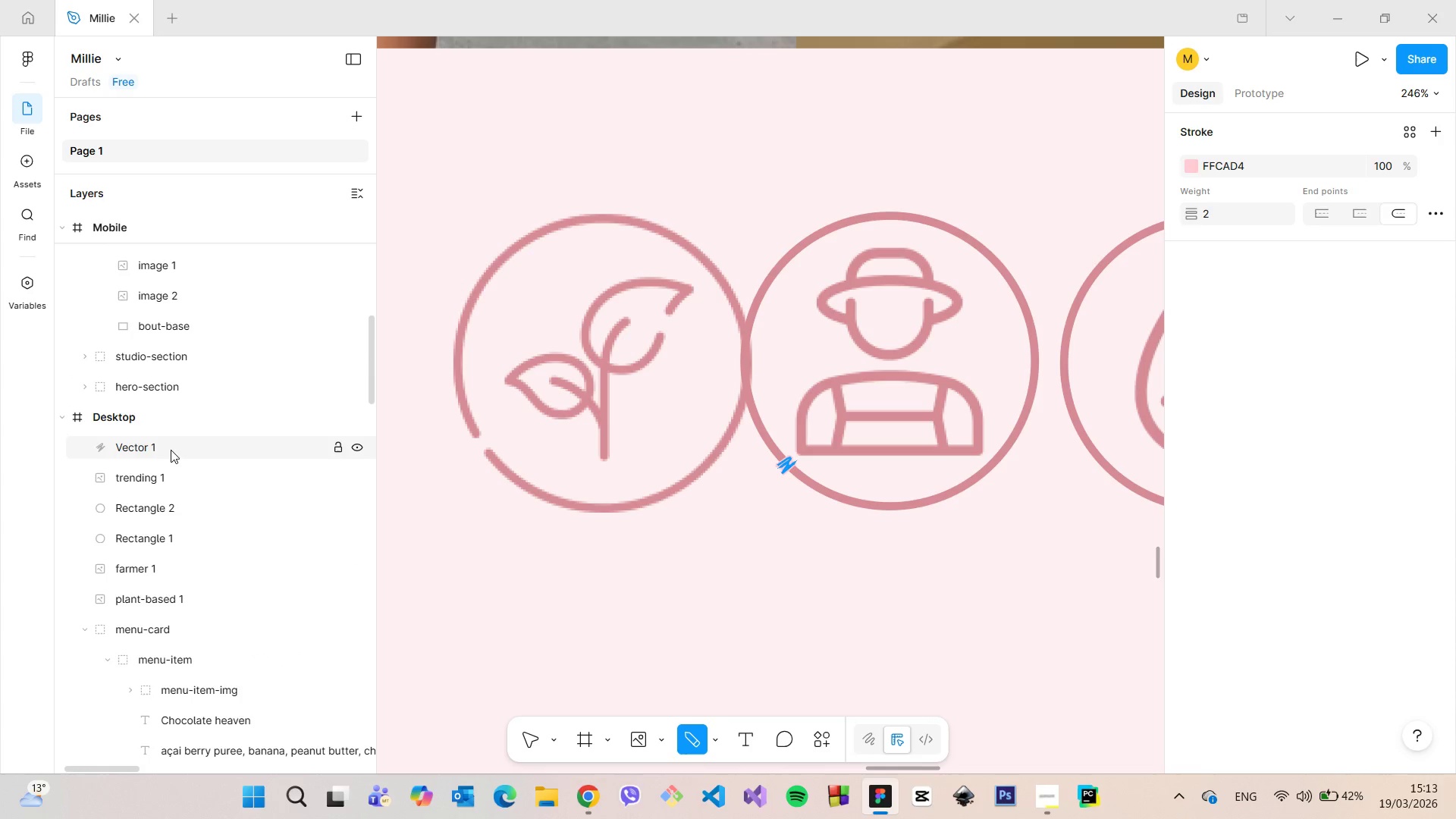 
left_click([171, 450])
 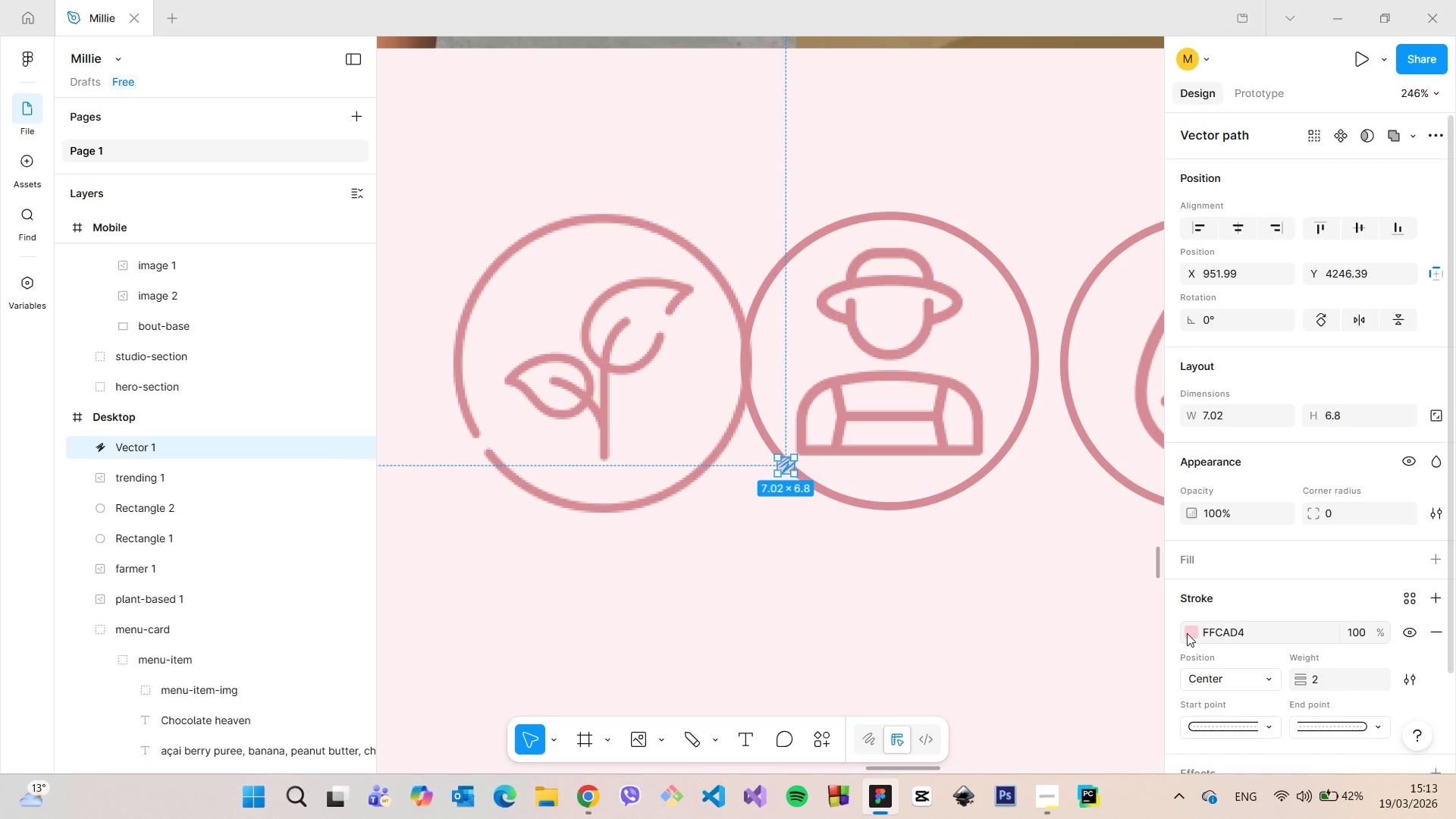 
left_click([1188, 634])
 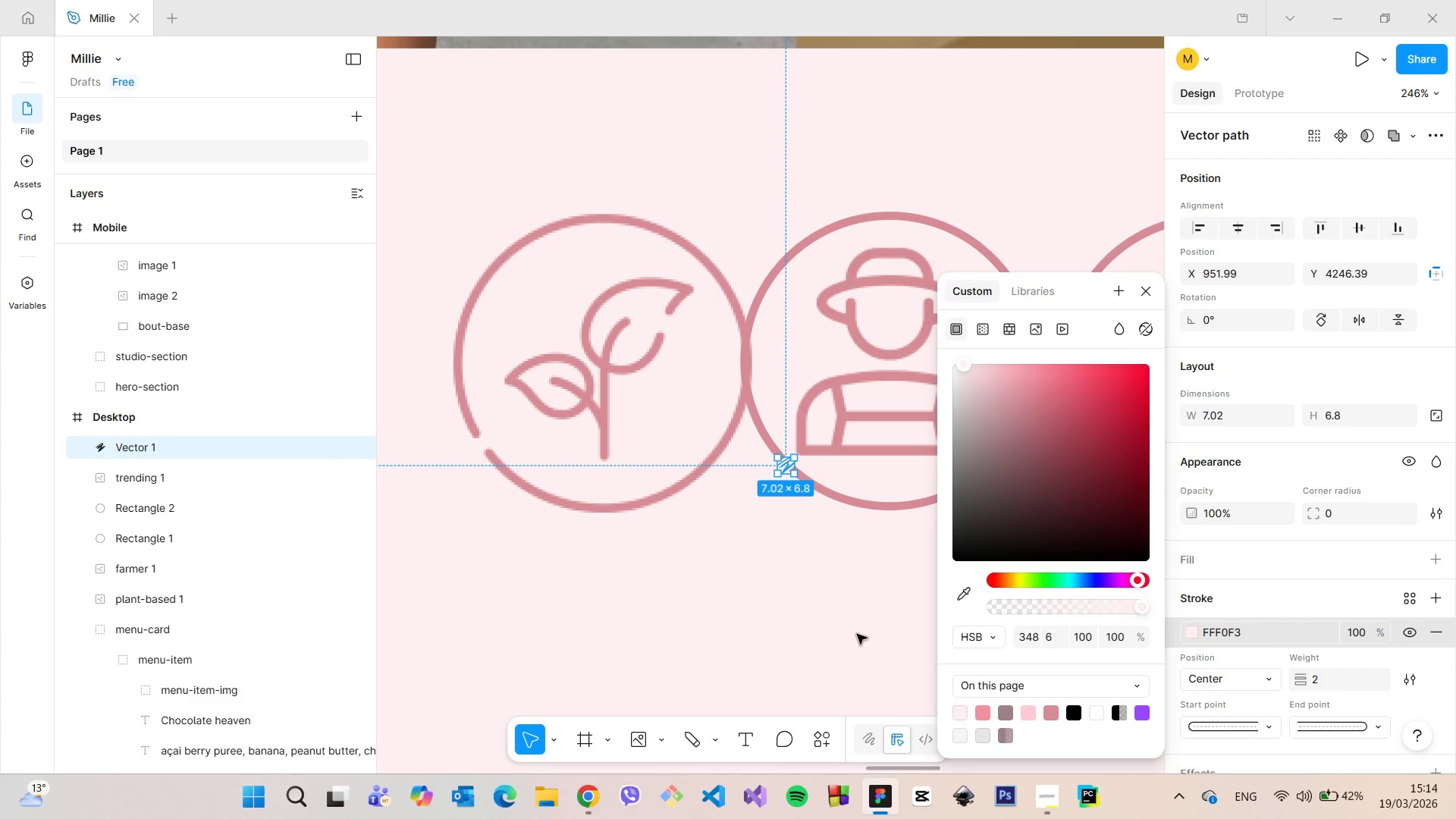 
double_click([755, 569])
 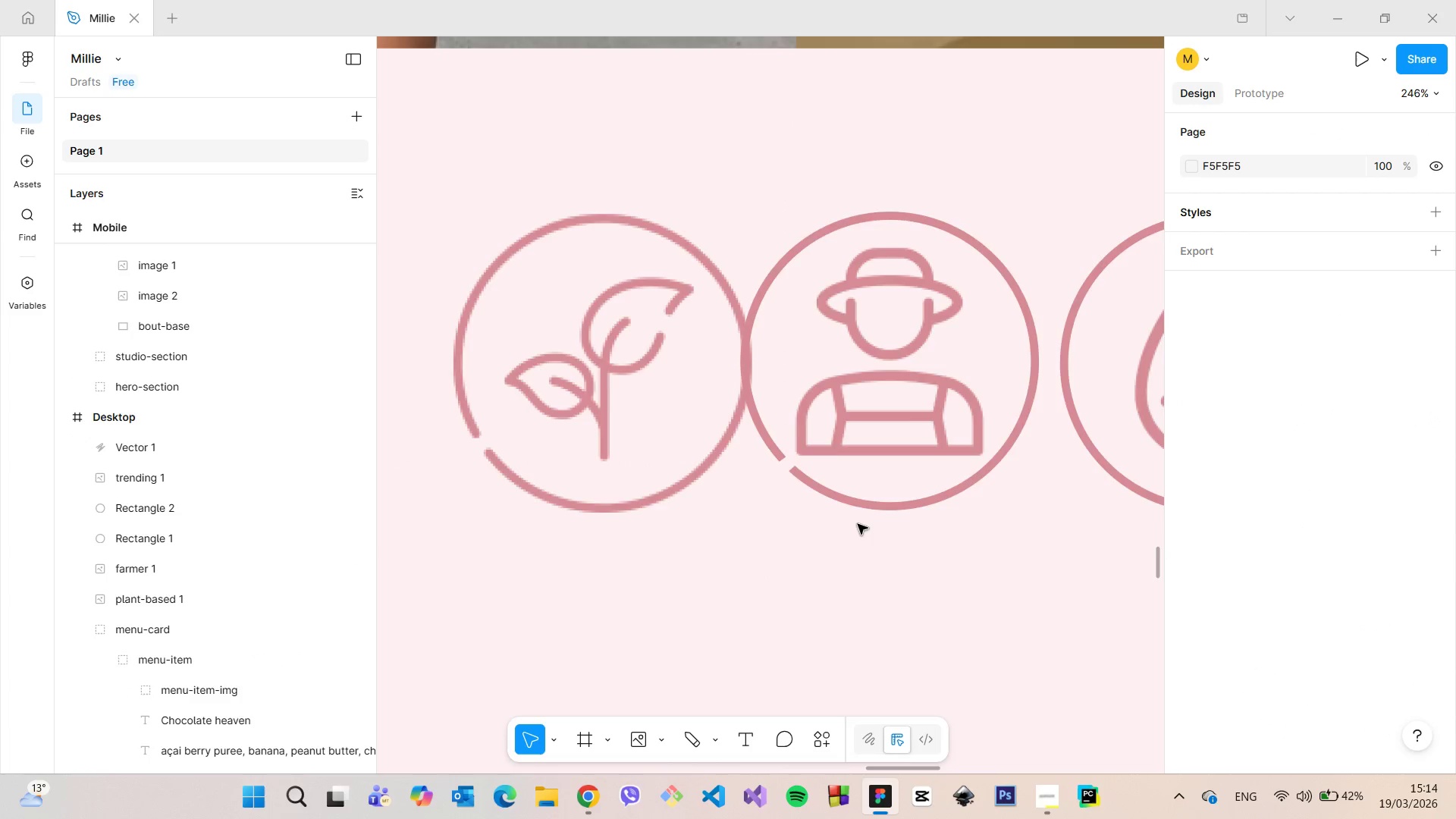 
scroll: coordinate [858, 524], scroll_direction: down, amount: 6.0
 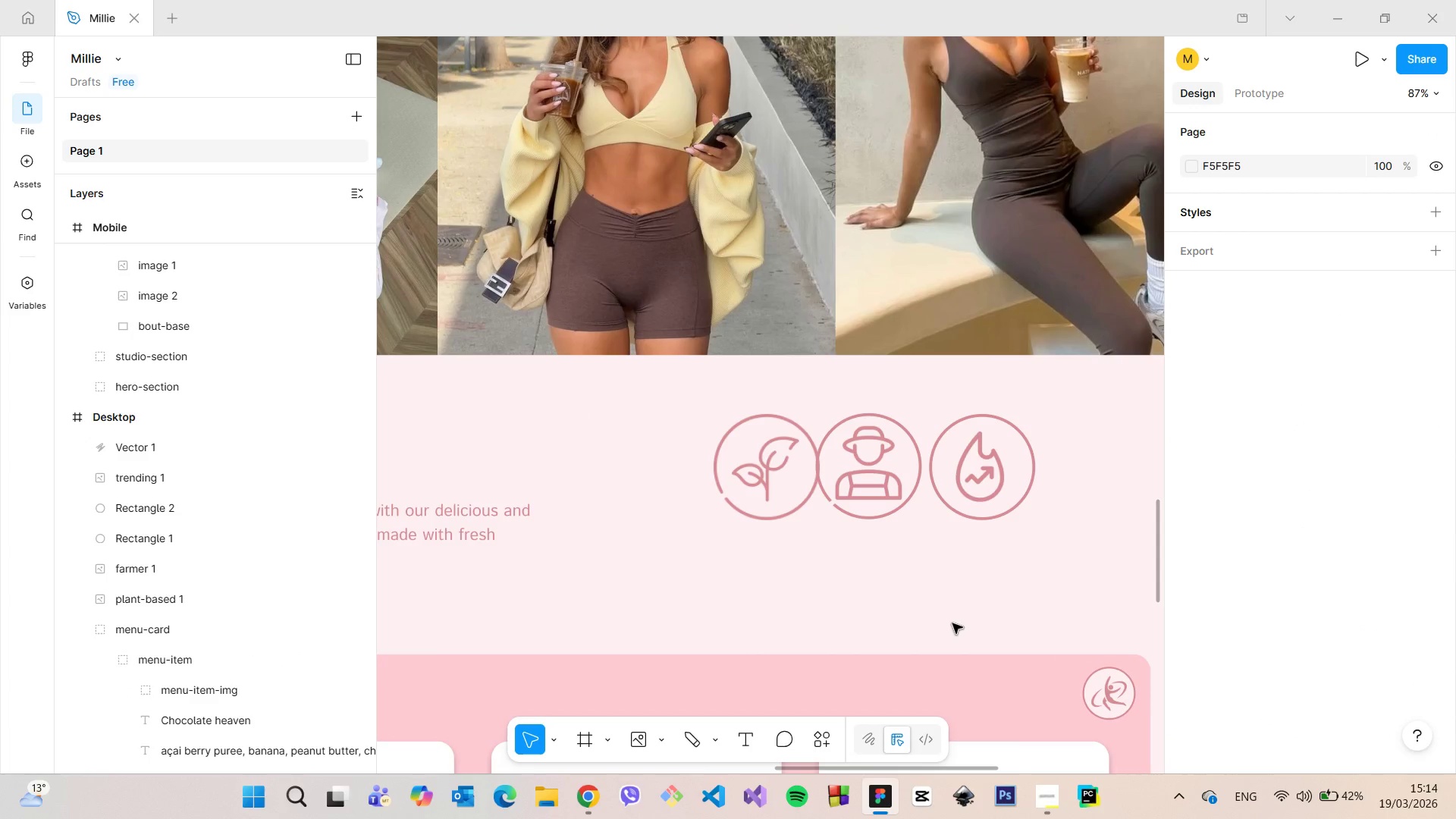 
scroll: coordinate [836, 526], scroll_direction: up, amount: 5.0
 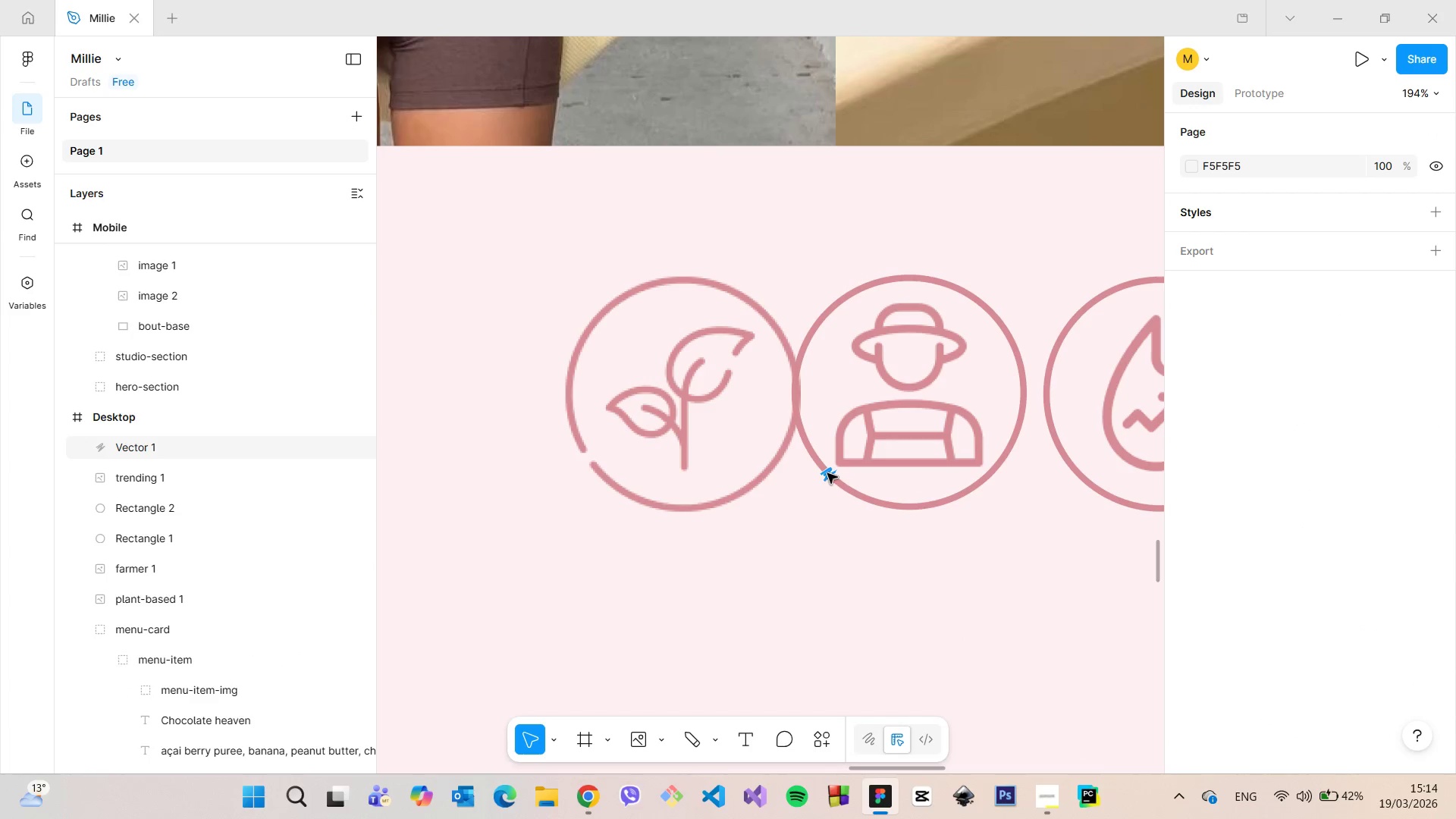 
left_click([827, 473])
 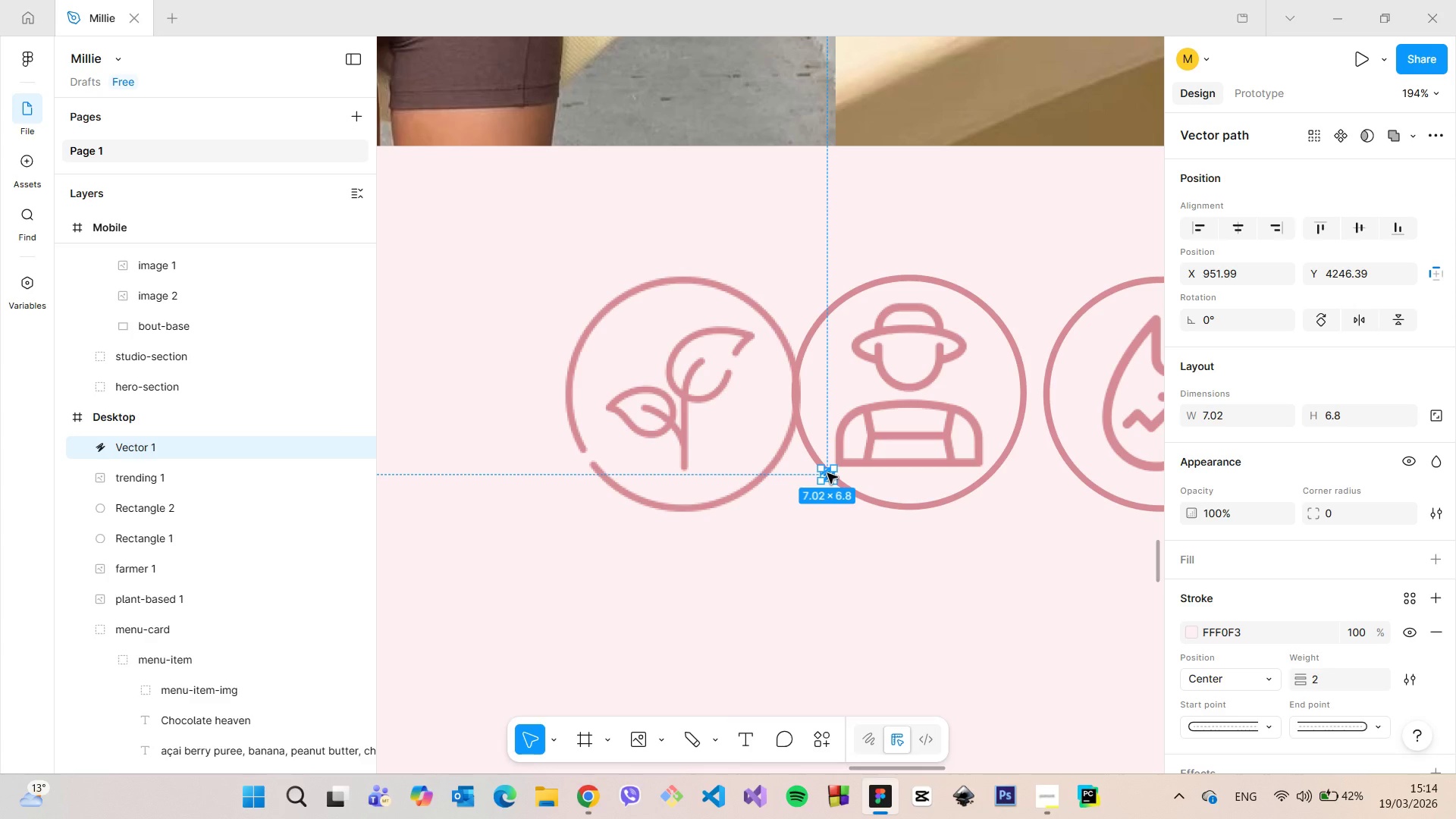 
key(Backspace)
 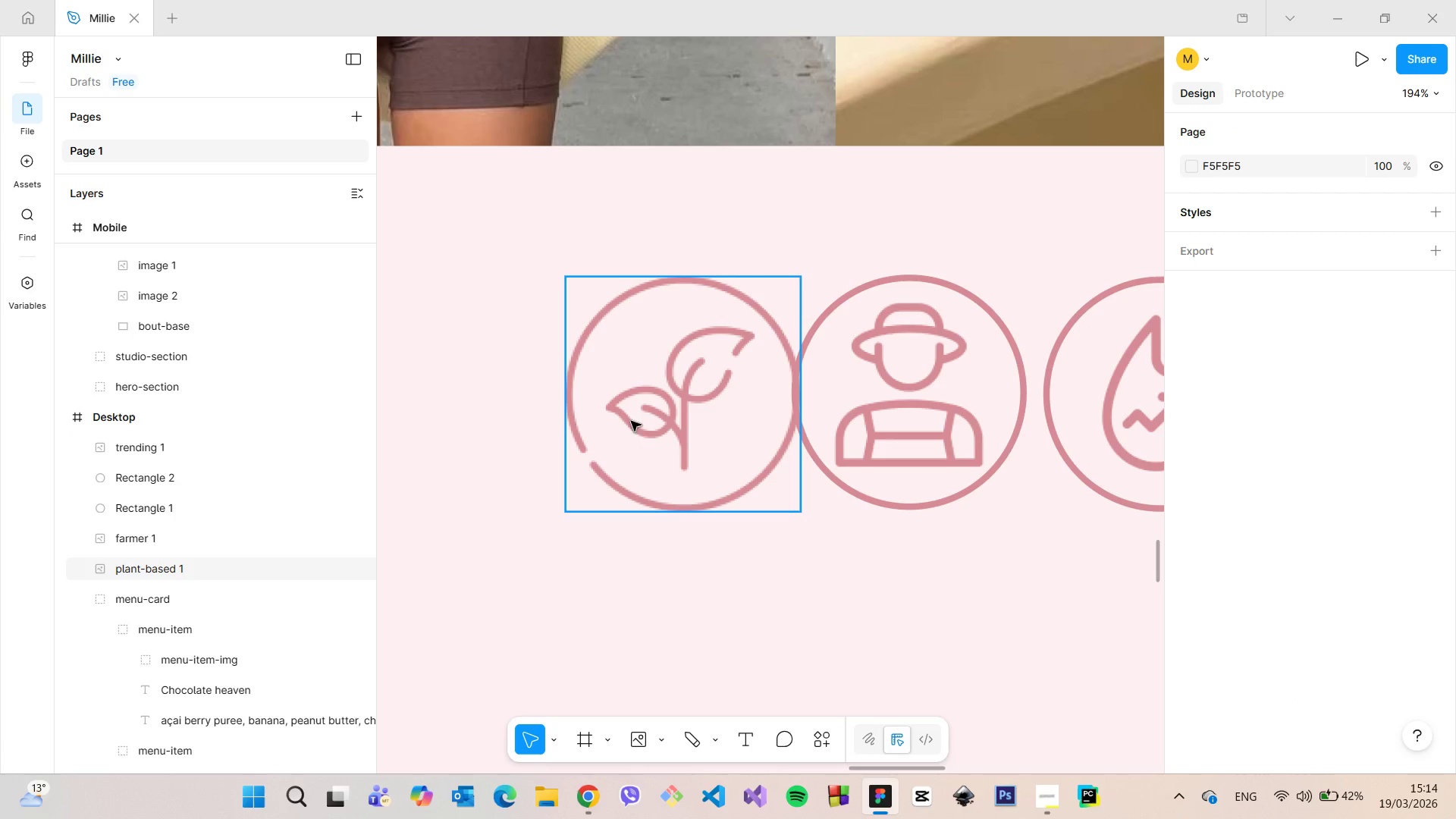 
scroll: coordinate [594, 469], scroll_direction: up, amount: 19.0
 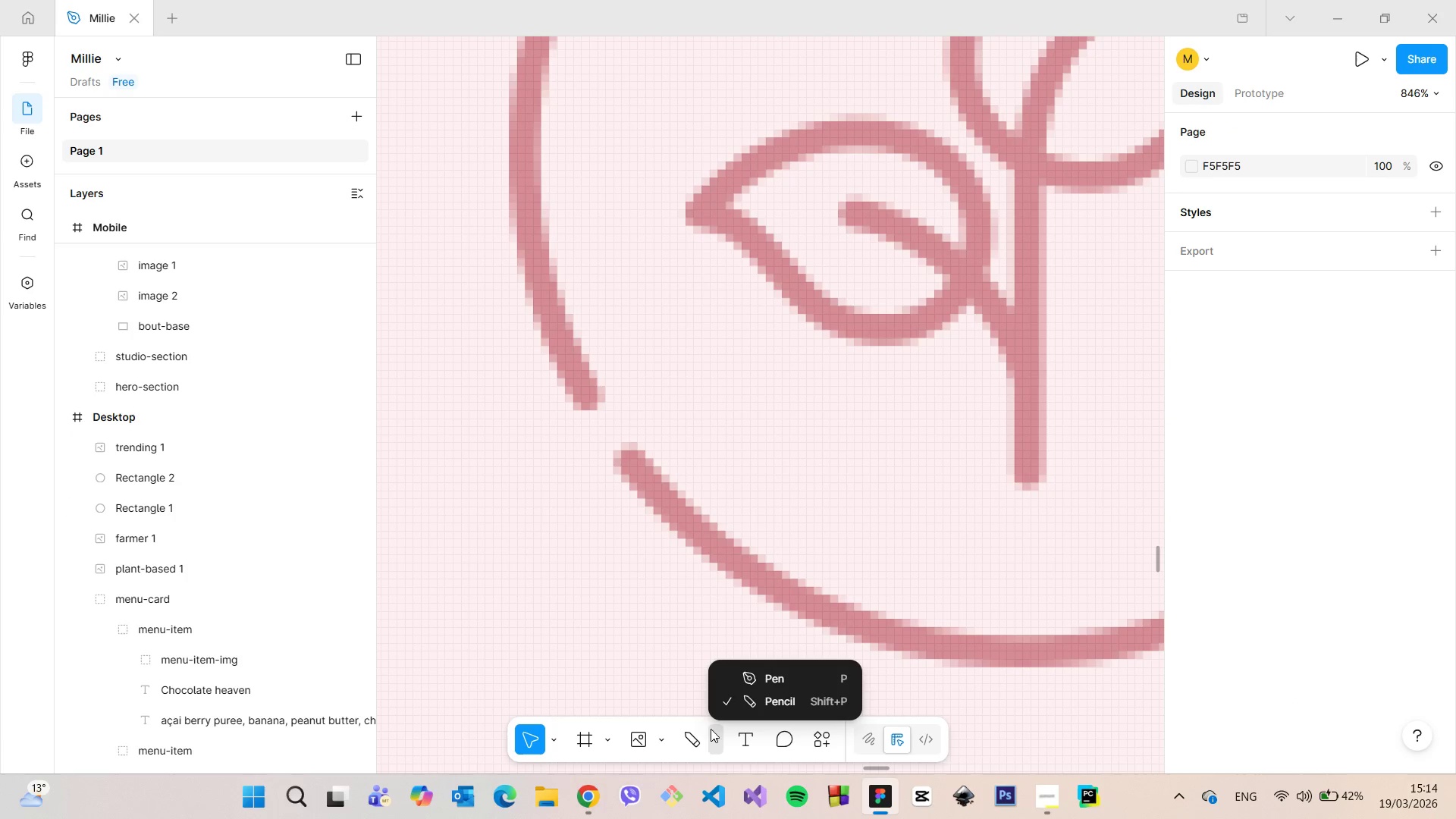 
double_click([699, 729])
 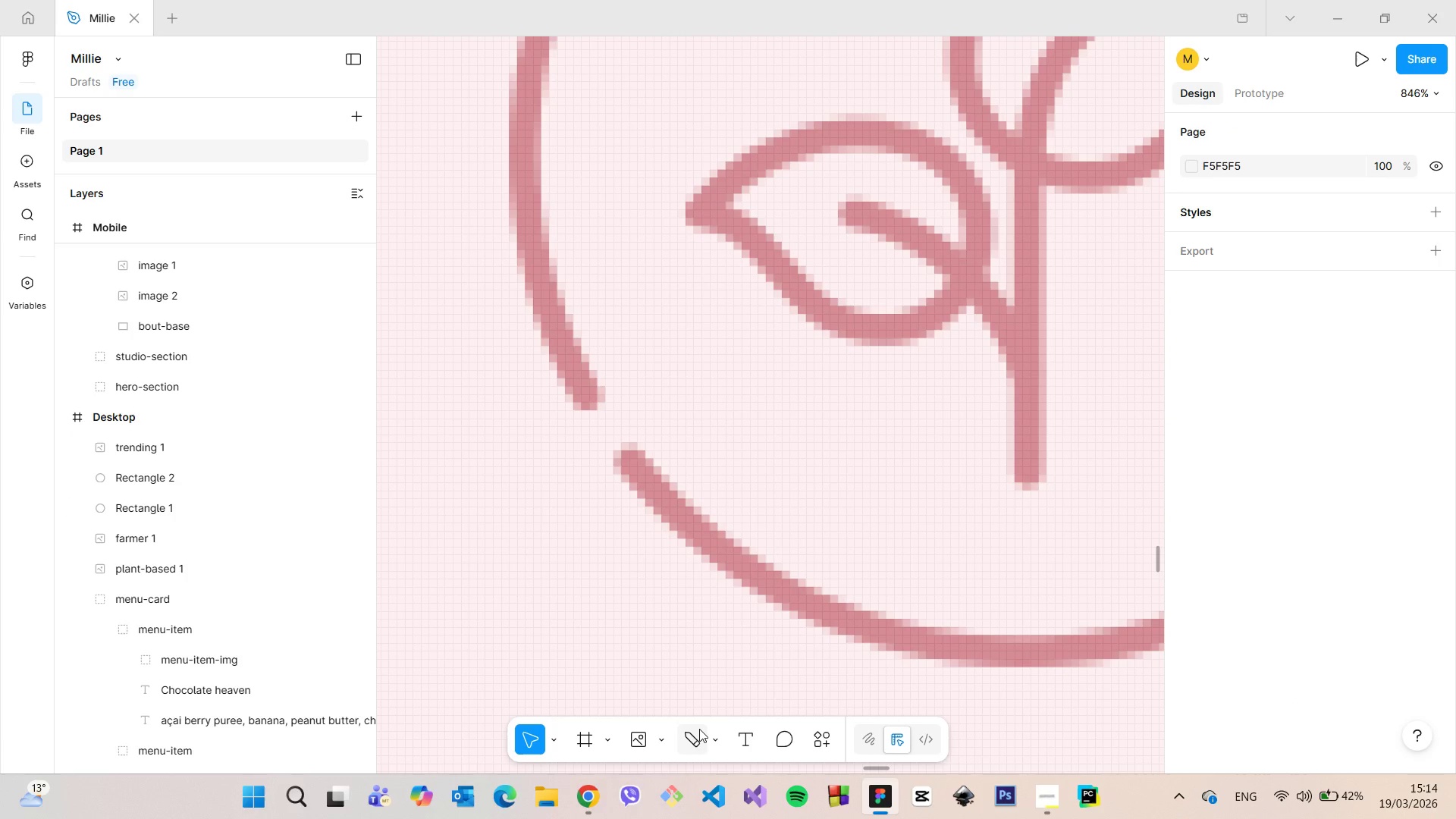 
left_click([699, 729])
 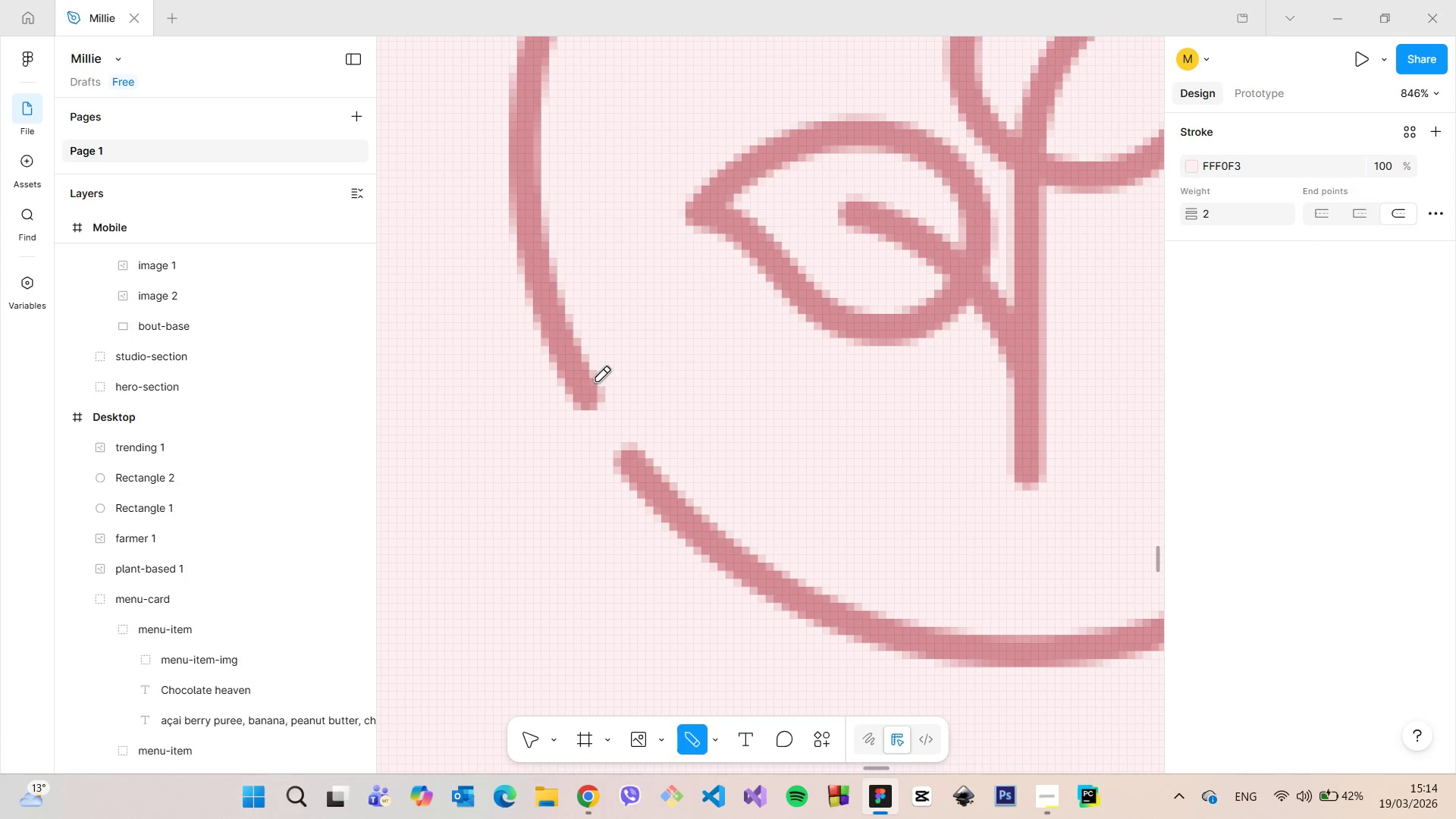 
left_click_drag(start_coordinate=[578, 378], to_coordinate=[647, 485])
 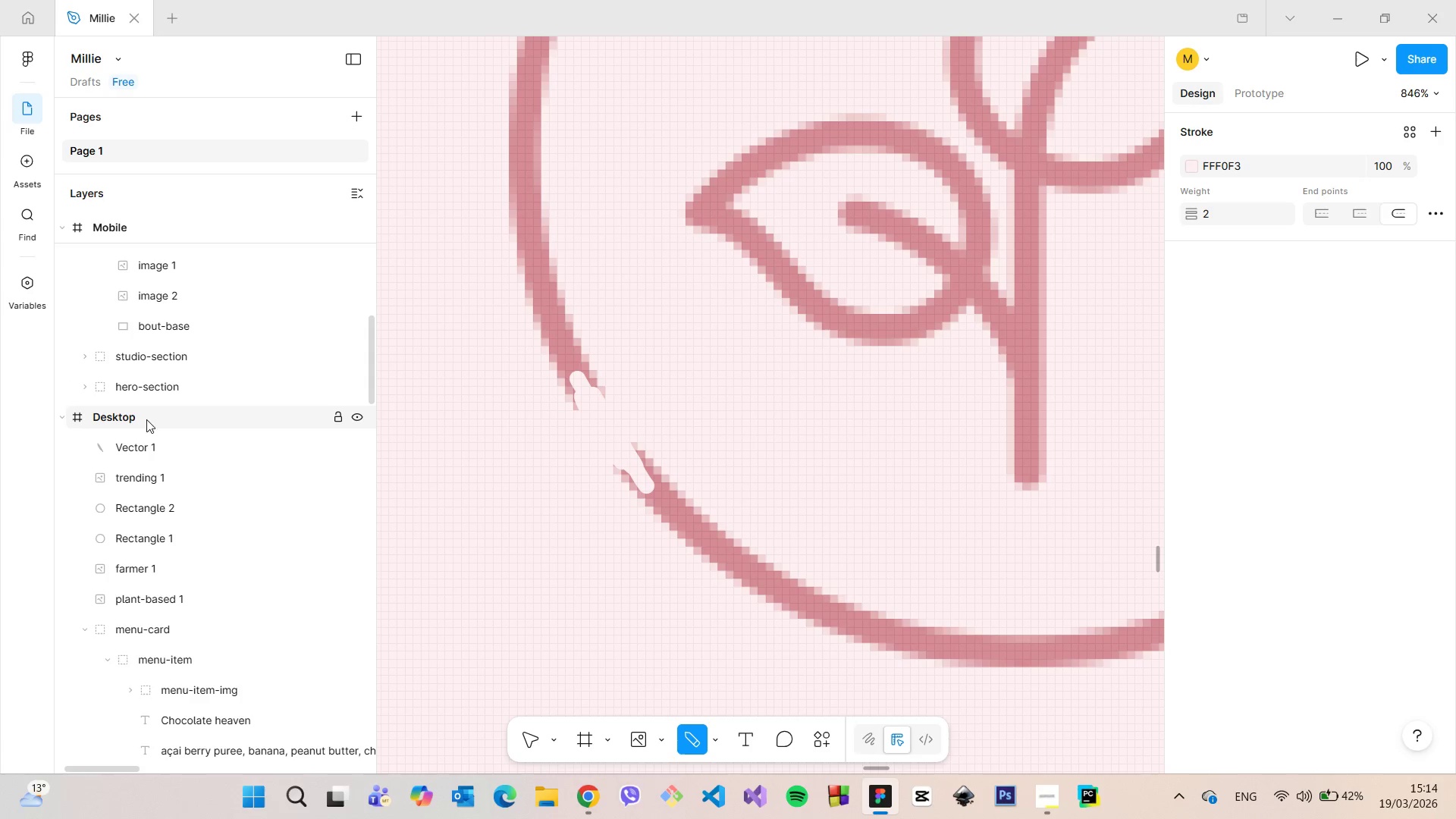 
left_click([152, 438])
 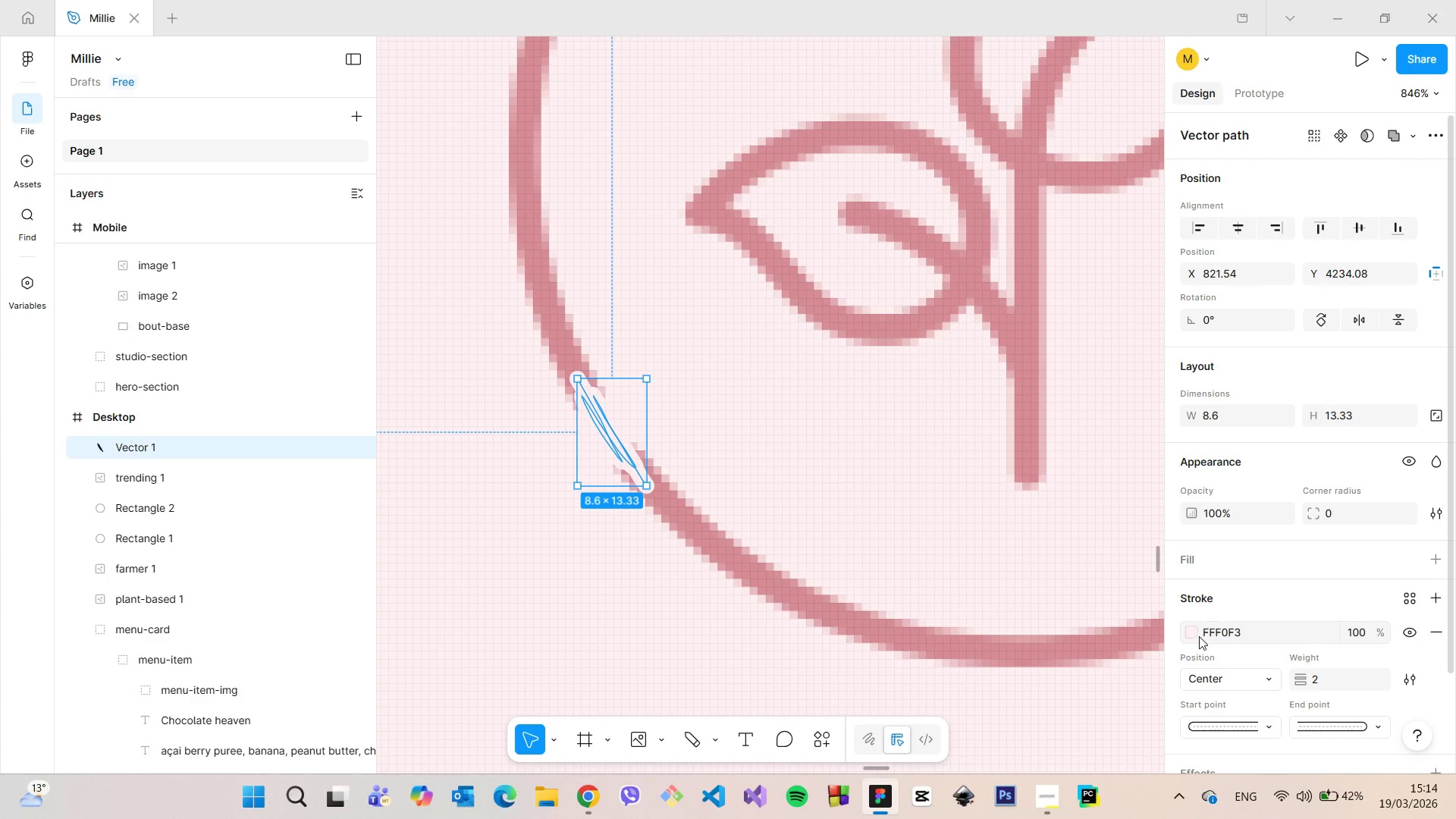 
left_click([1191, 629])
 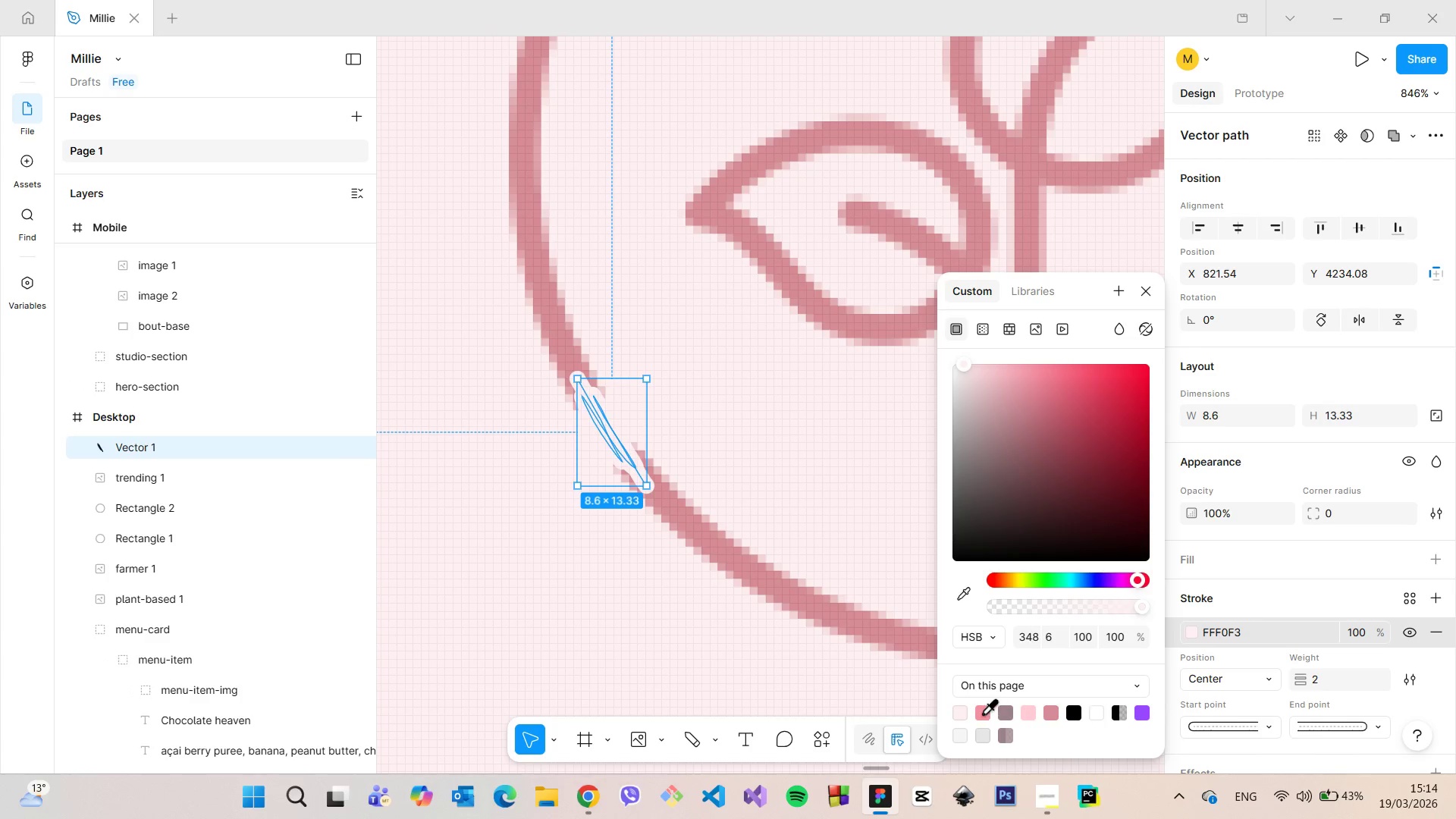 
left_click([982, 713])
 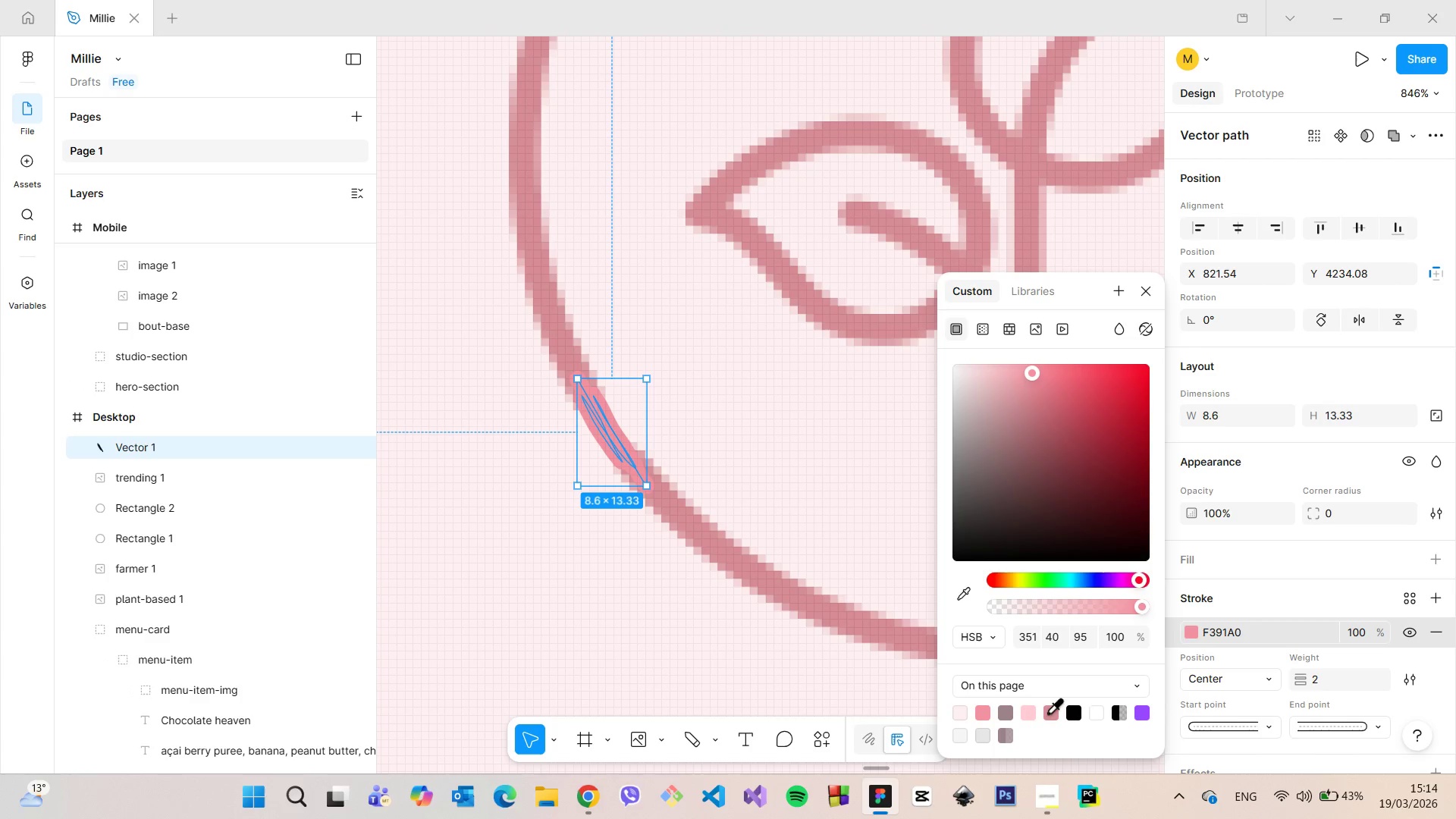 
left_click([1050, 712])
 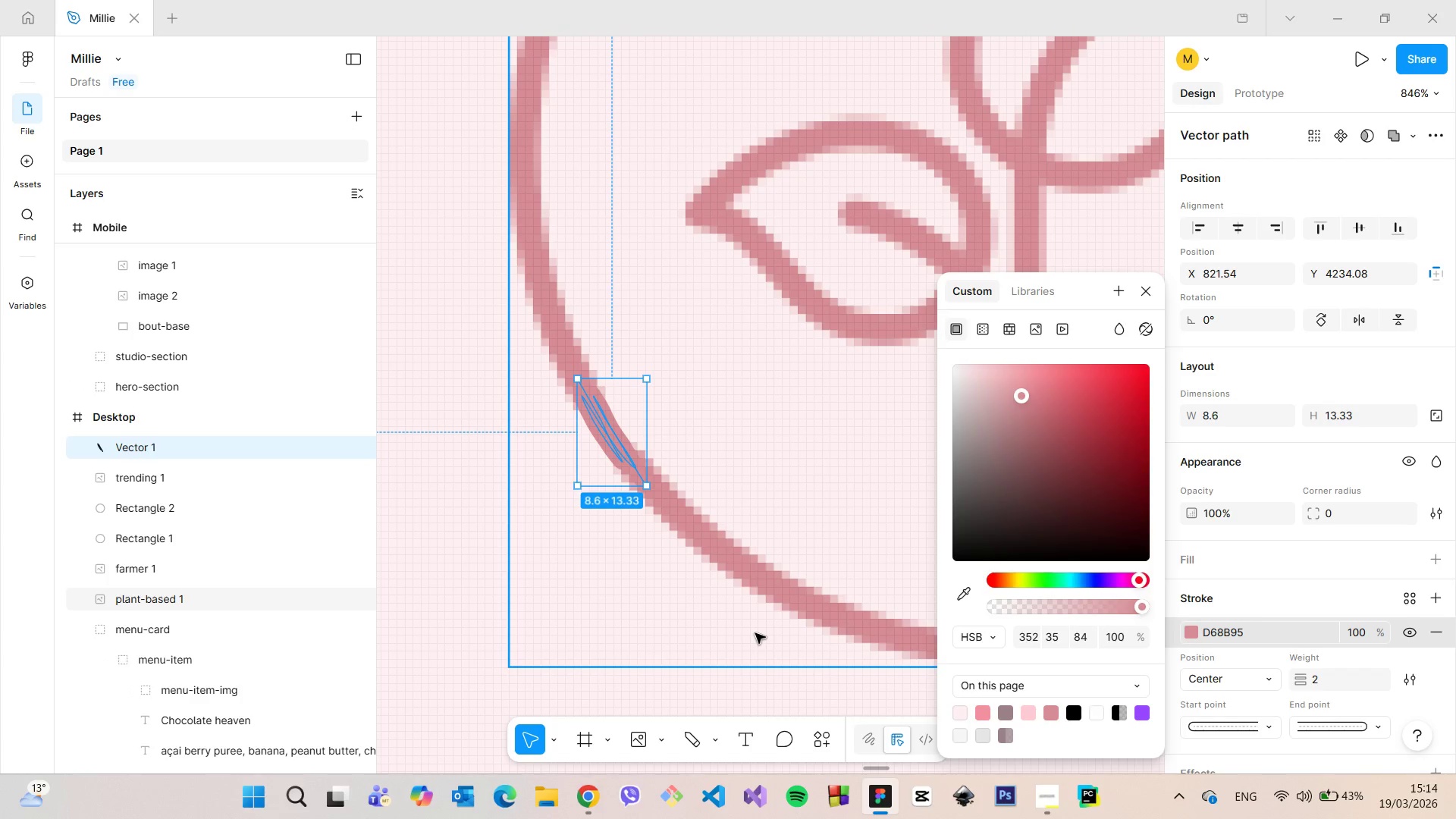 
left_click([755, 633])
 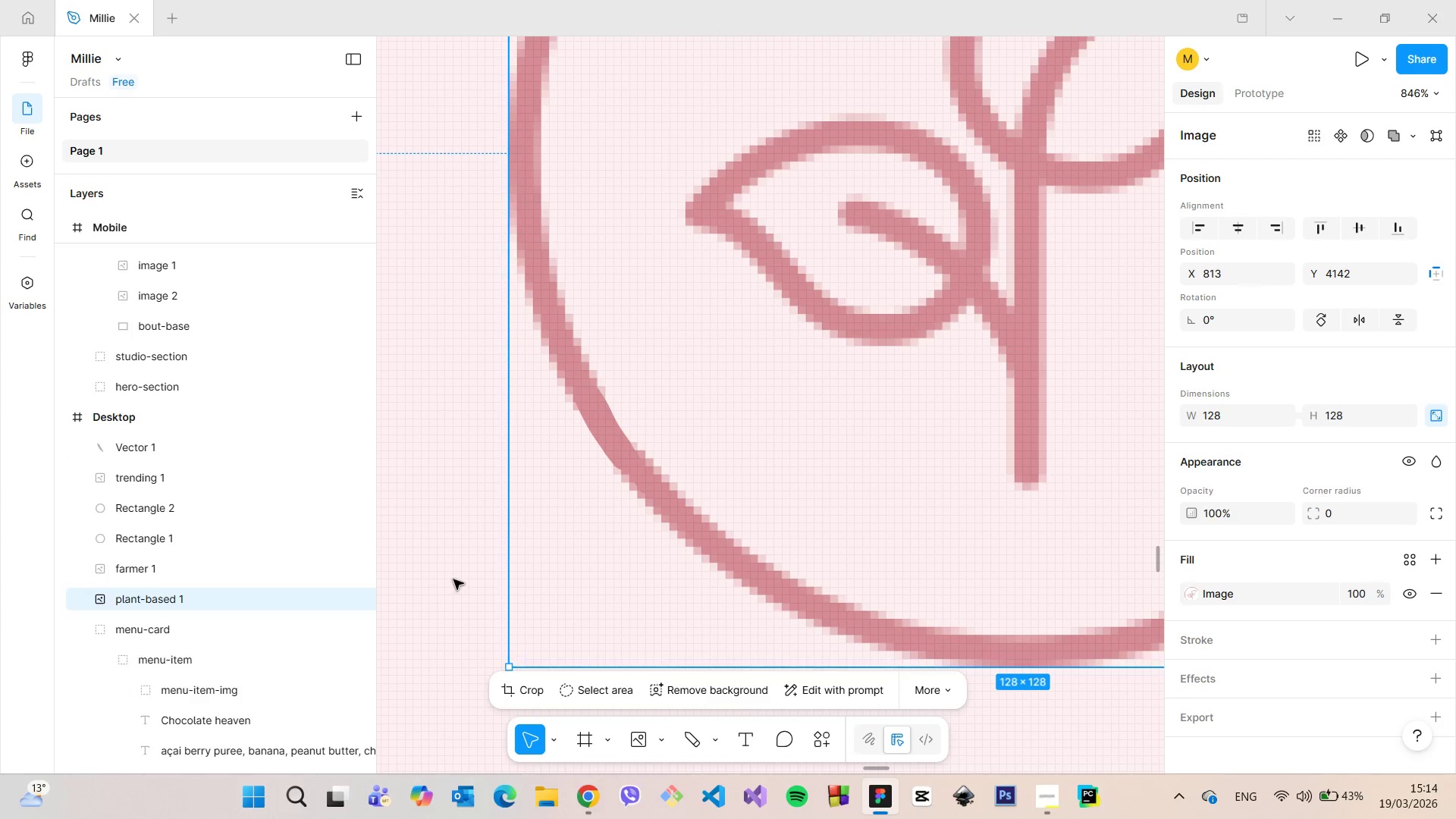 
left_click([453, 579])
 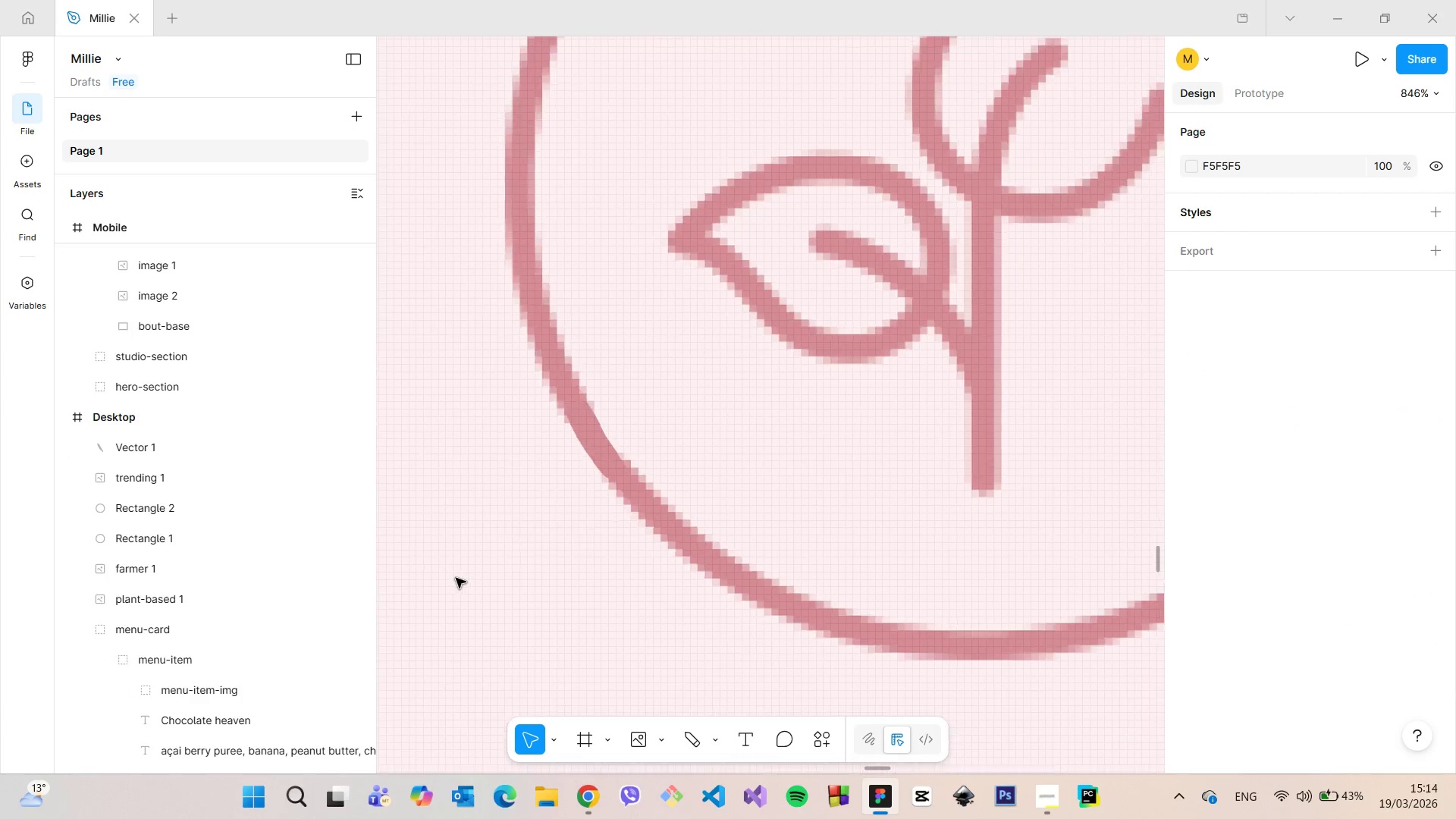 
scroll: coordinate [461, 575], scroll_direction: down, amount: 15.0
 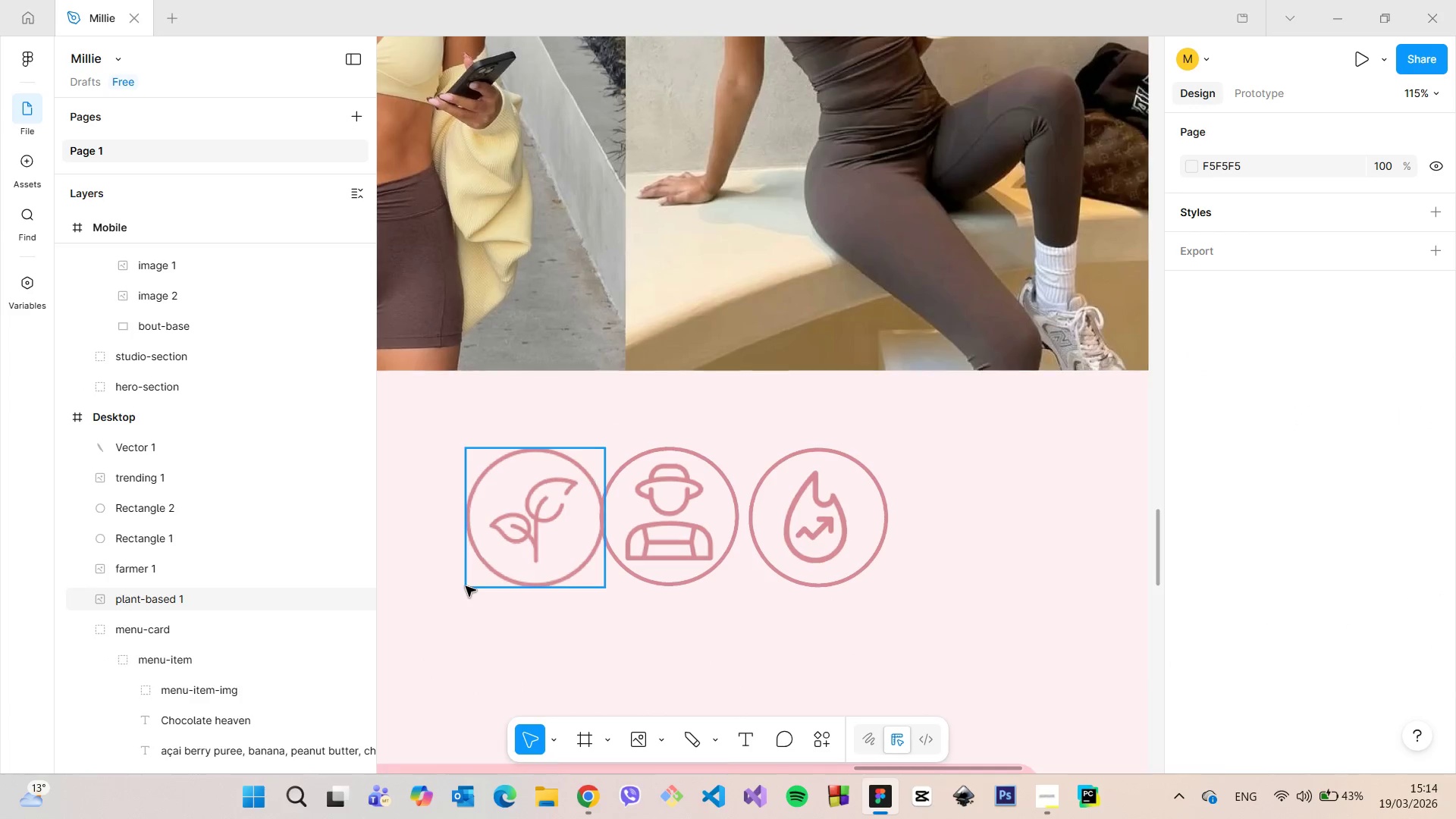 
scroll: coordinate [487, 473], scroll_direction: up, amount: 33.0
 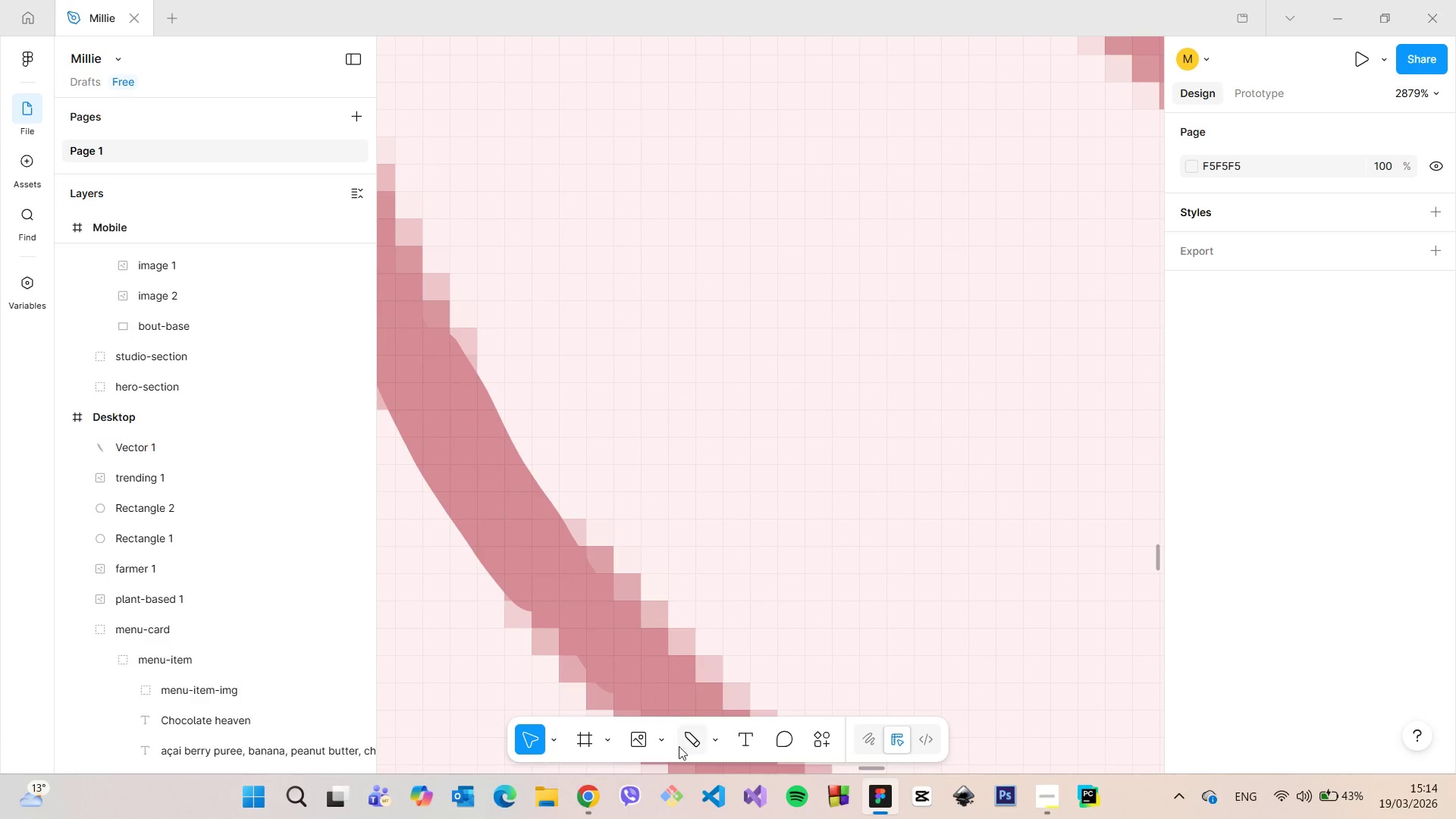 
left_click([692, 745])
 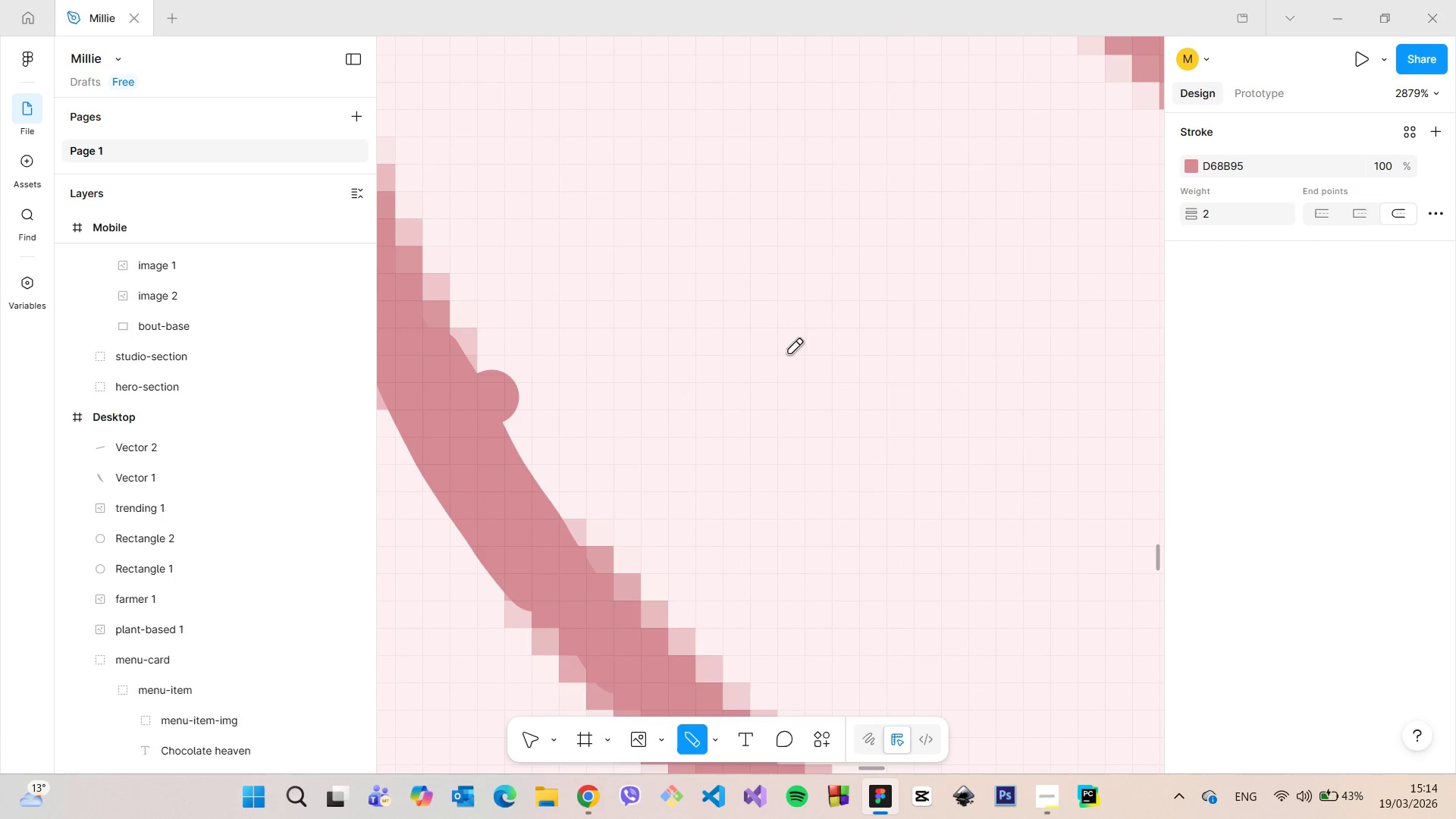 
left_click([1213, 218])
 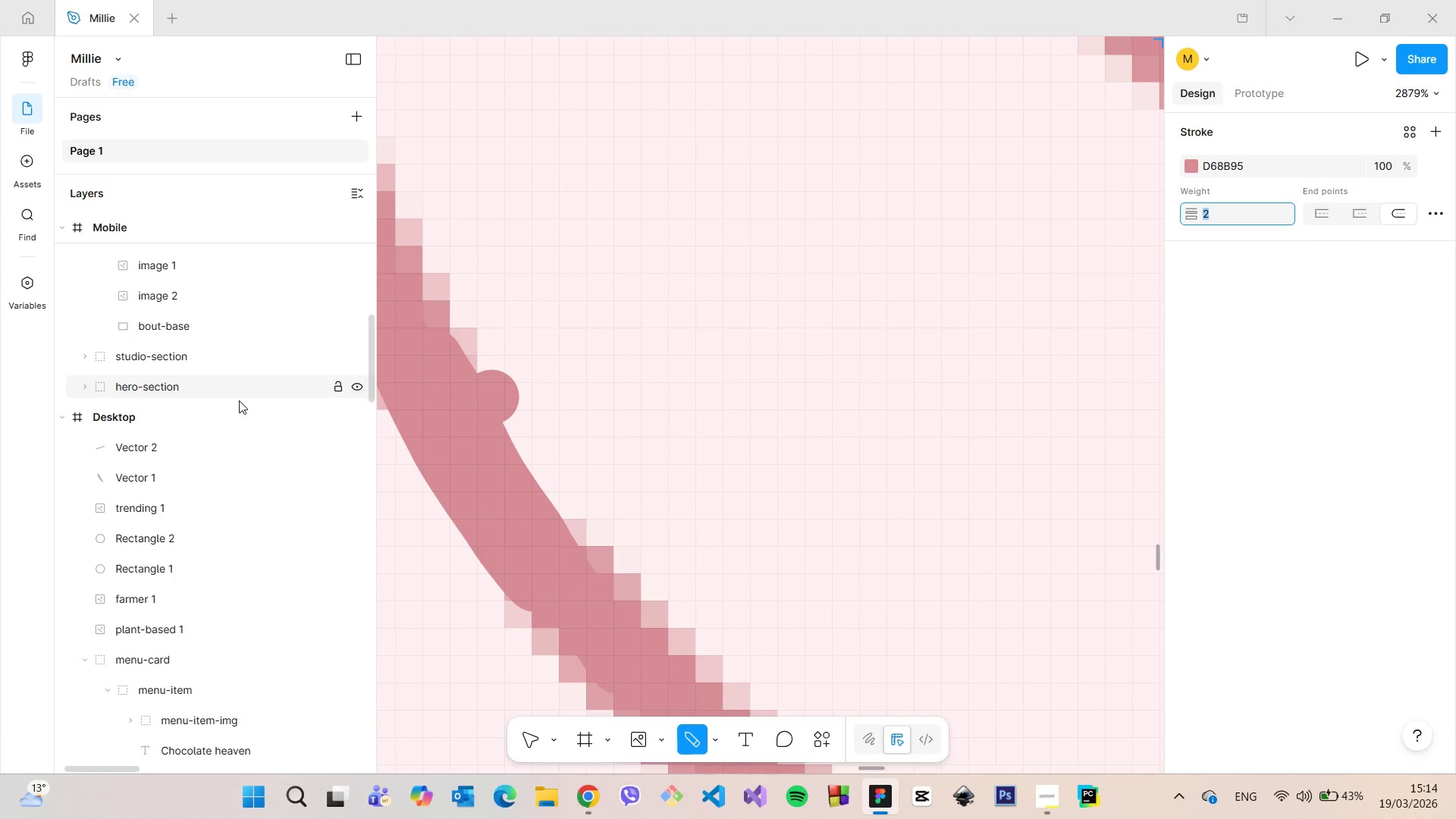 
left_click([154, 447])
 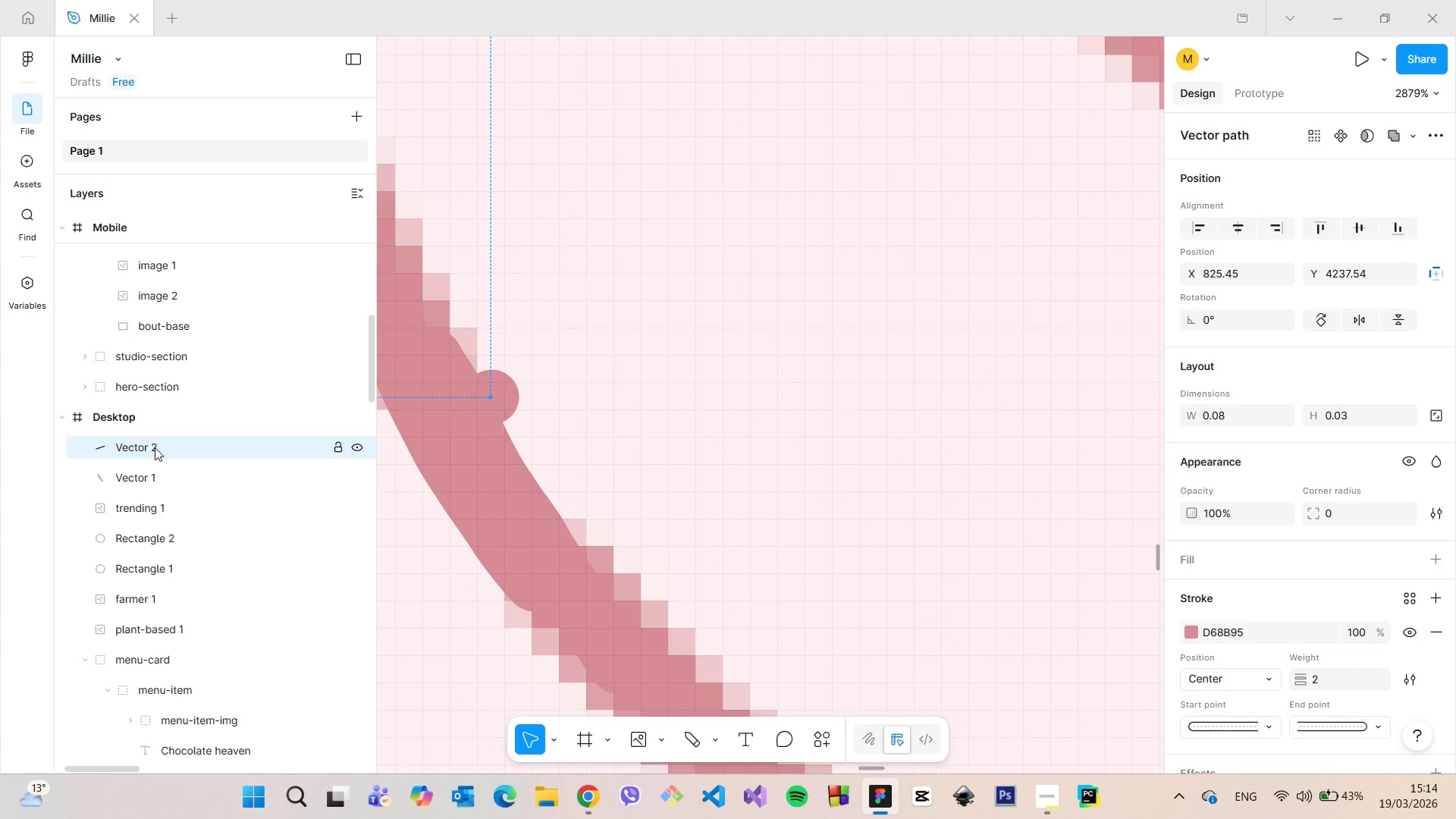 
key(Backspace)
 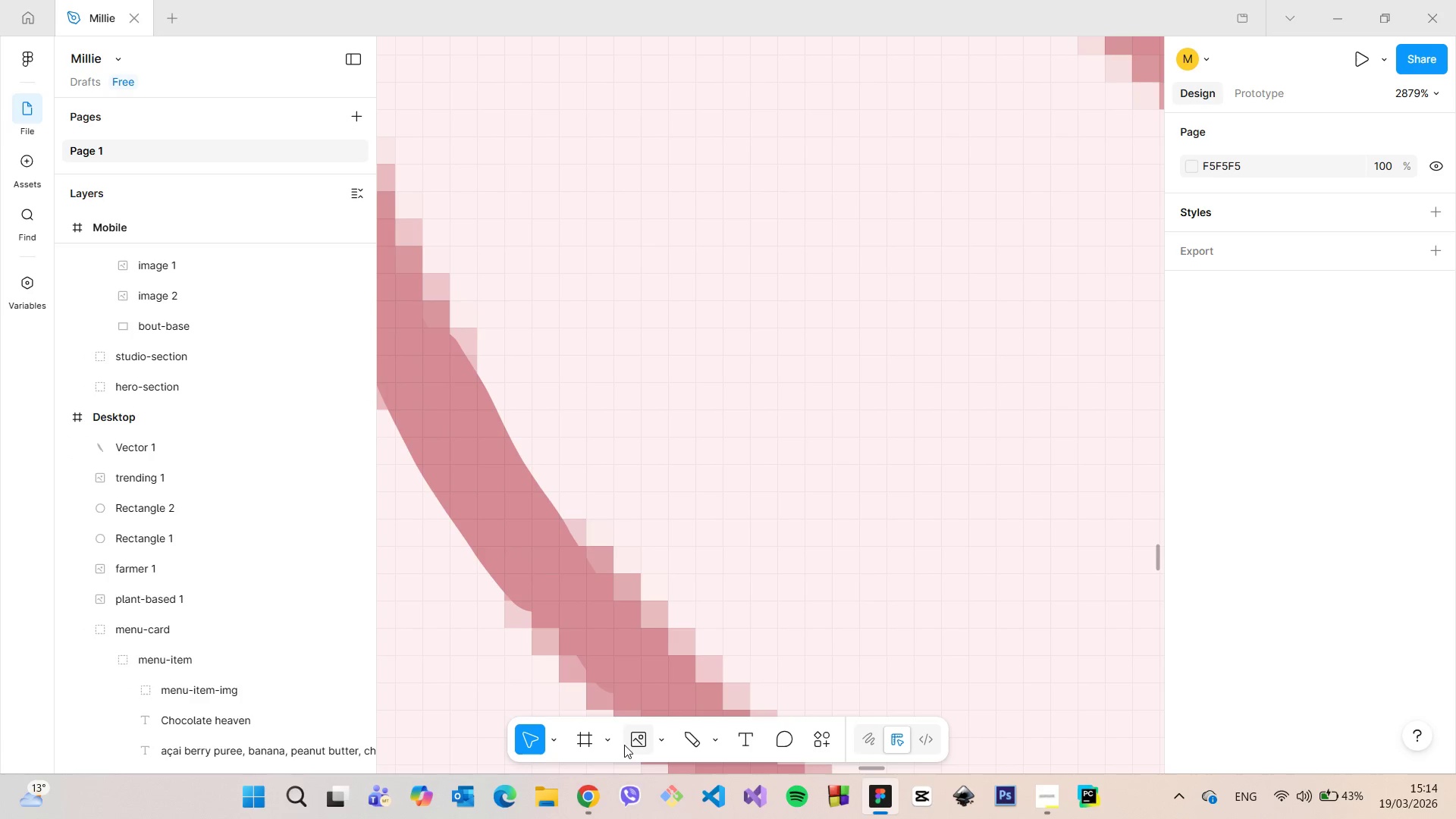 
left_click([695, 737])
 